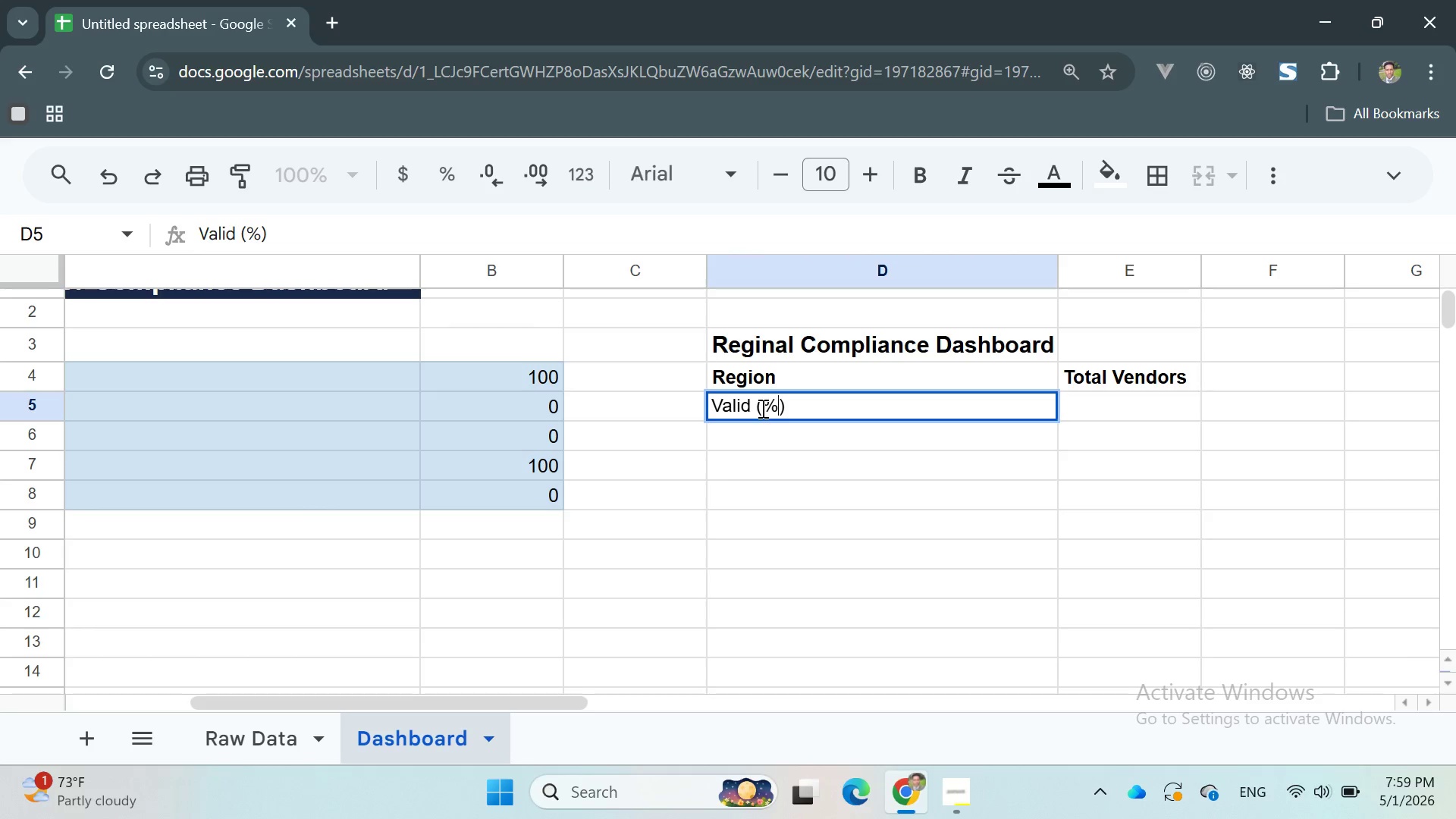 
double_click([761, 408])
 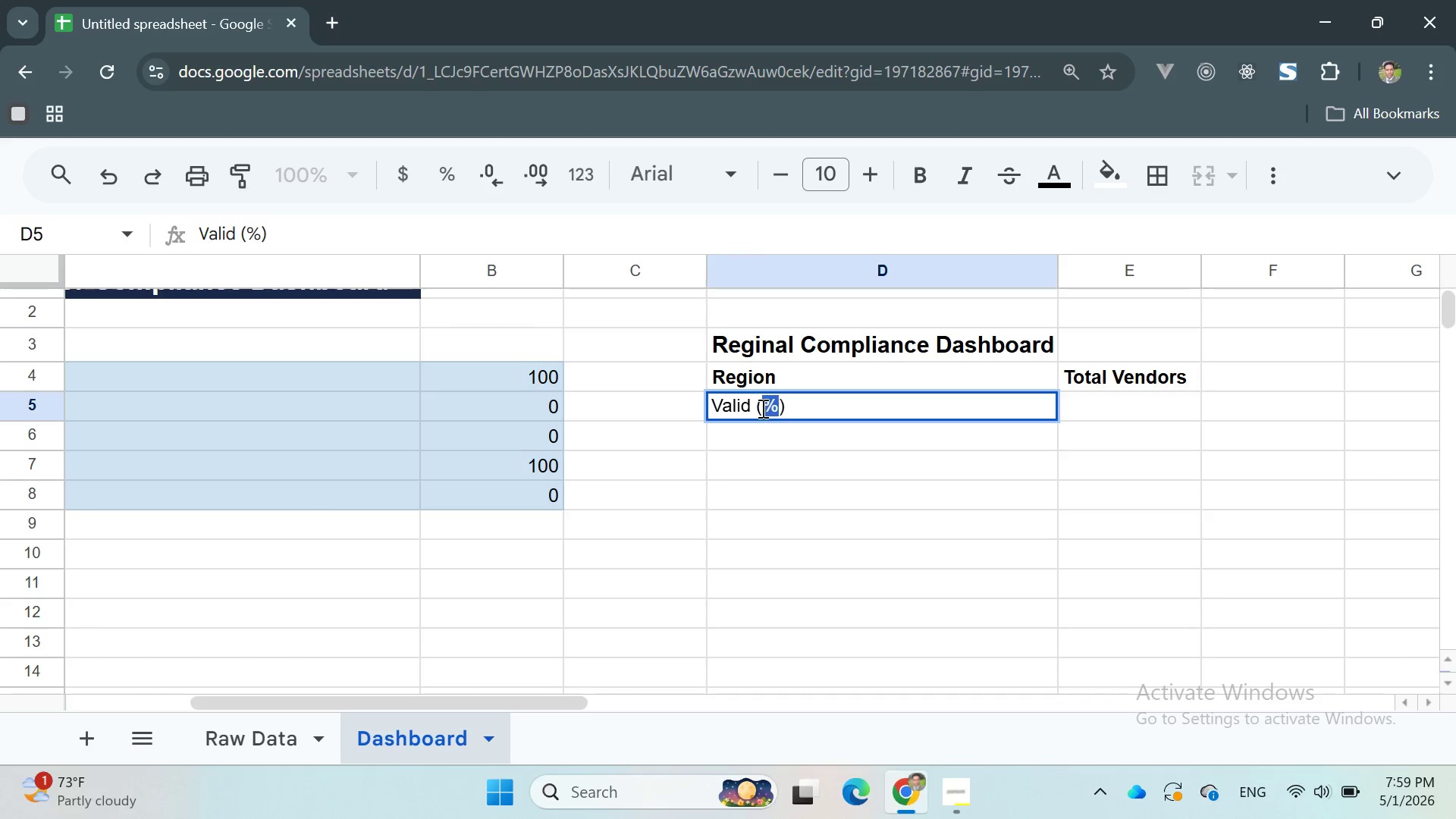 
triple_click([761, 408])
 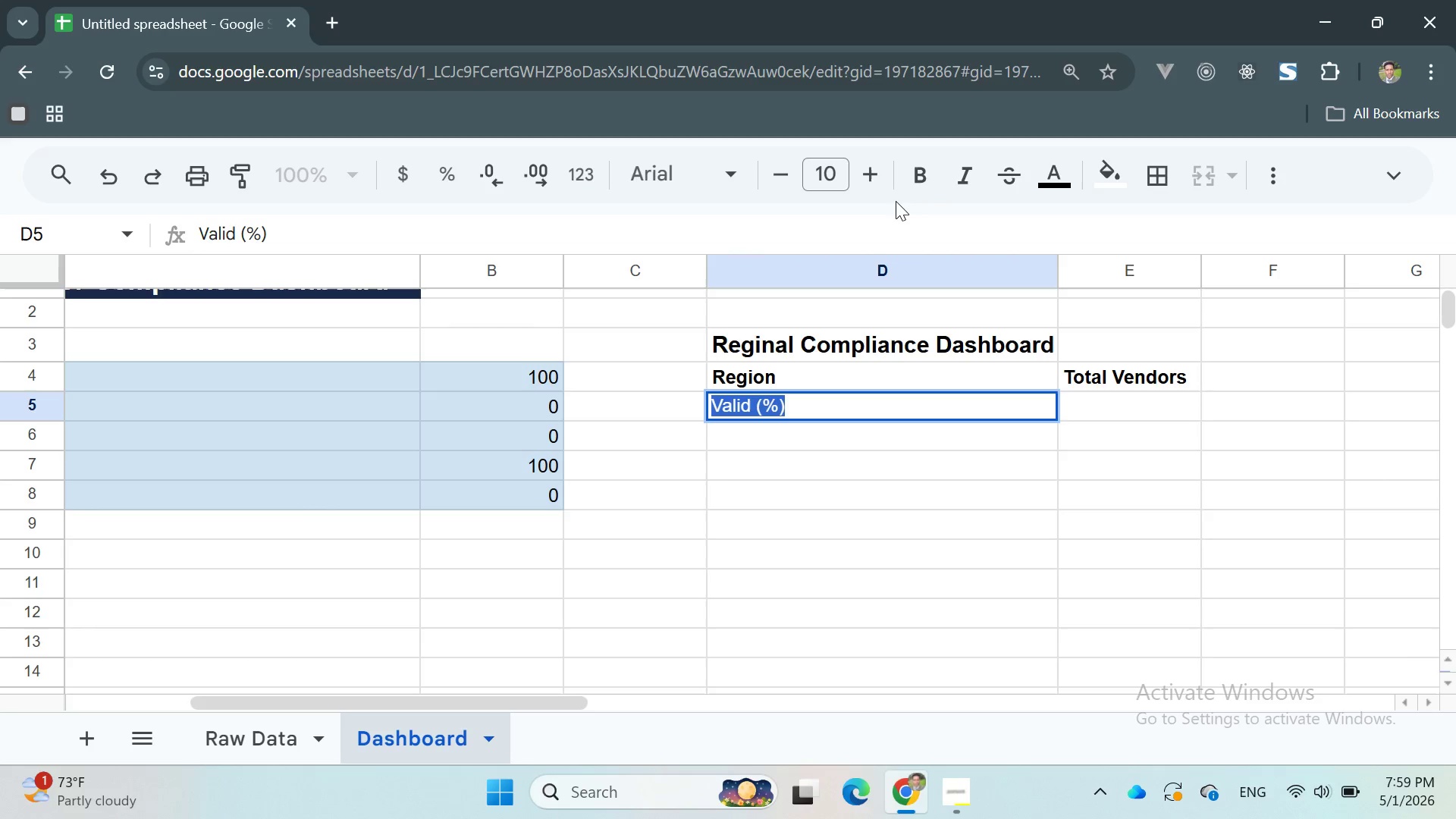 
left_click([929, 168])
 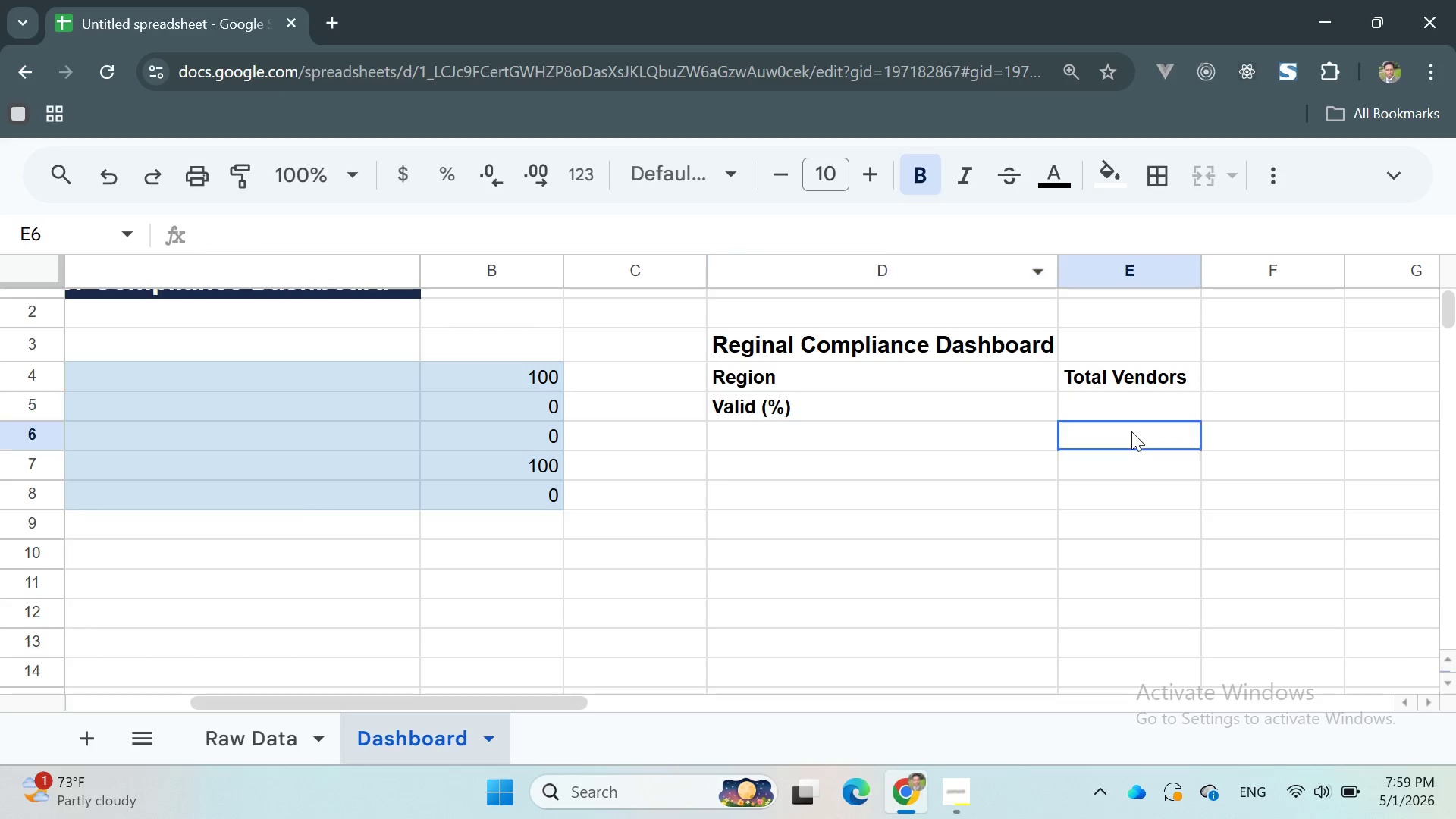 
double_click([1115, 422])
 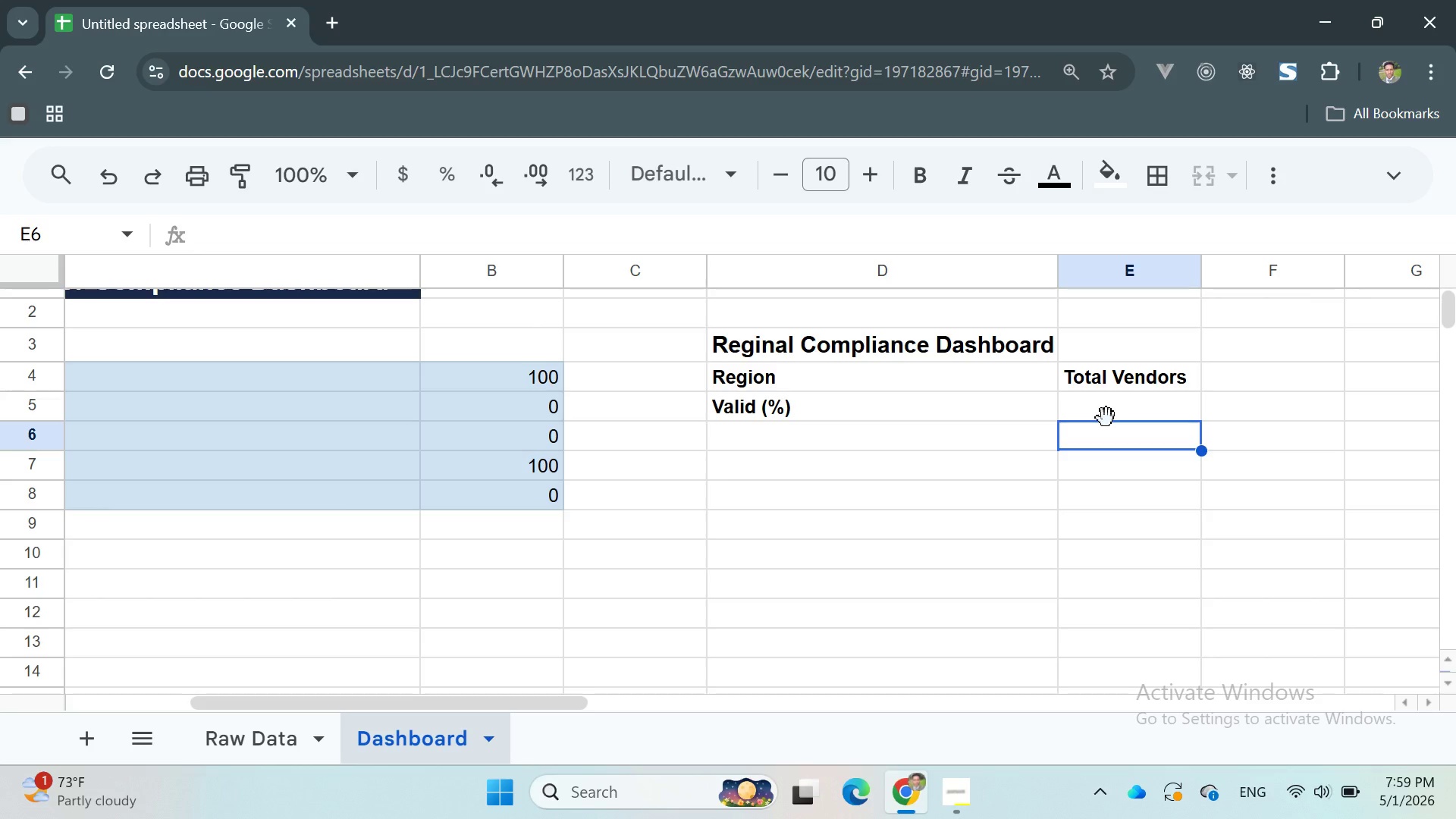 
left_click([1096, 413])
 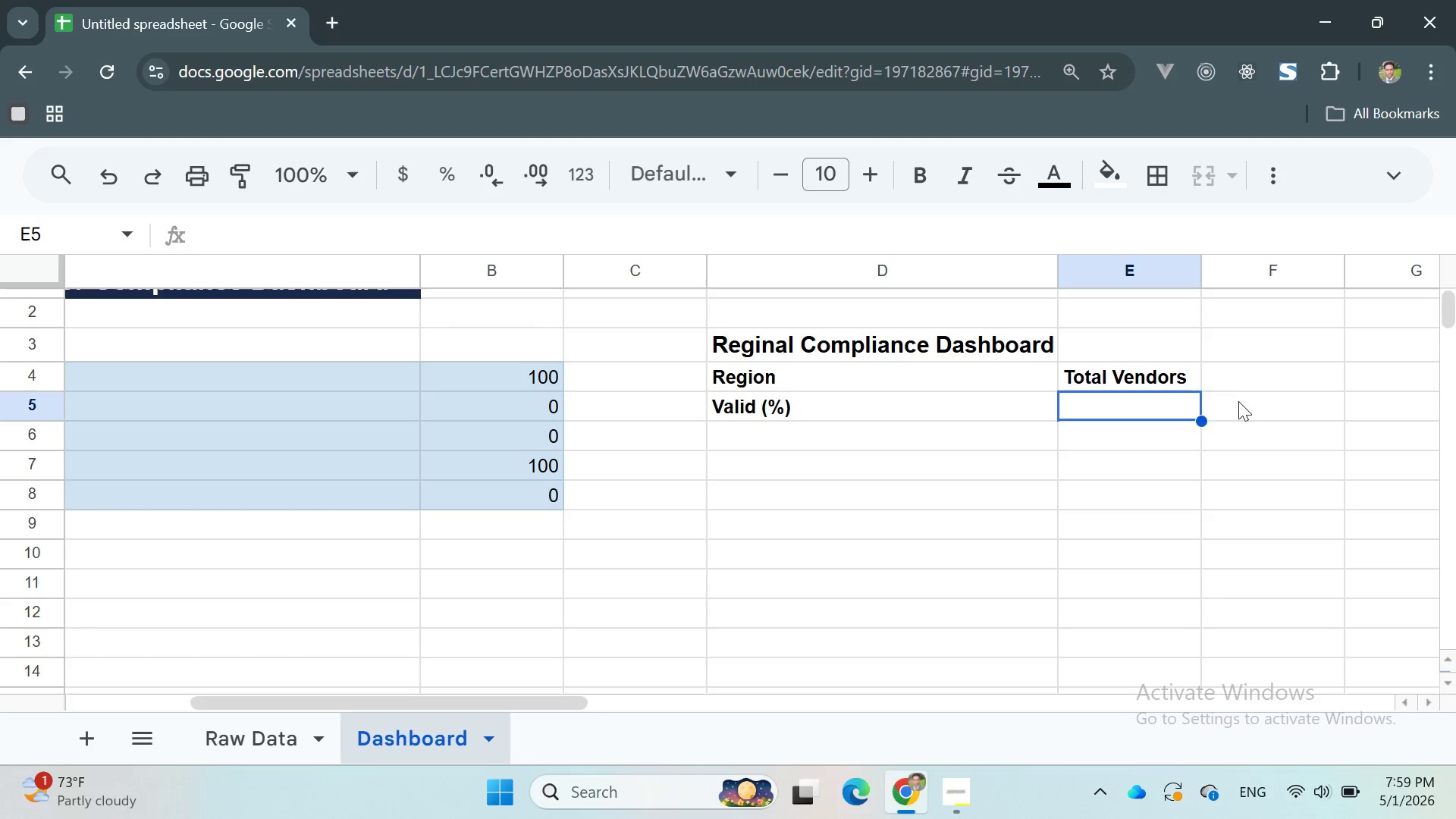 
wait(7.67)
 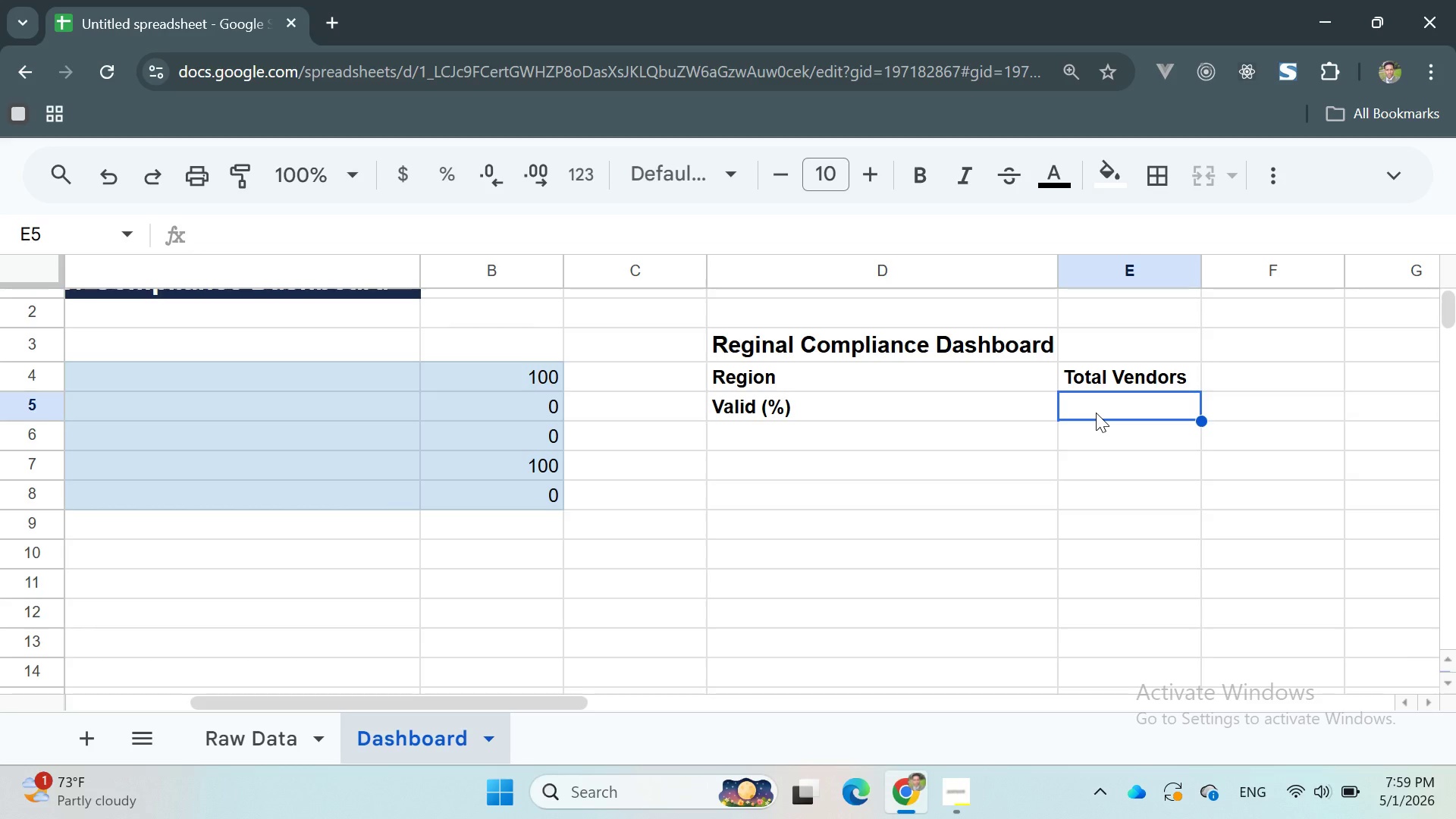 
left_click([1282, 328])
 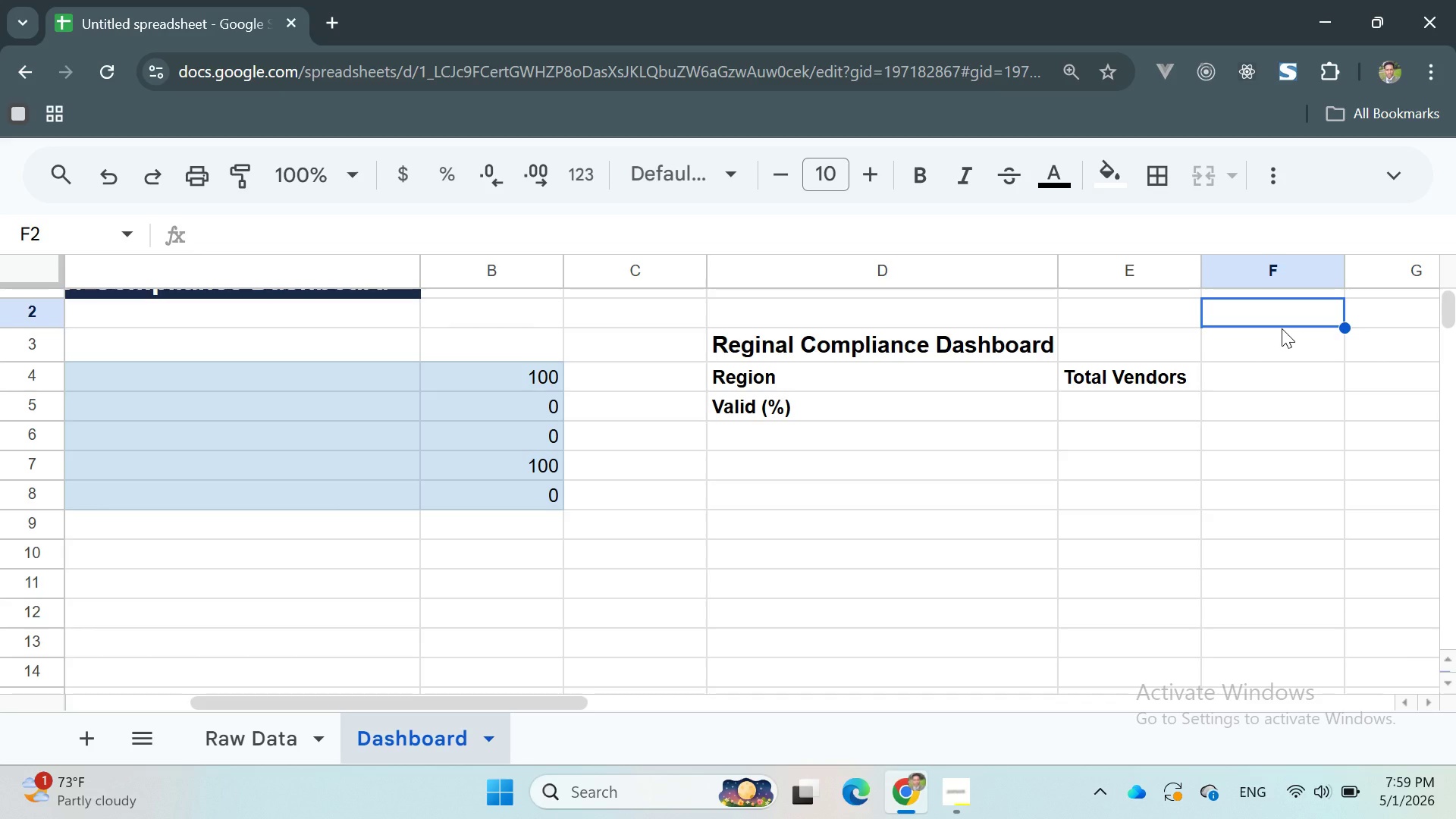 
wait(5.08)
 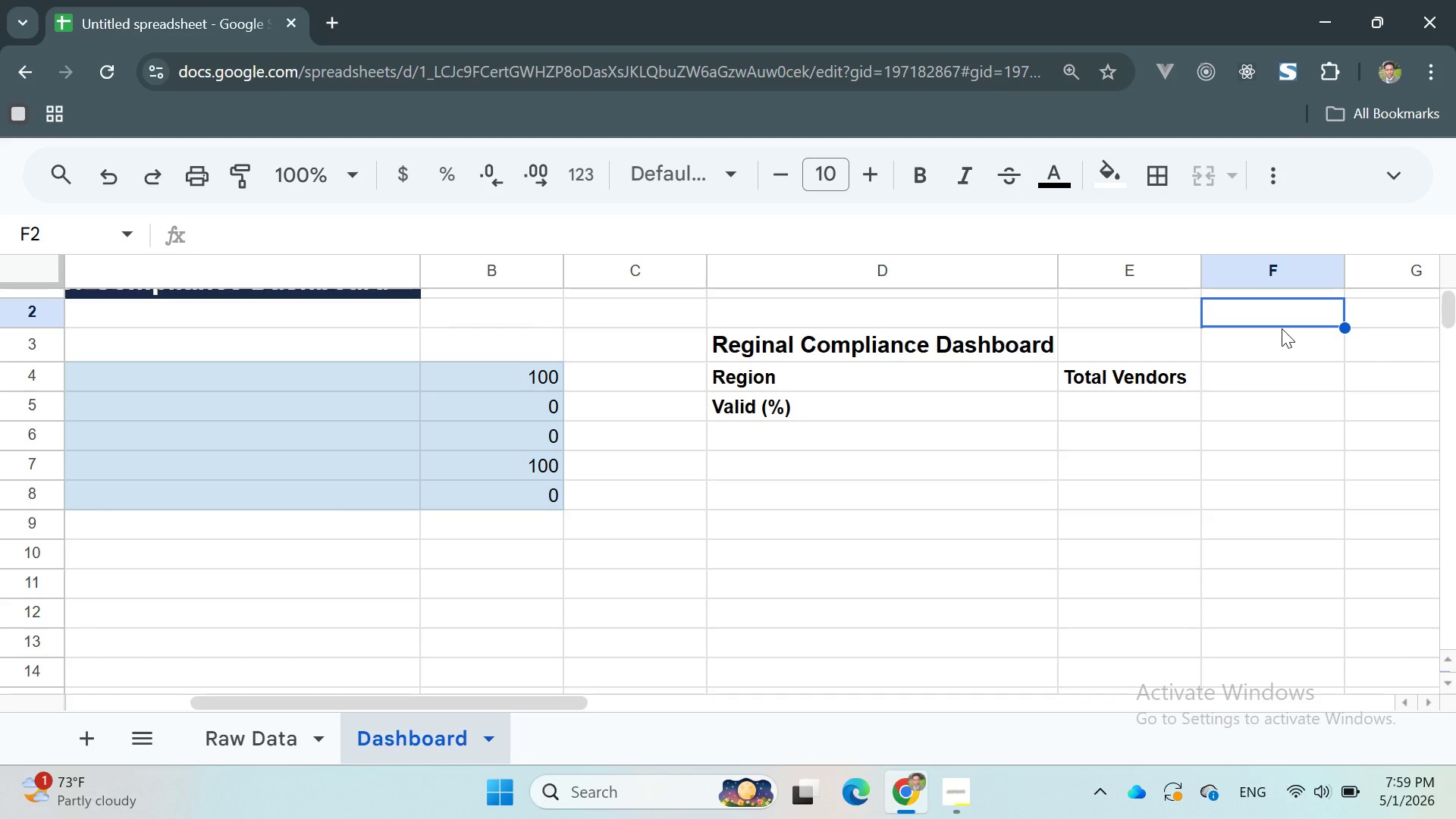 
double_click([1268, 377])
 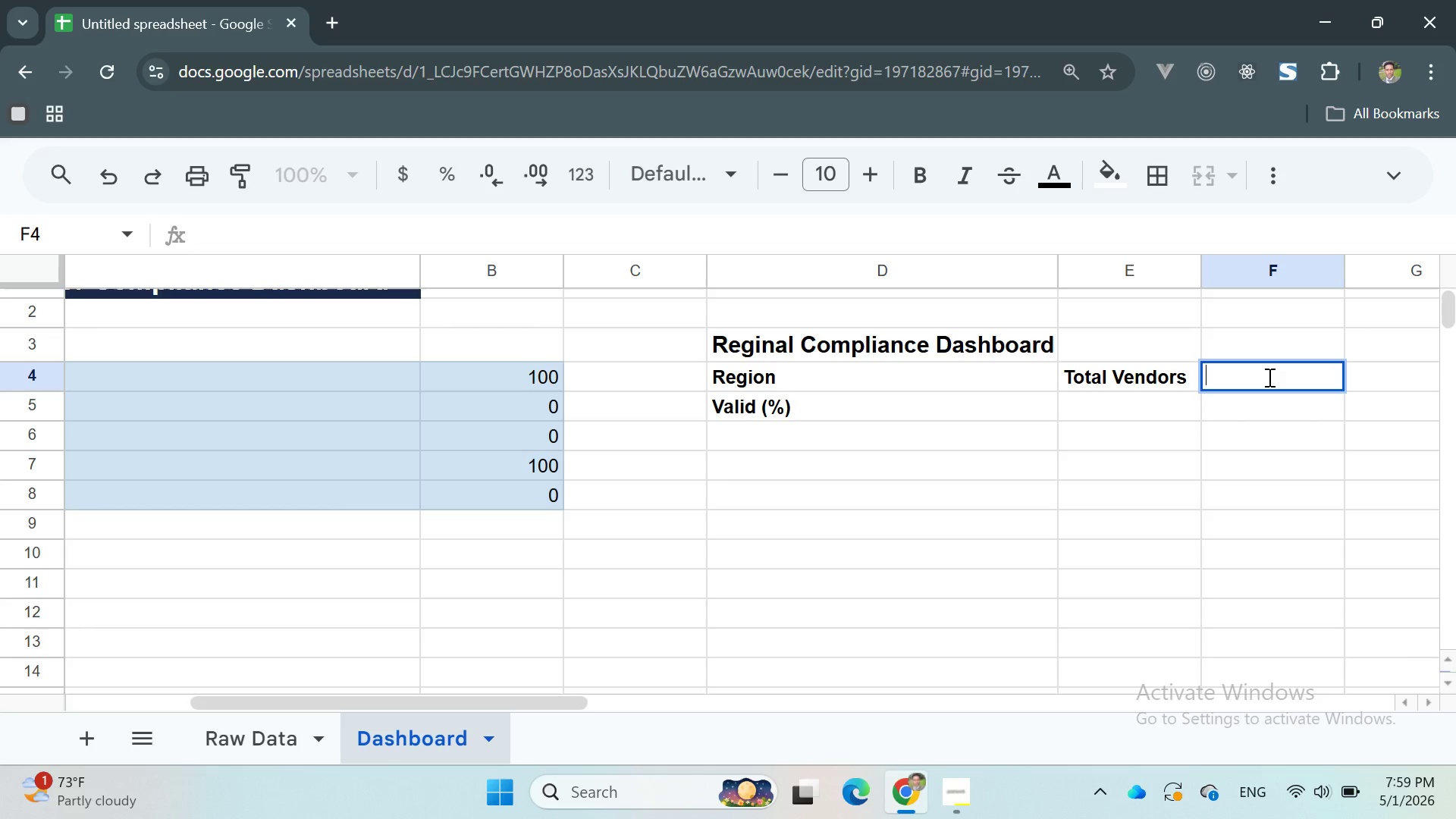 
wait(5.61)
 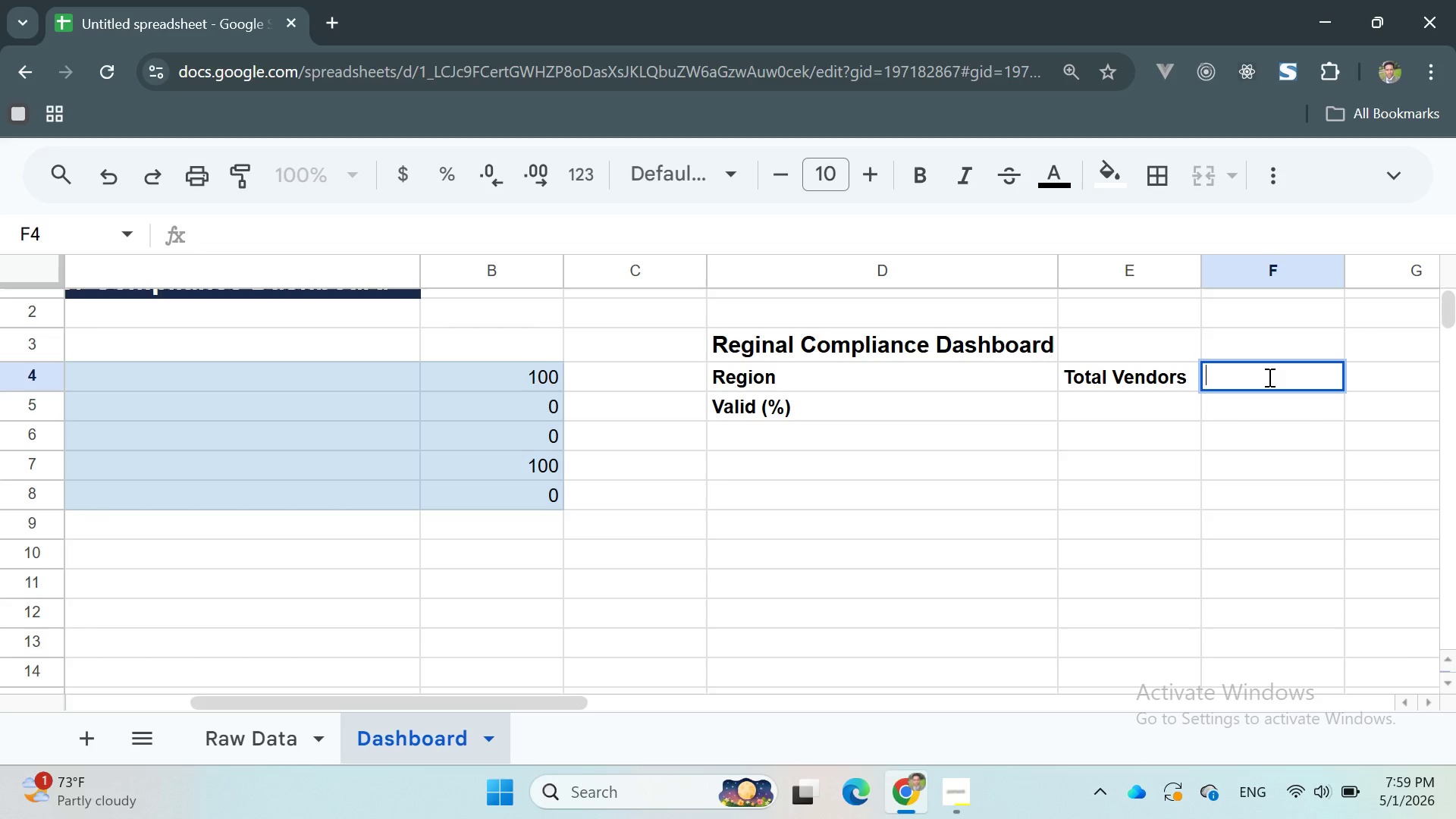 
double_click([762, 406])
 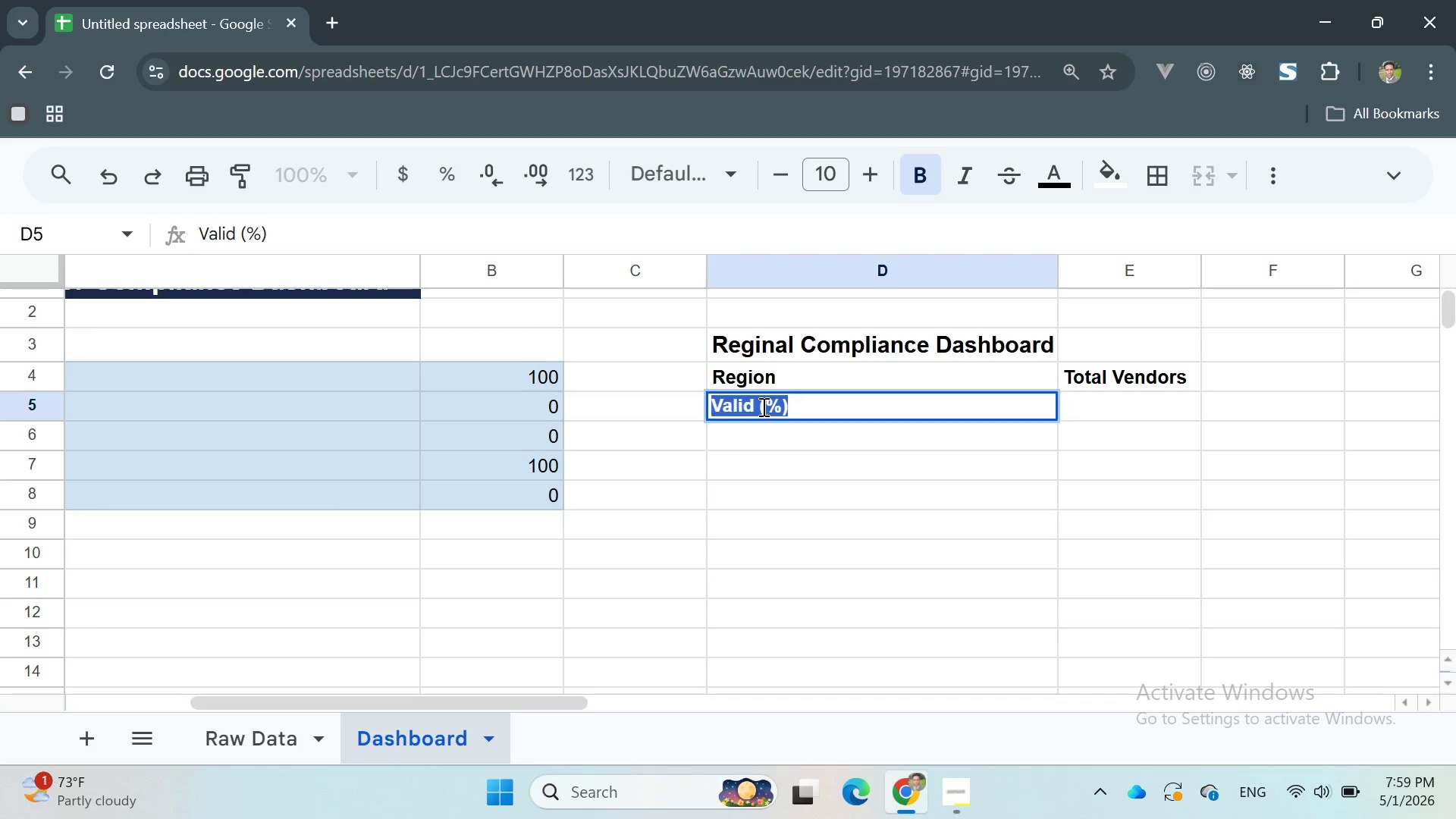 
triple_click([762, 406])
 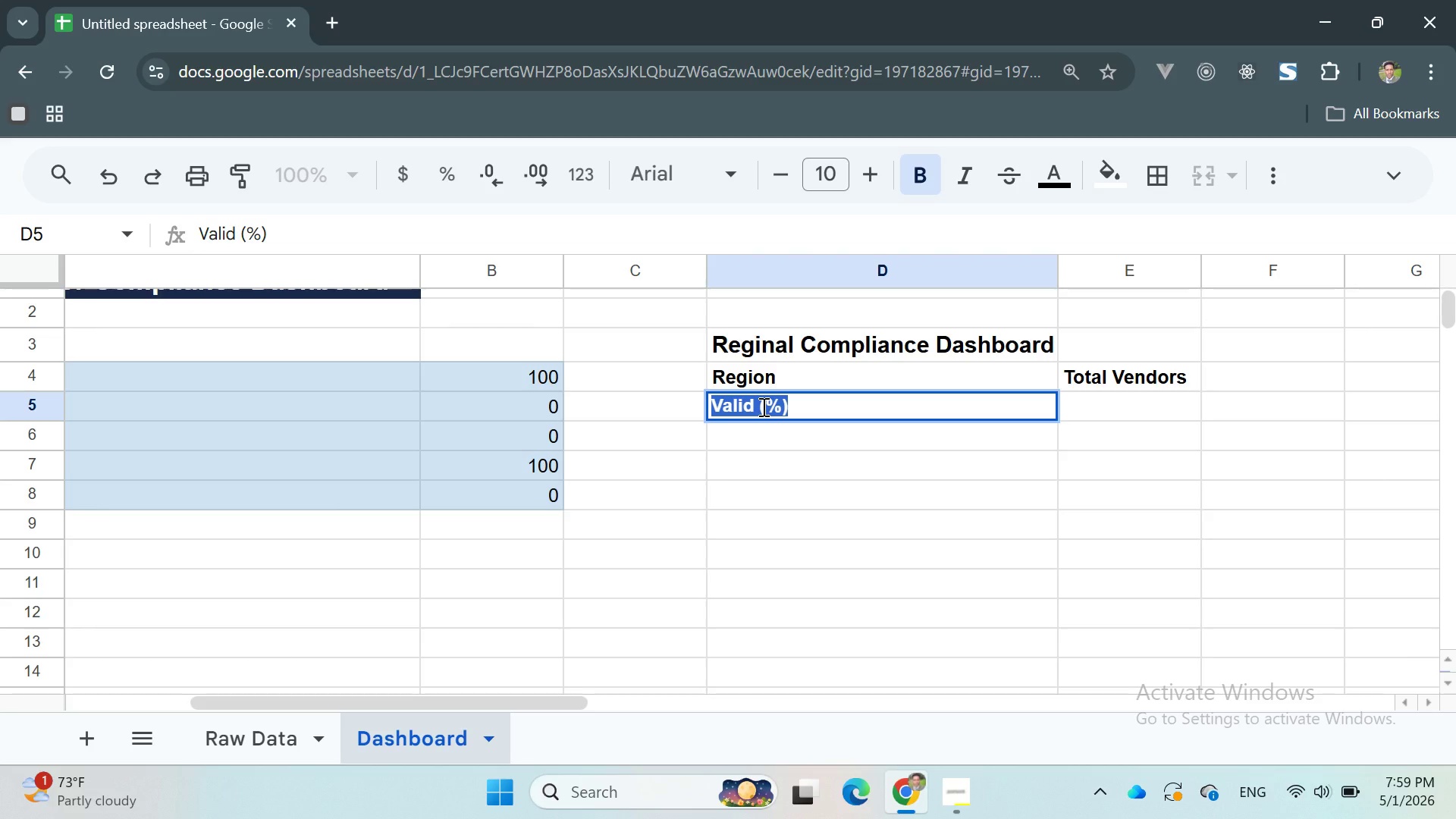 
key(Control+X)
 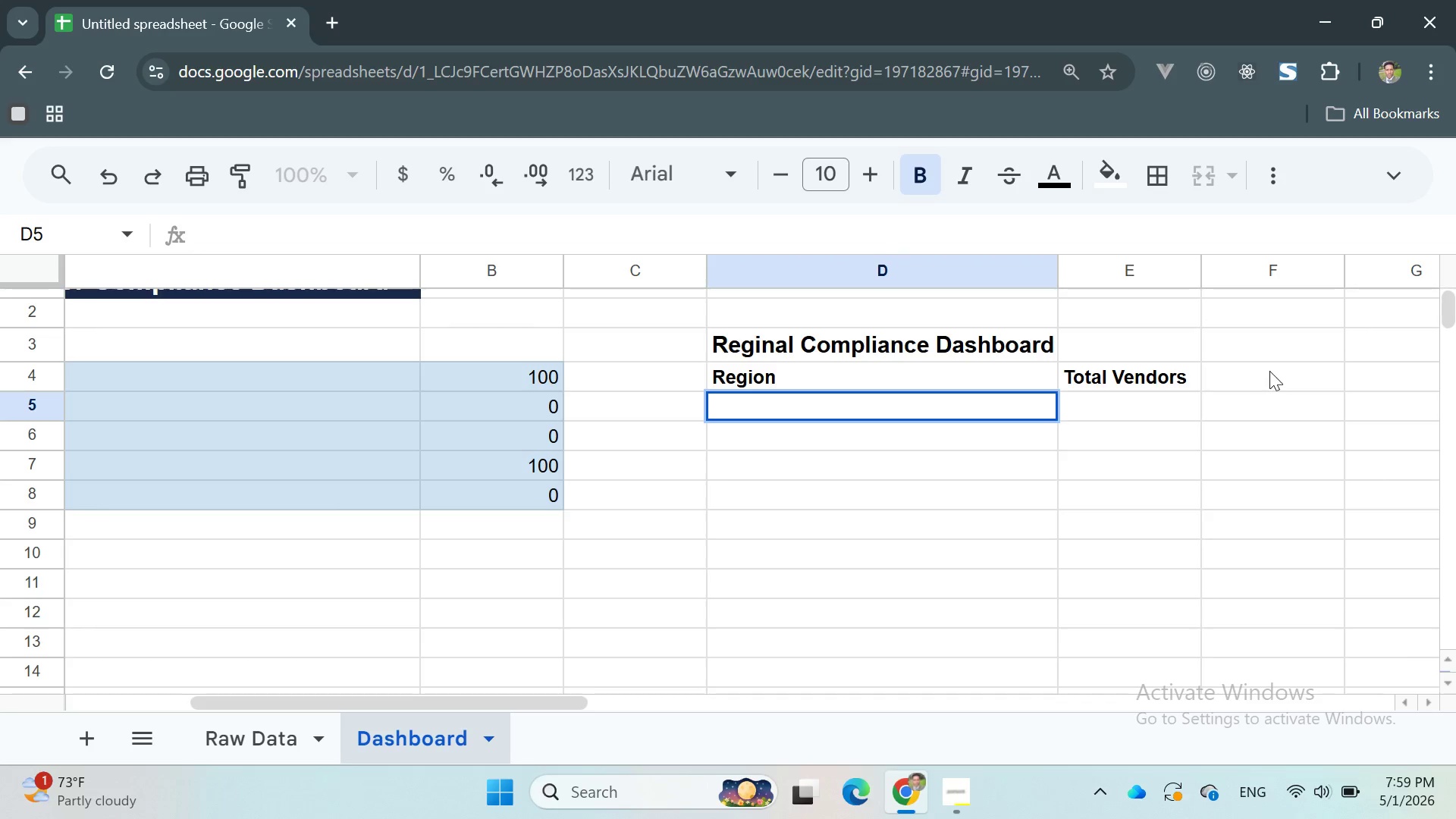 
double_click([1272, 370])
 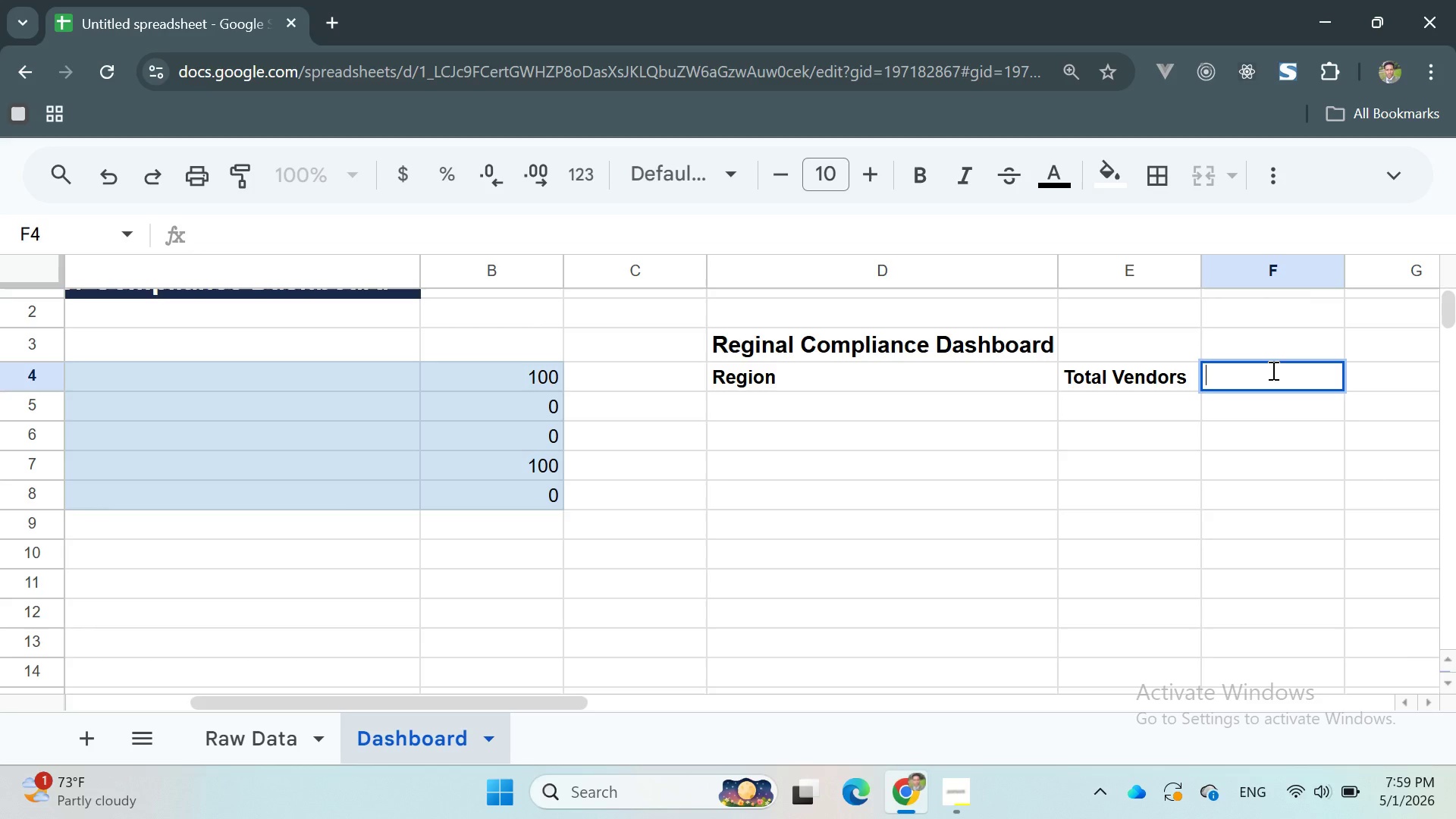 
key(Control+V)
 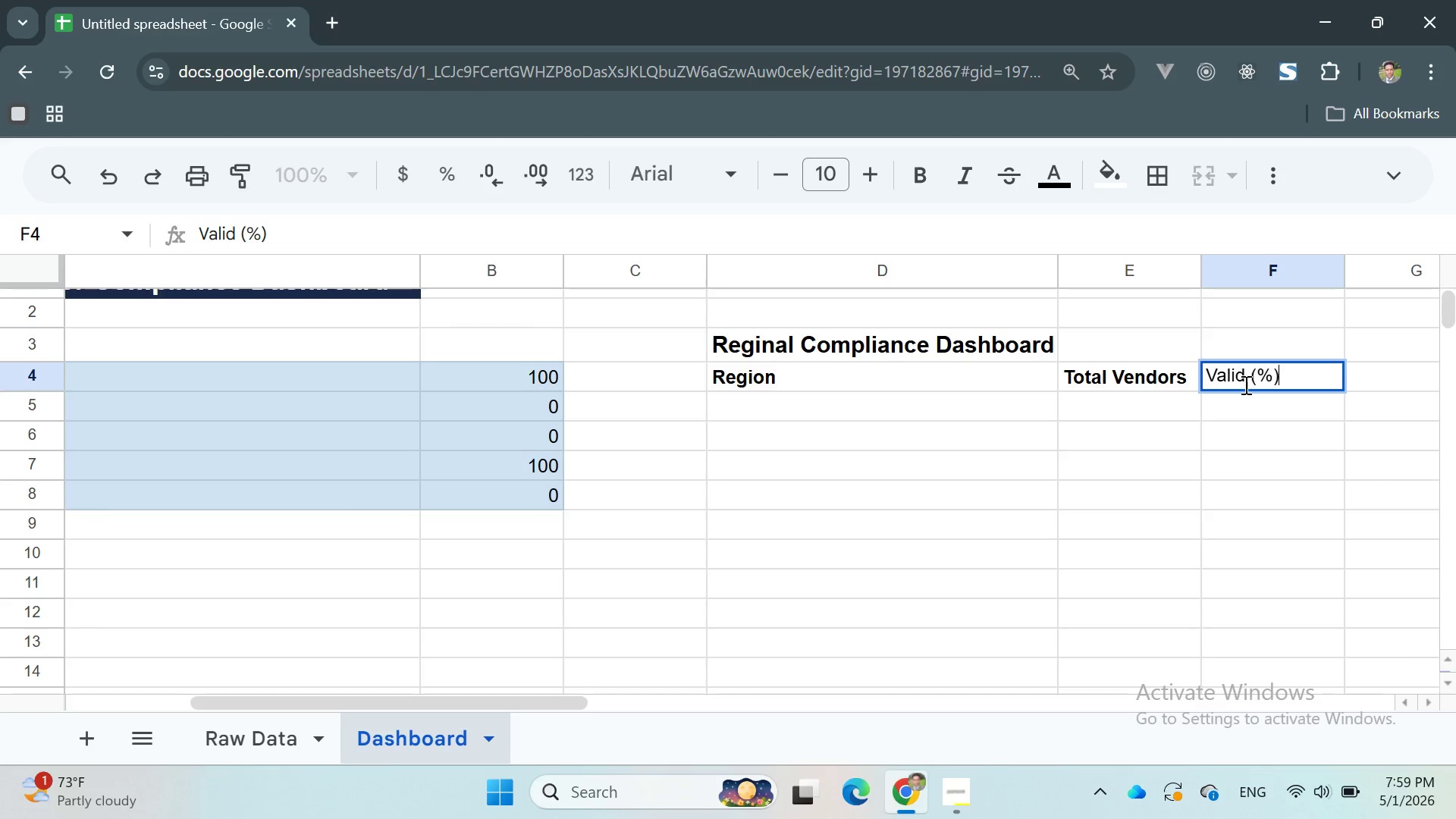 
double_click([1246, 385])
 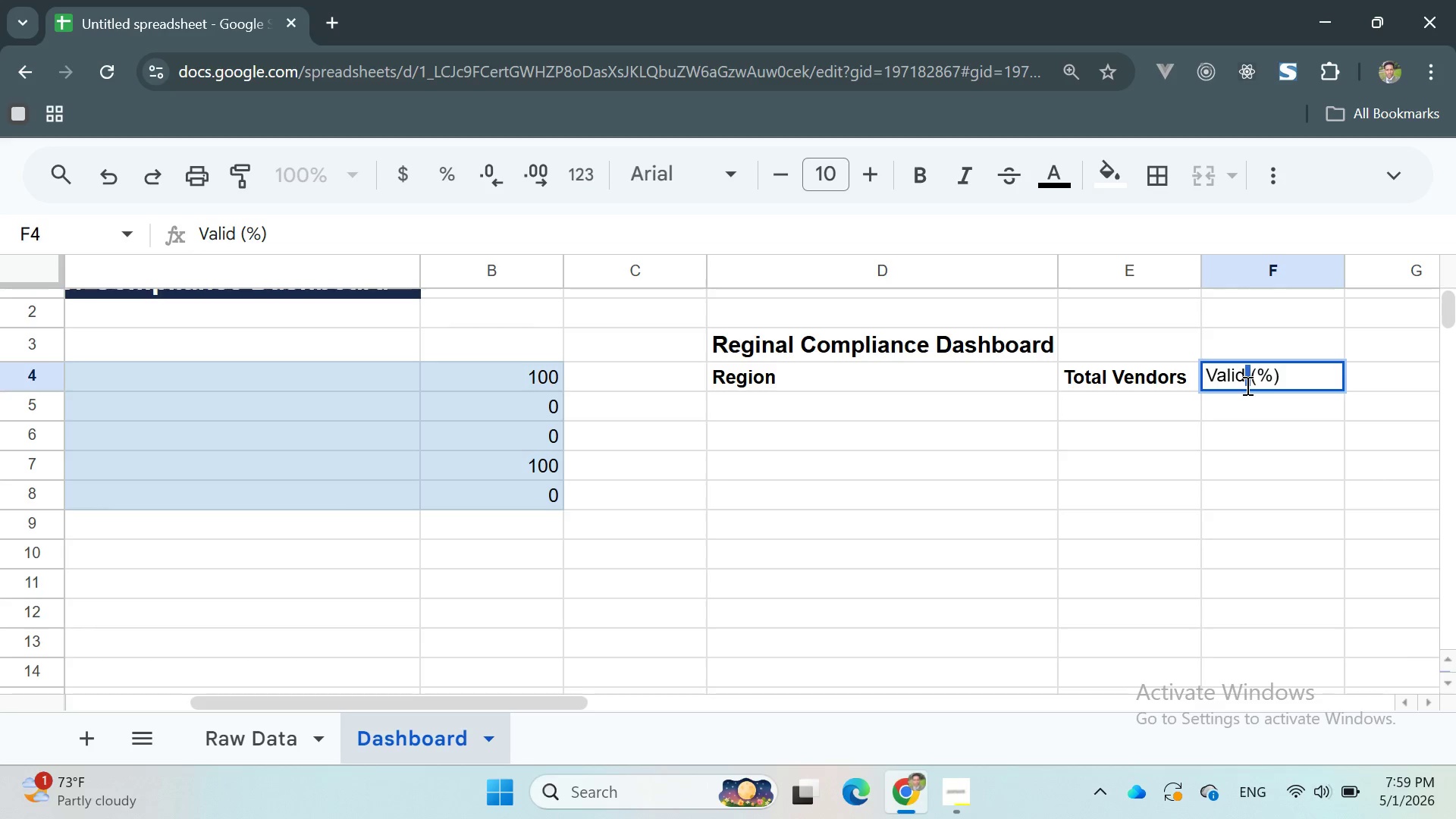 
triple_click([1246, 385])
 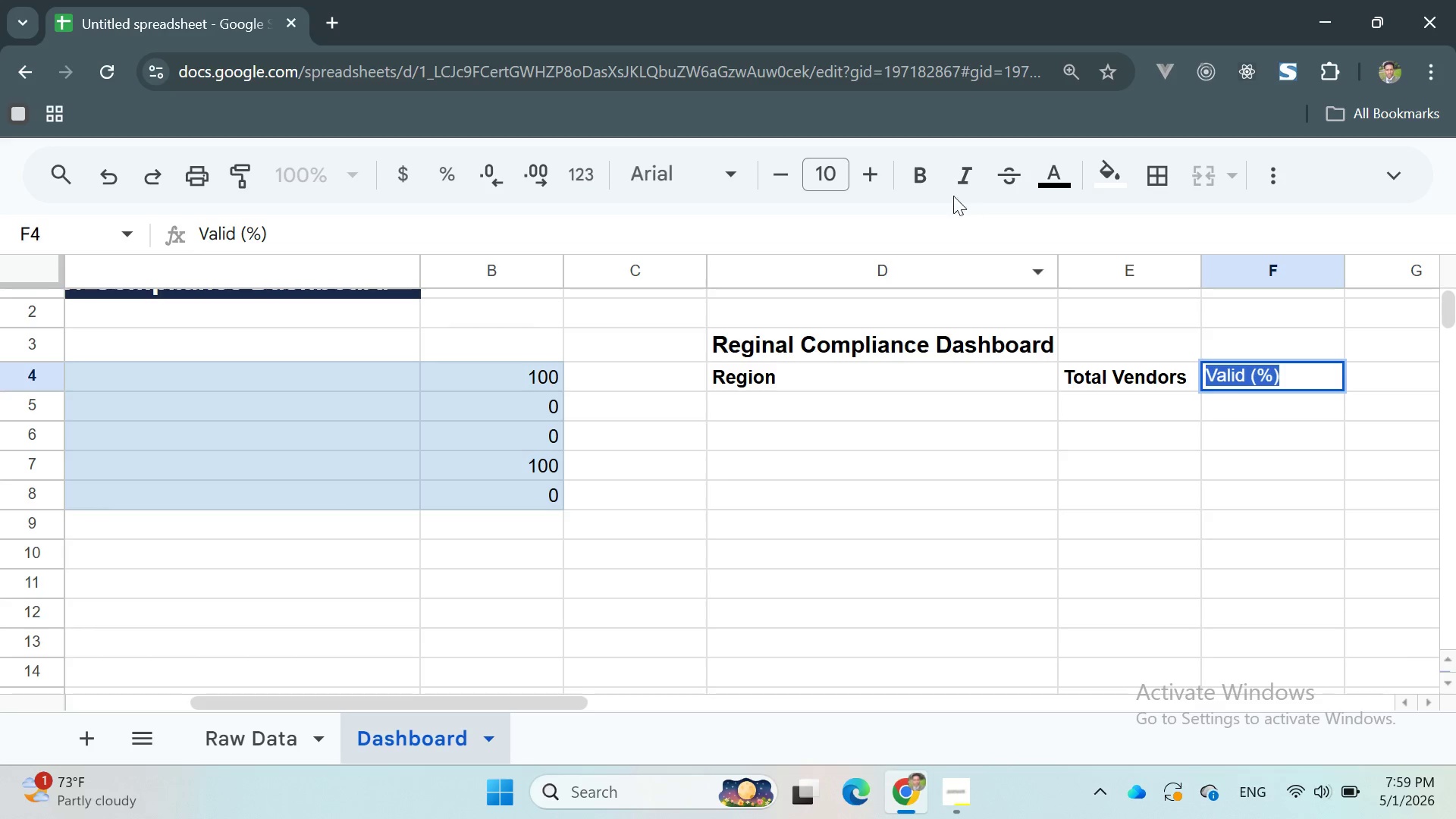 
left_click([924, 180])
 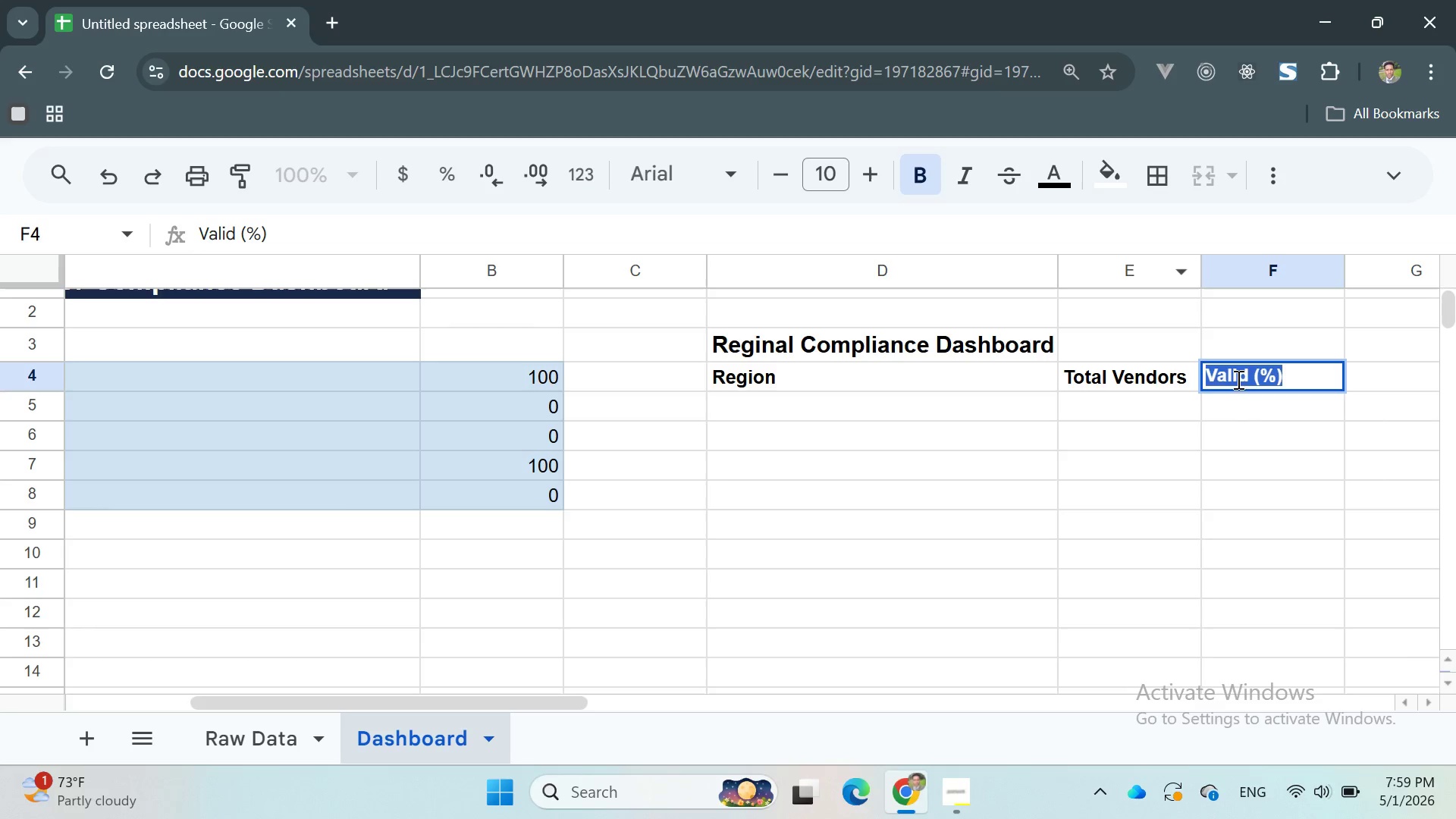 
left_click([1254, 400])
 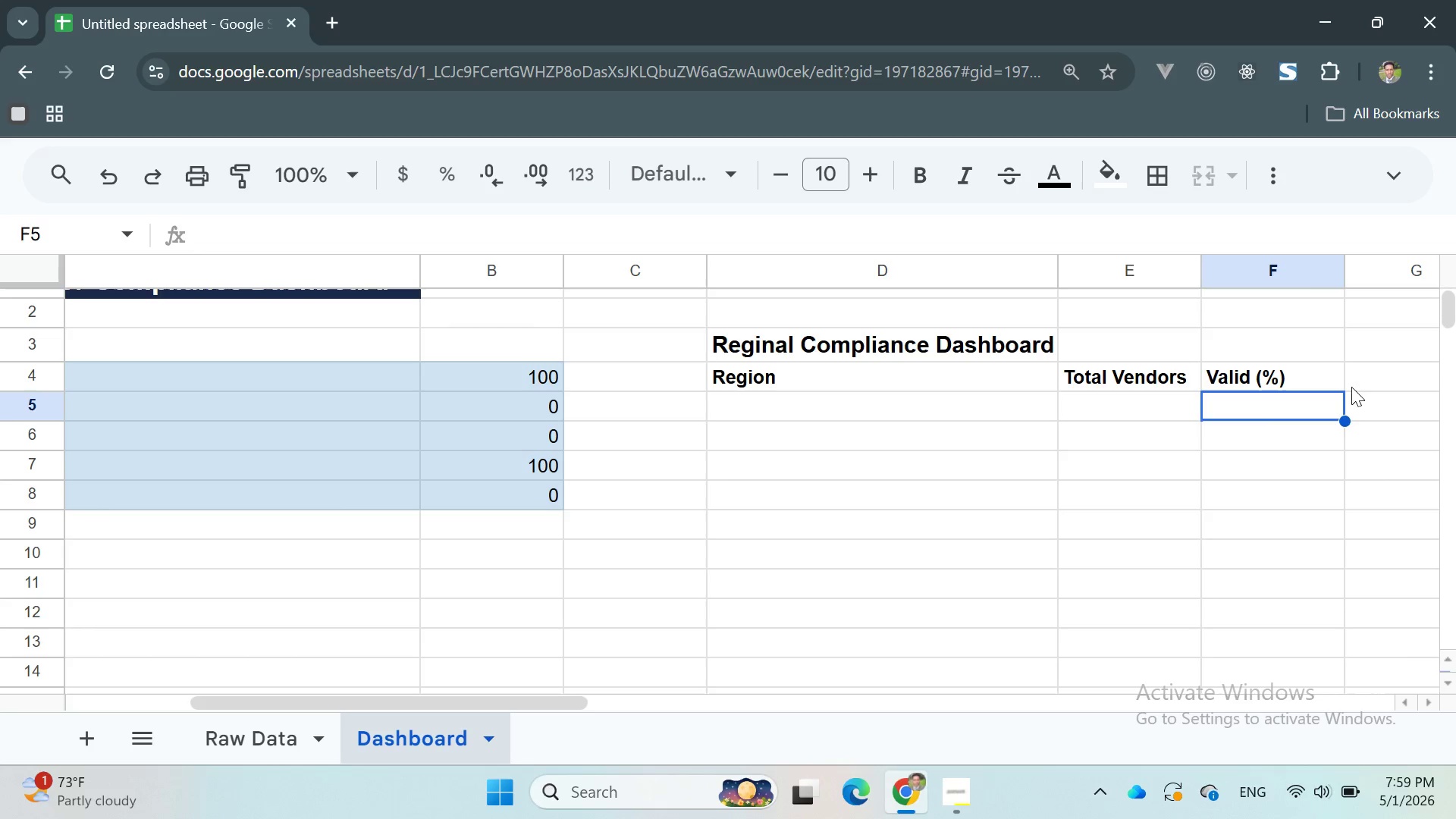 
left_click([1365, 380])
 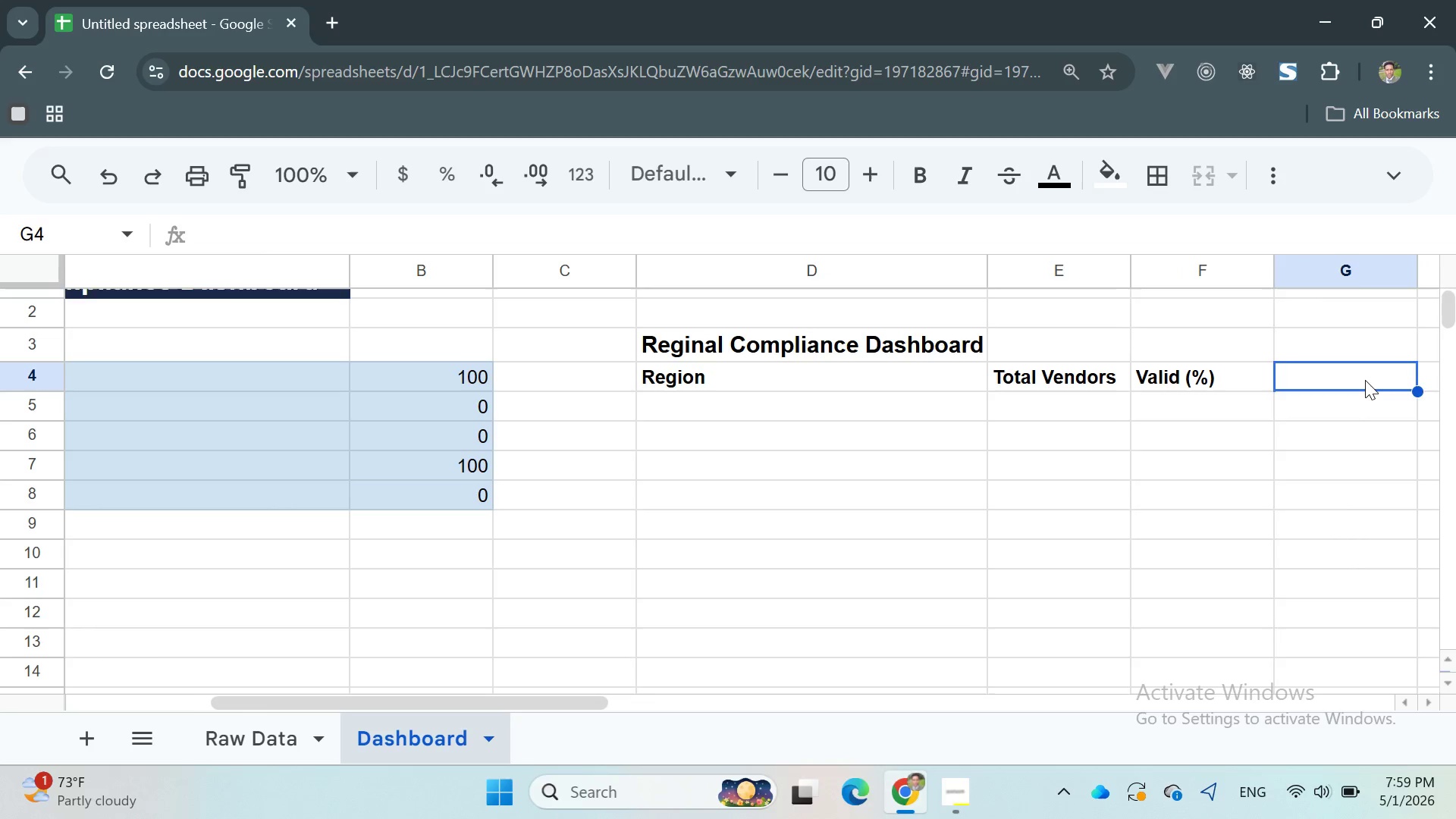 
type(Expiring )
 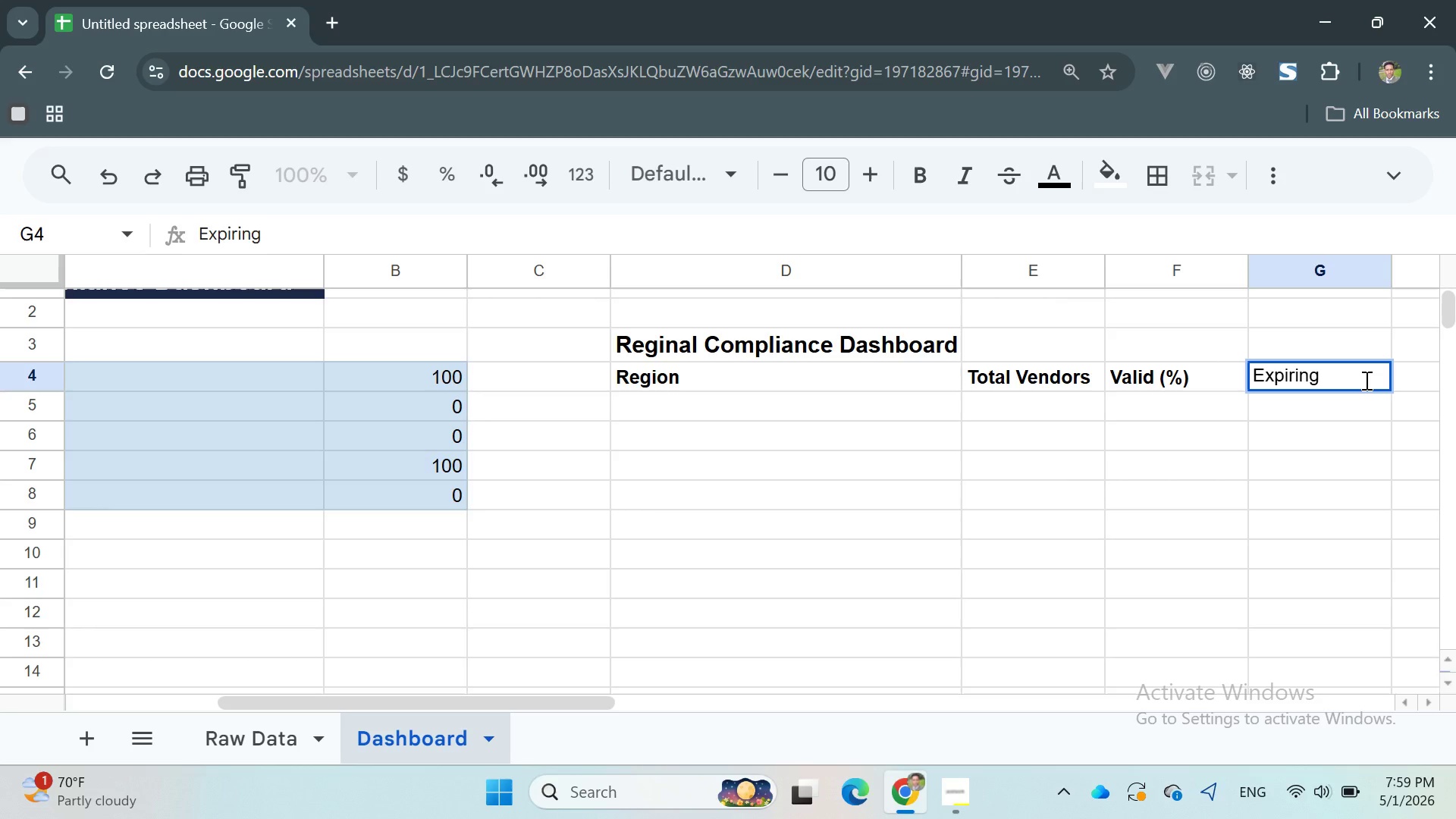 
type(())
 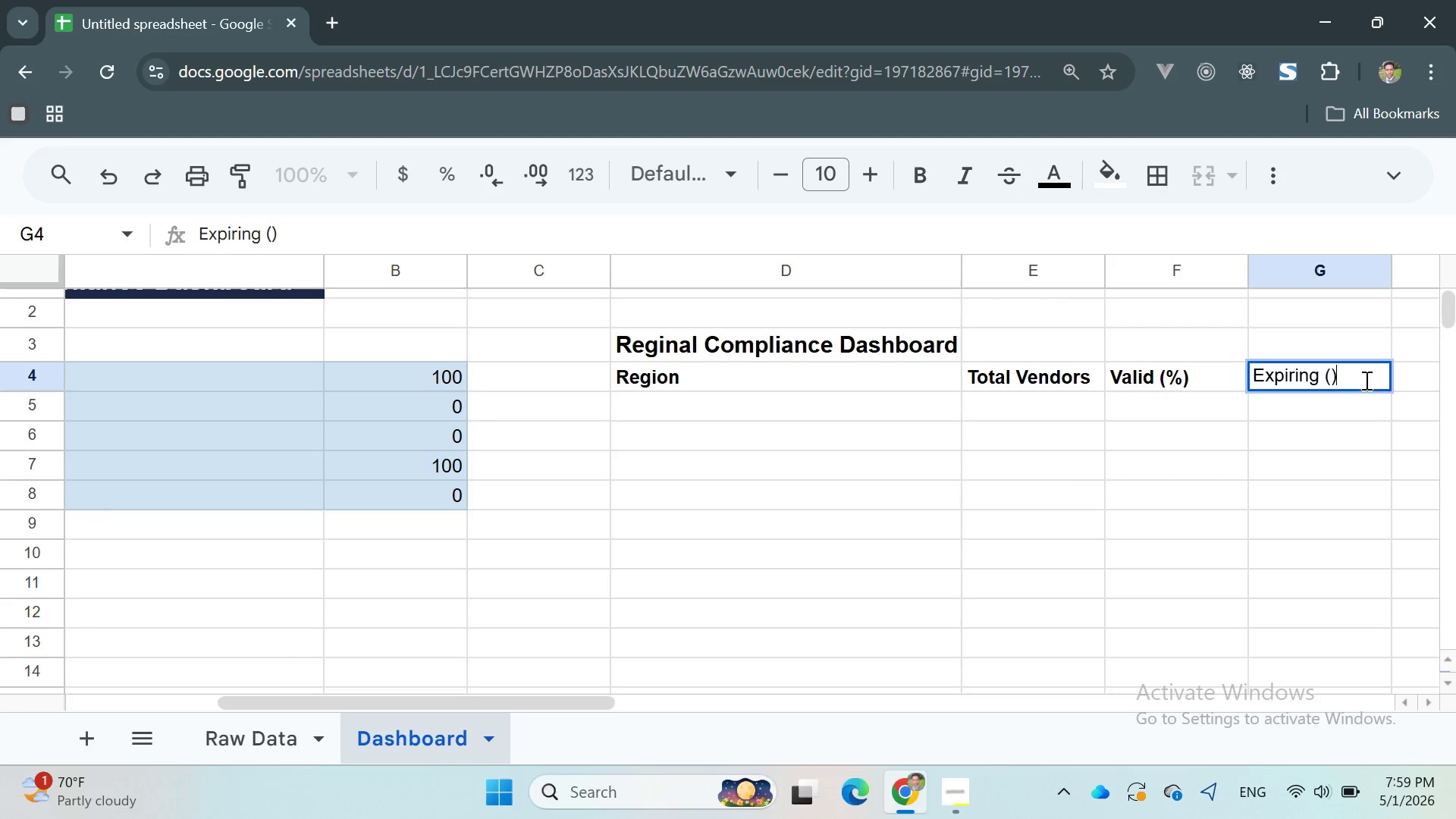 
key(ArrowLeft)
 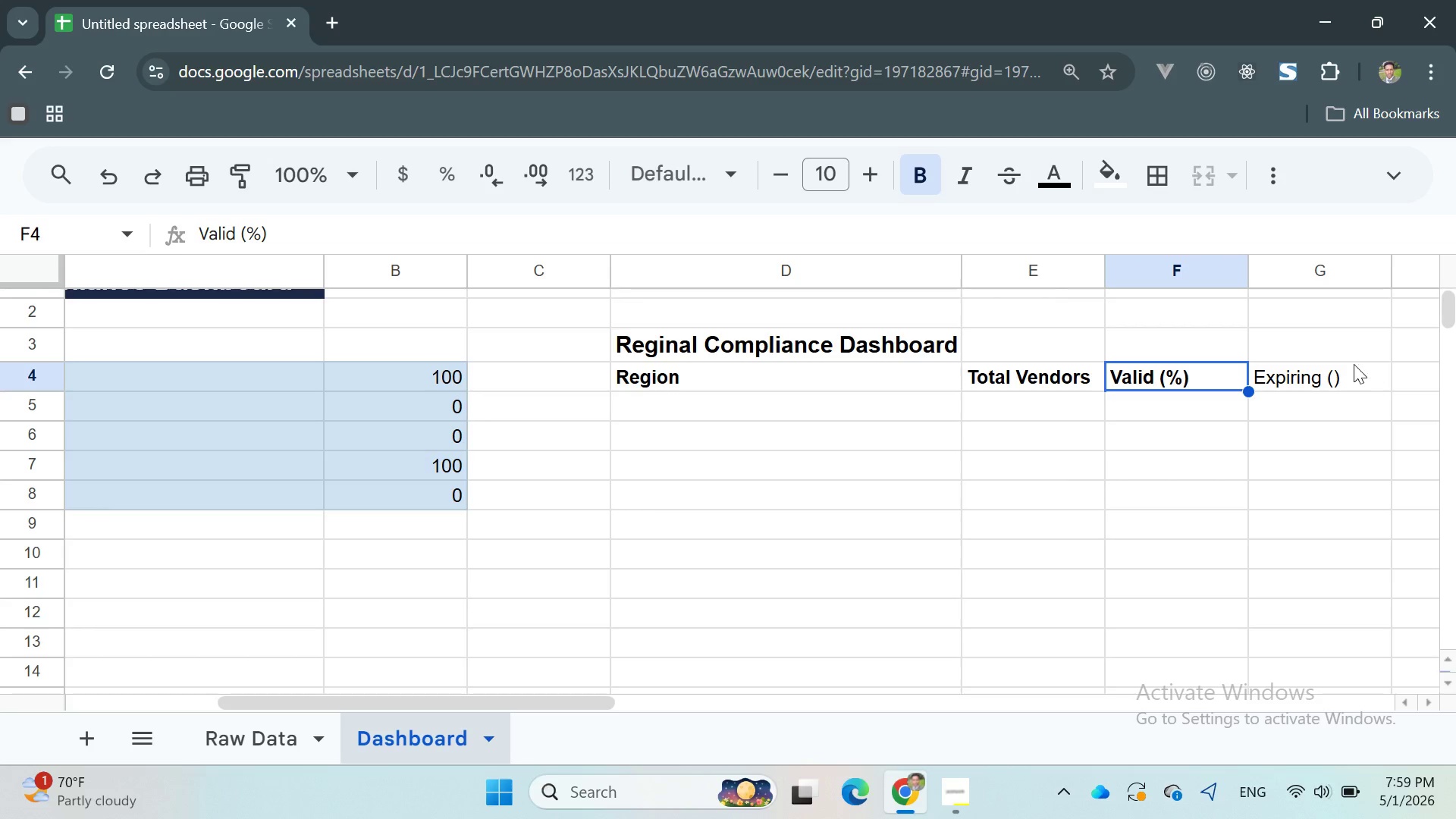 
double_click([1323, 359])
 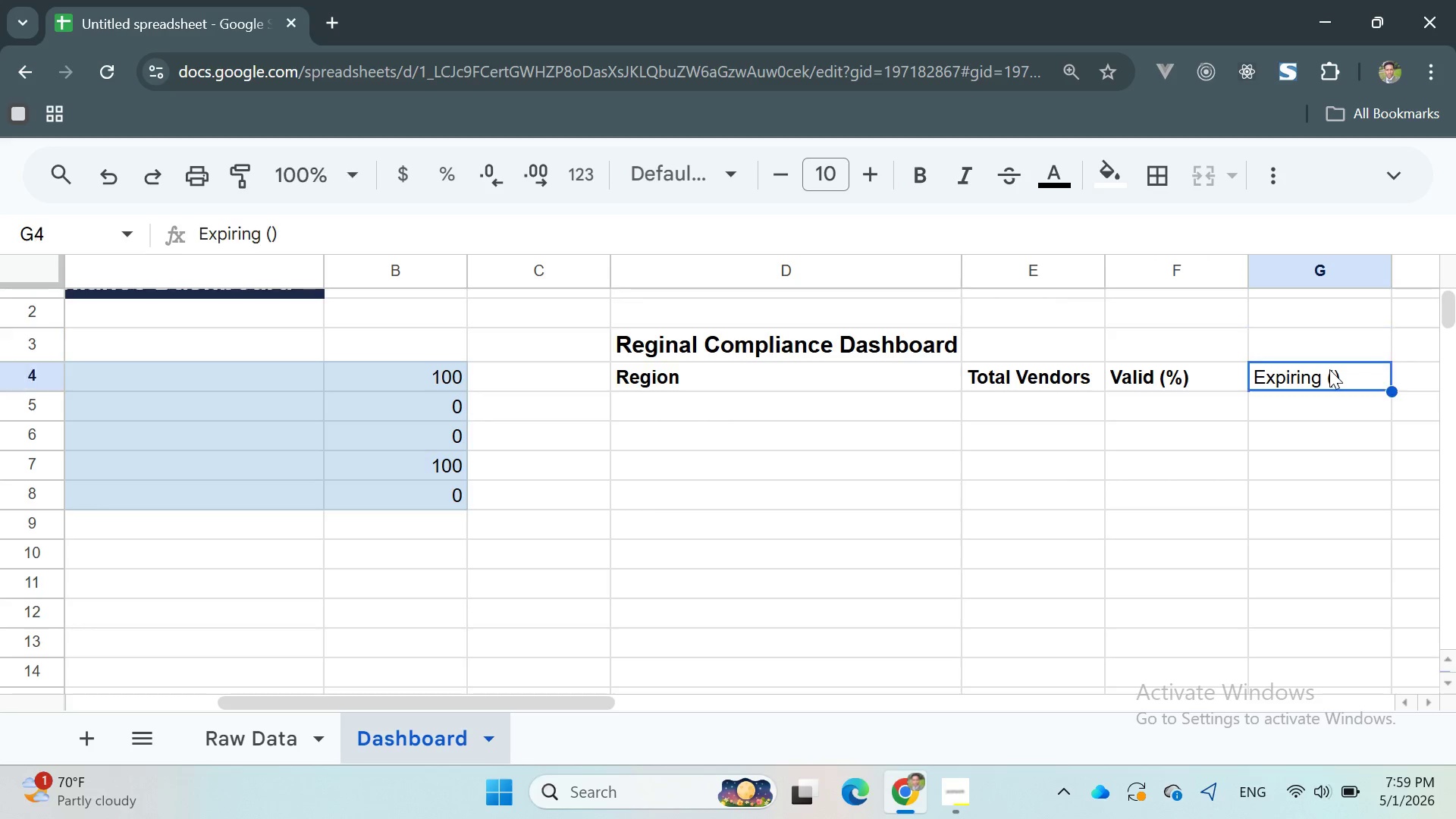 
double_click([1329, 369])
 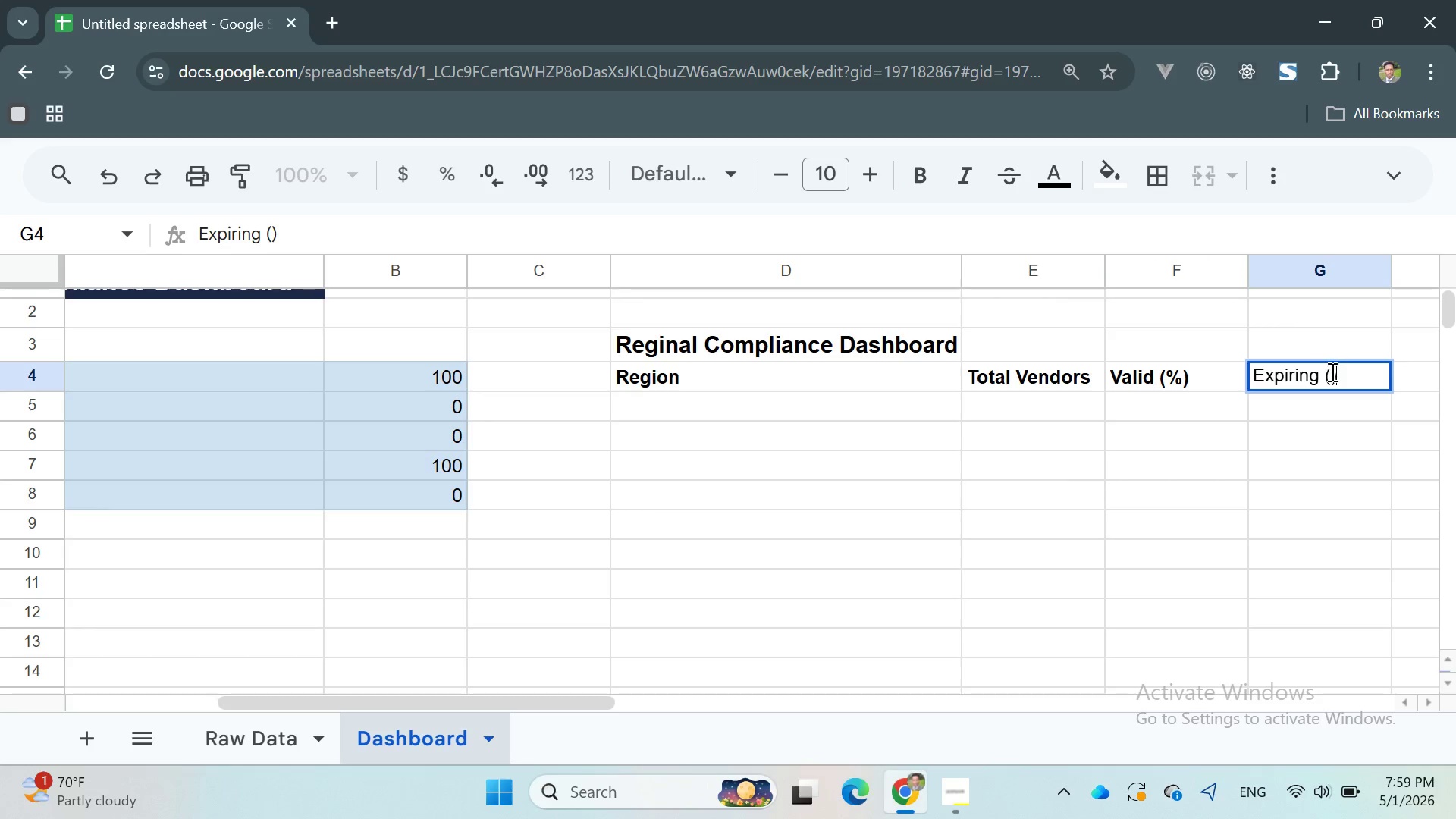 
triple_click([1331, 372])
 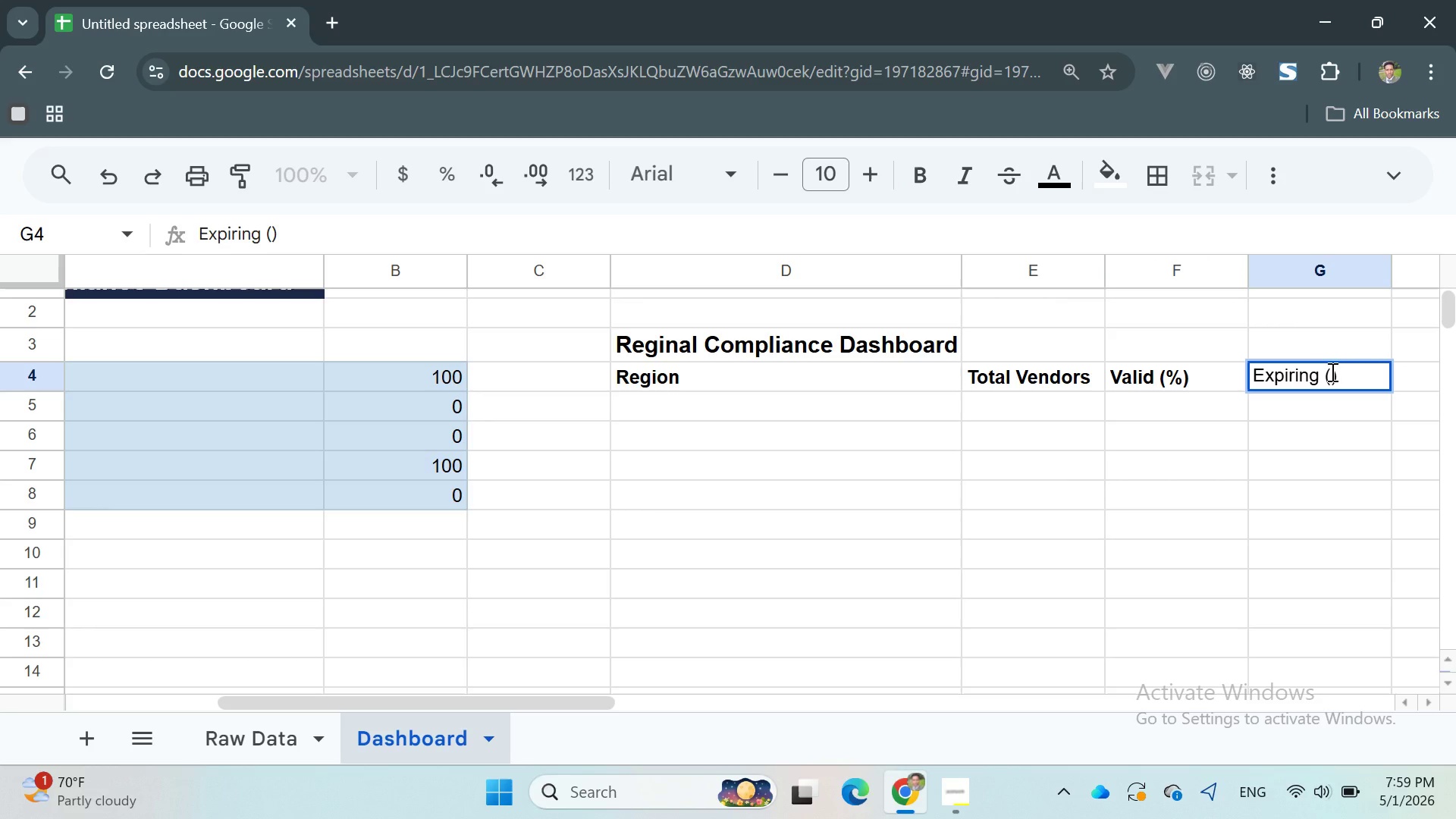 
key(Shift+5)
 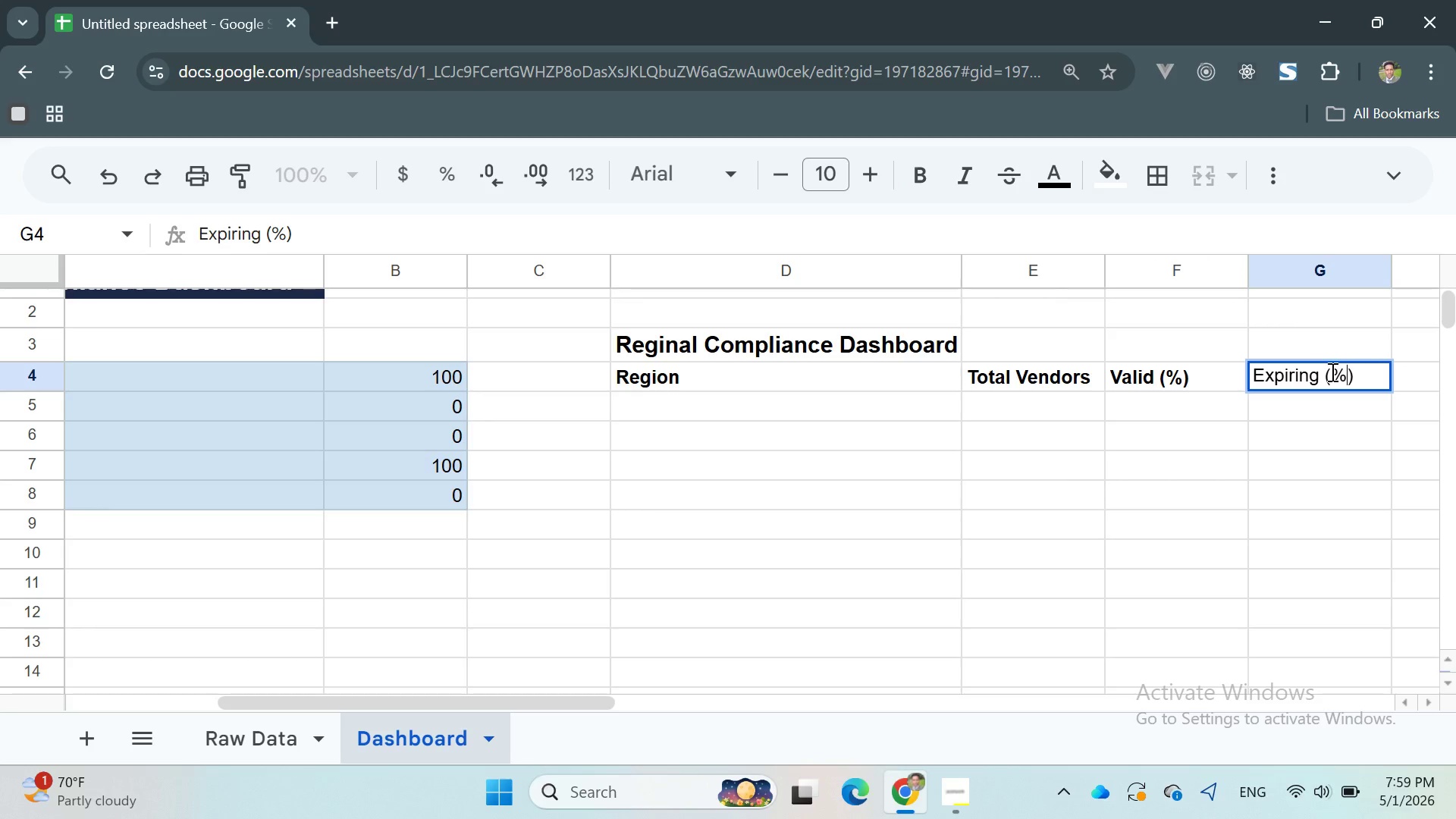 
double_click([1331, 372])
 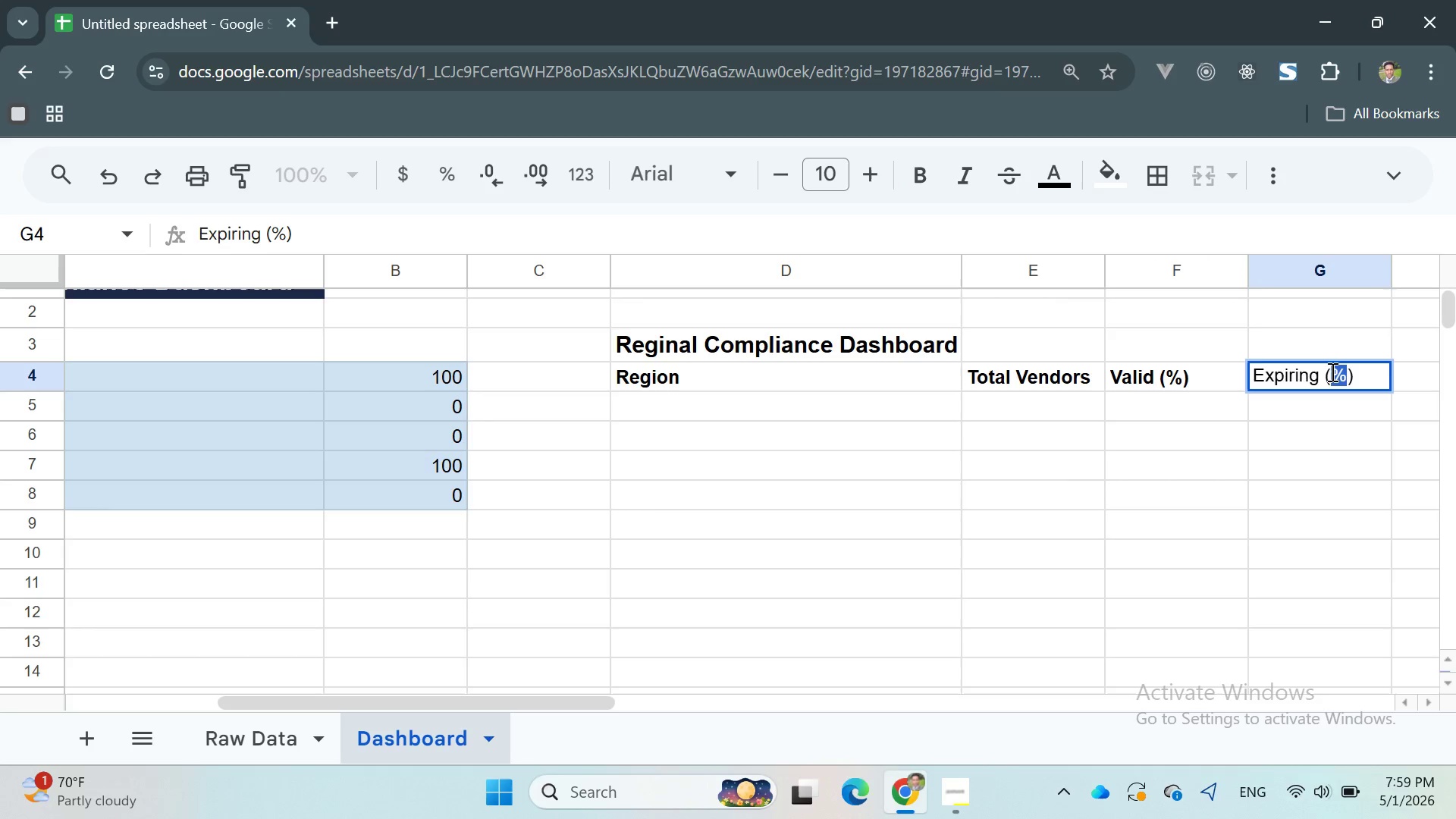 
triple_click([1331, 372])
 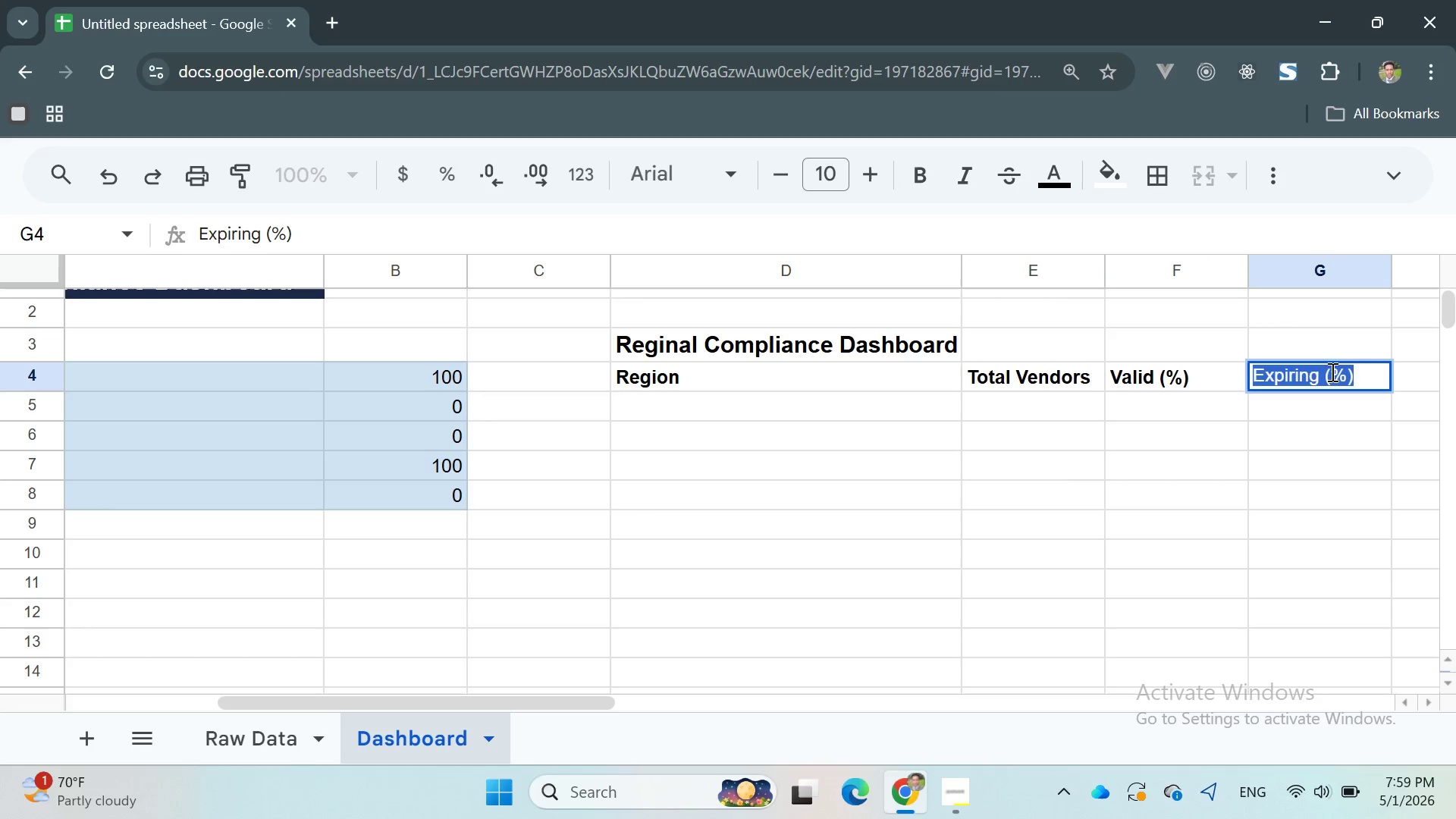 
triple_click([1331, 372])
 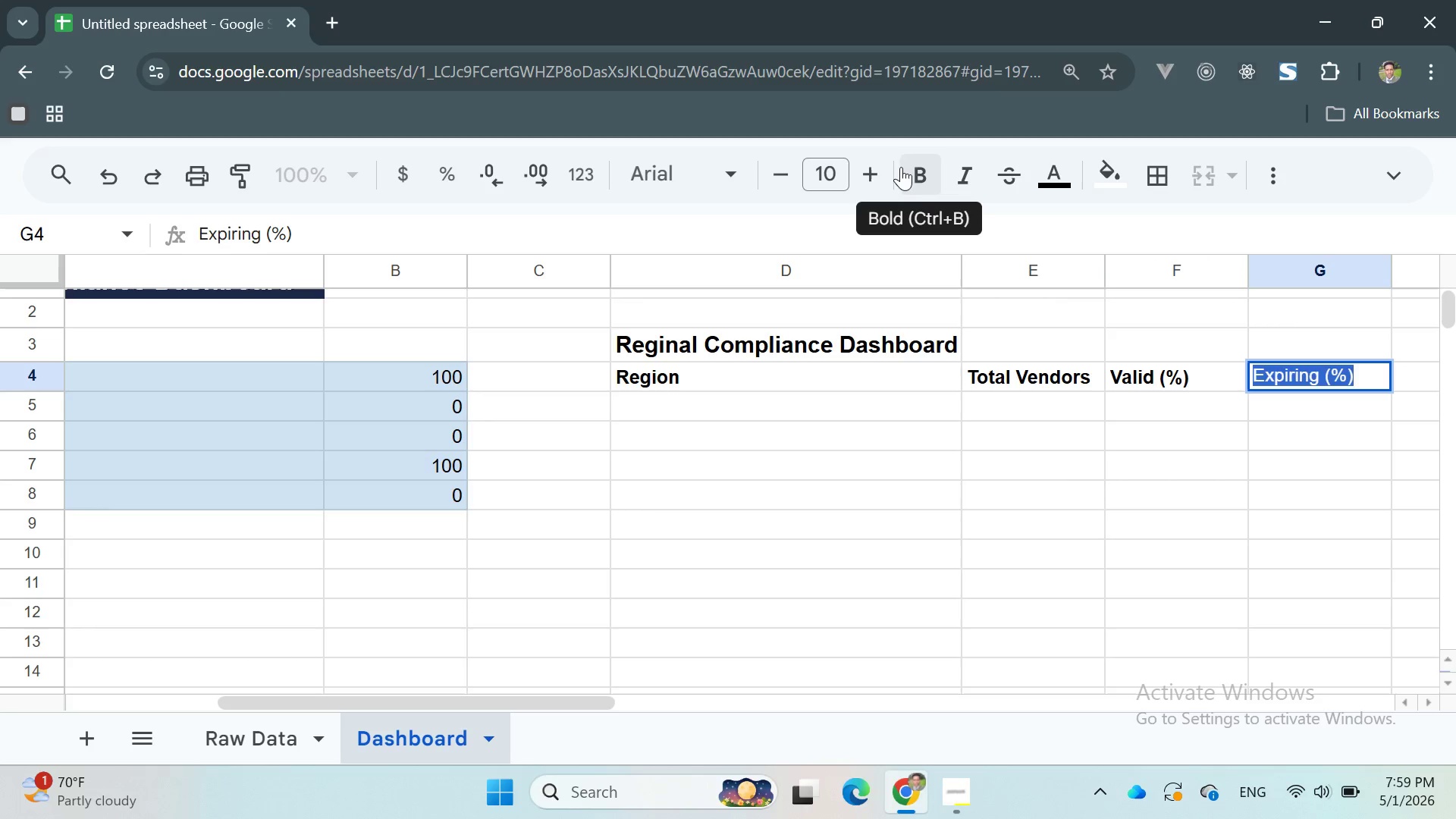 
left_click([918, 177])
 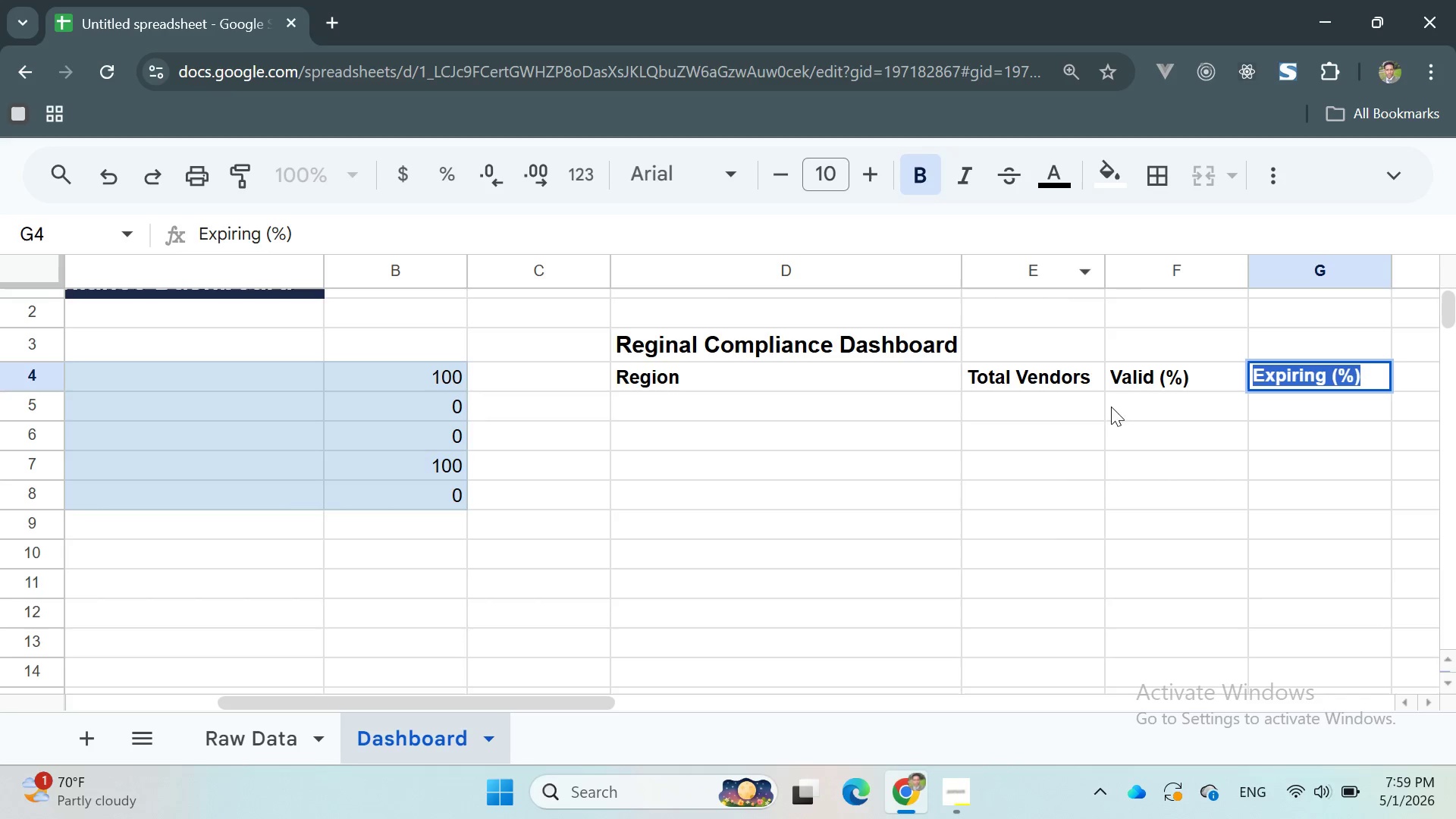 
left_click([1122, 416])
 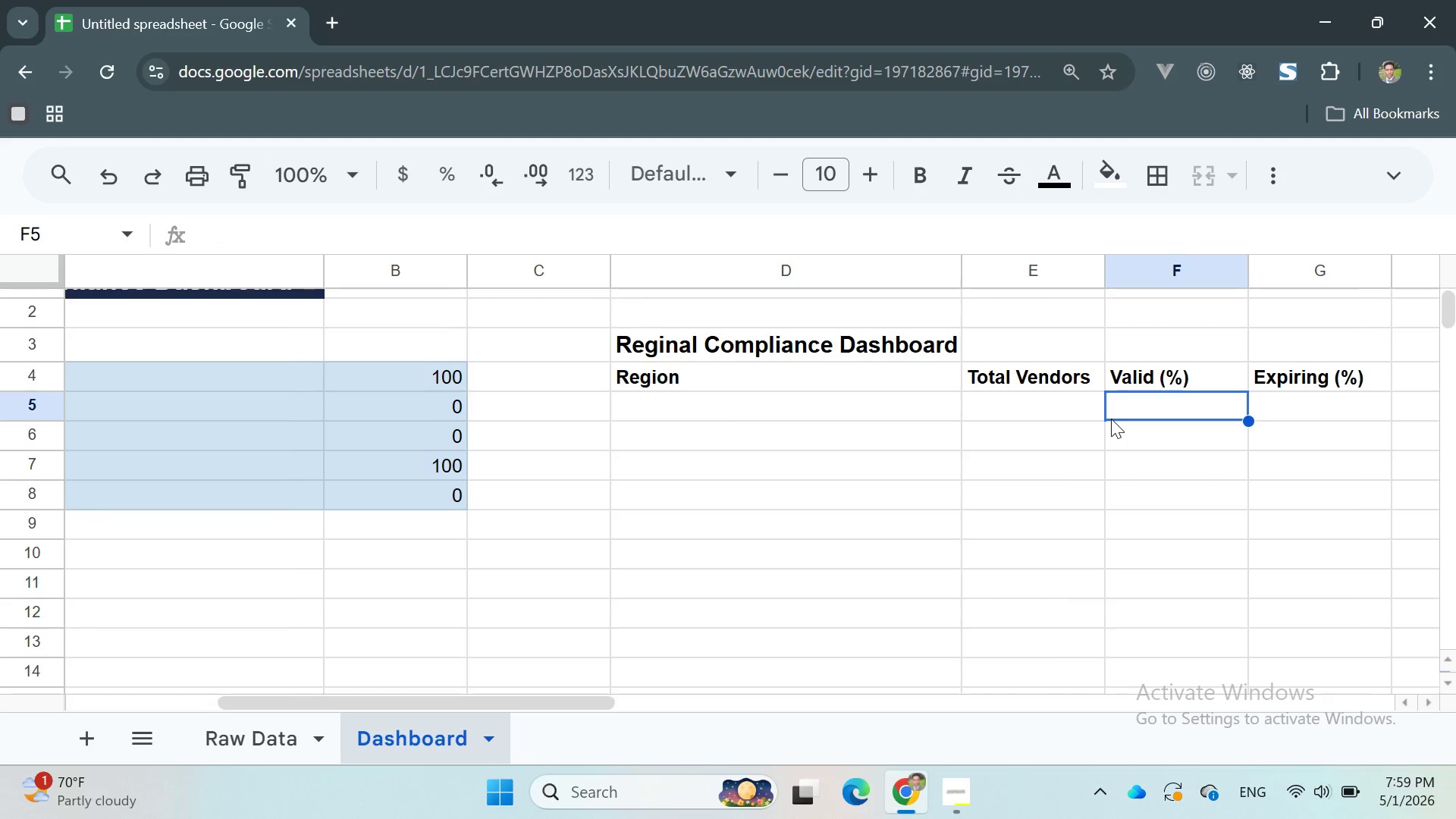 
wait(7.23)
 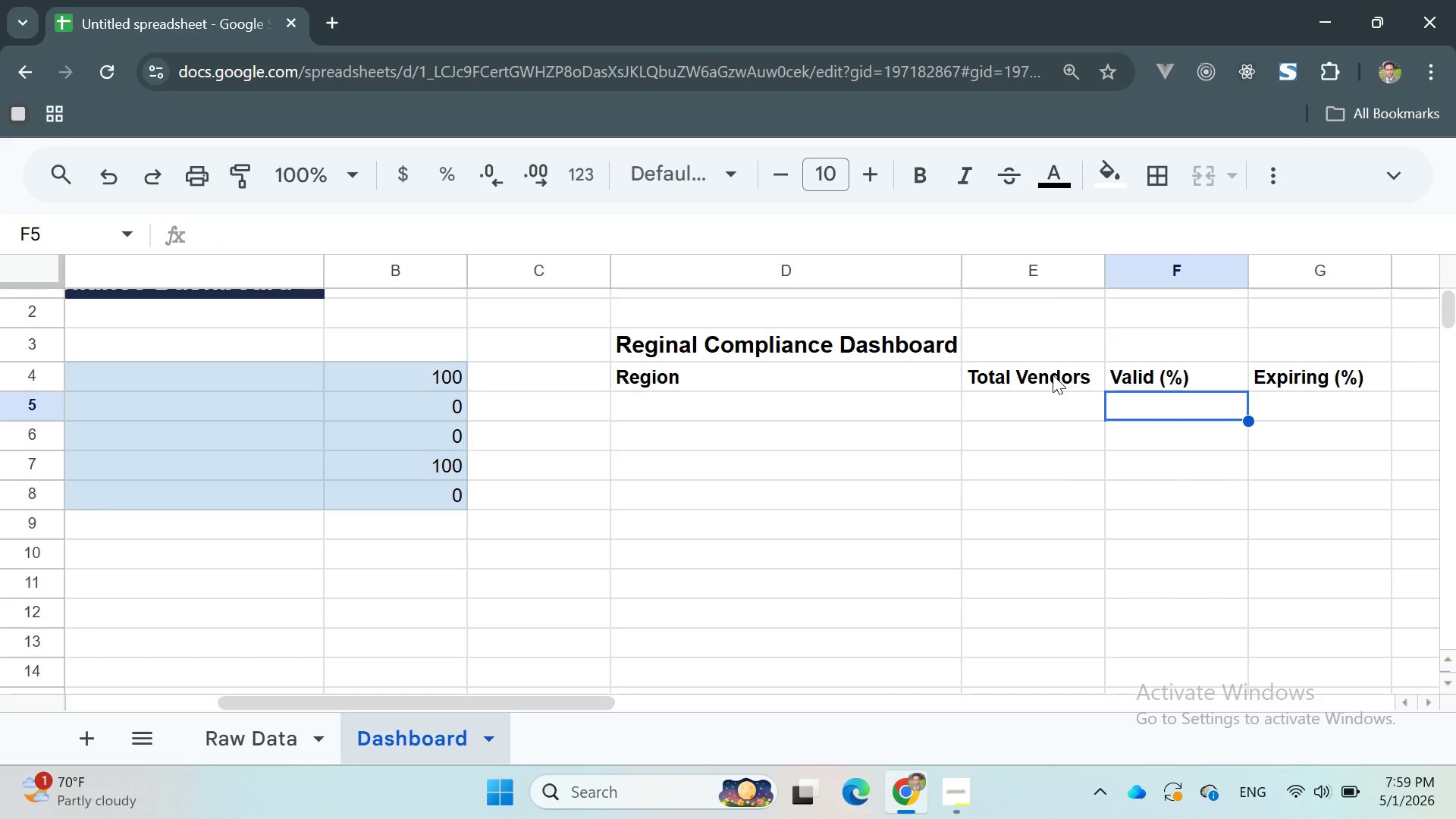 
double_click([1181, 373])
 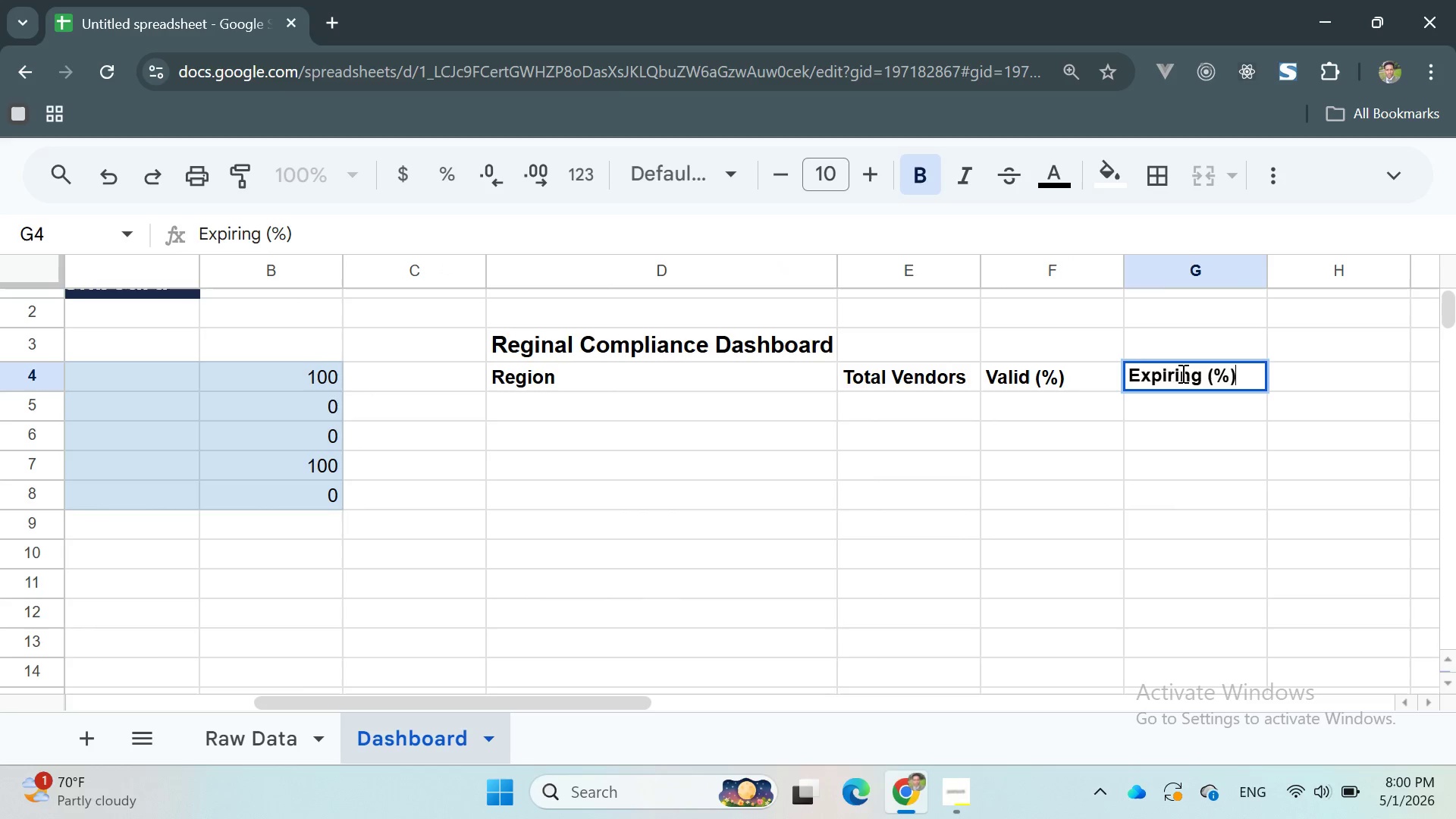 
triple_click([1181, 373])
 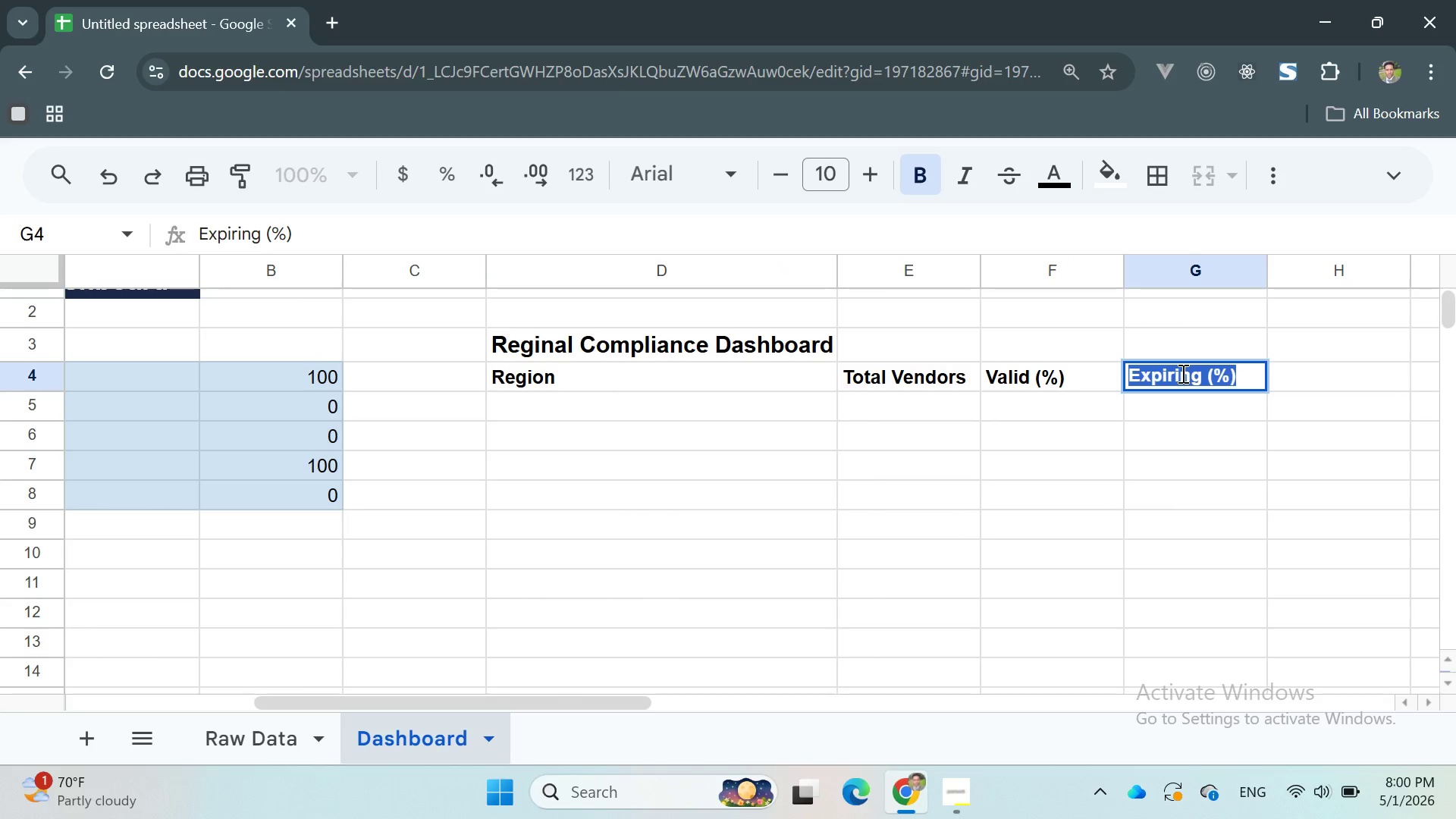 
key(Control+C)
 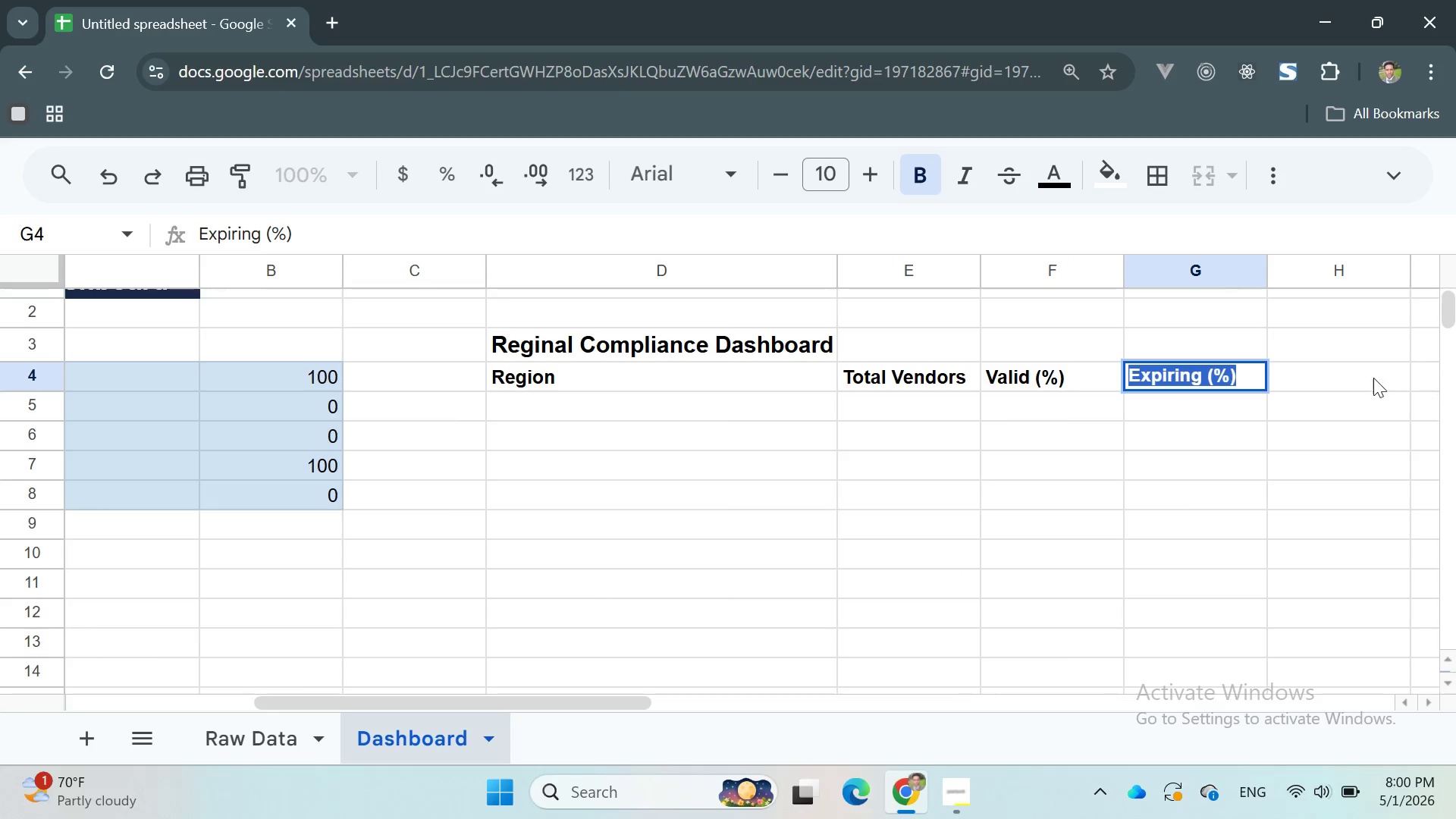 
double_click([1357, 375])
 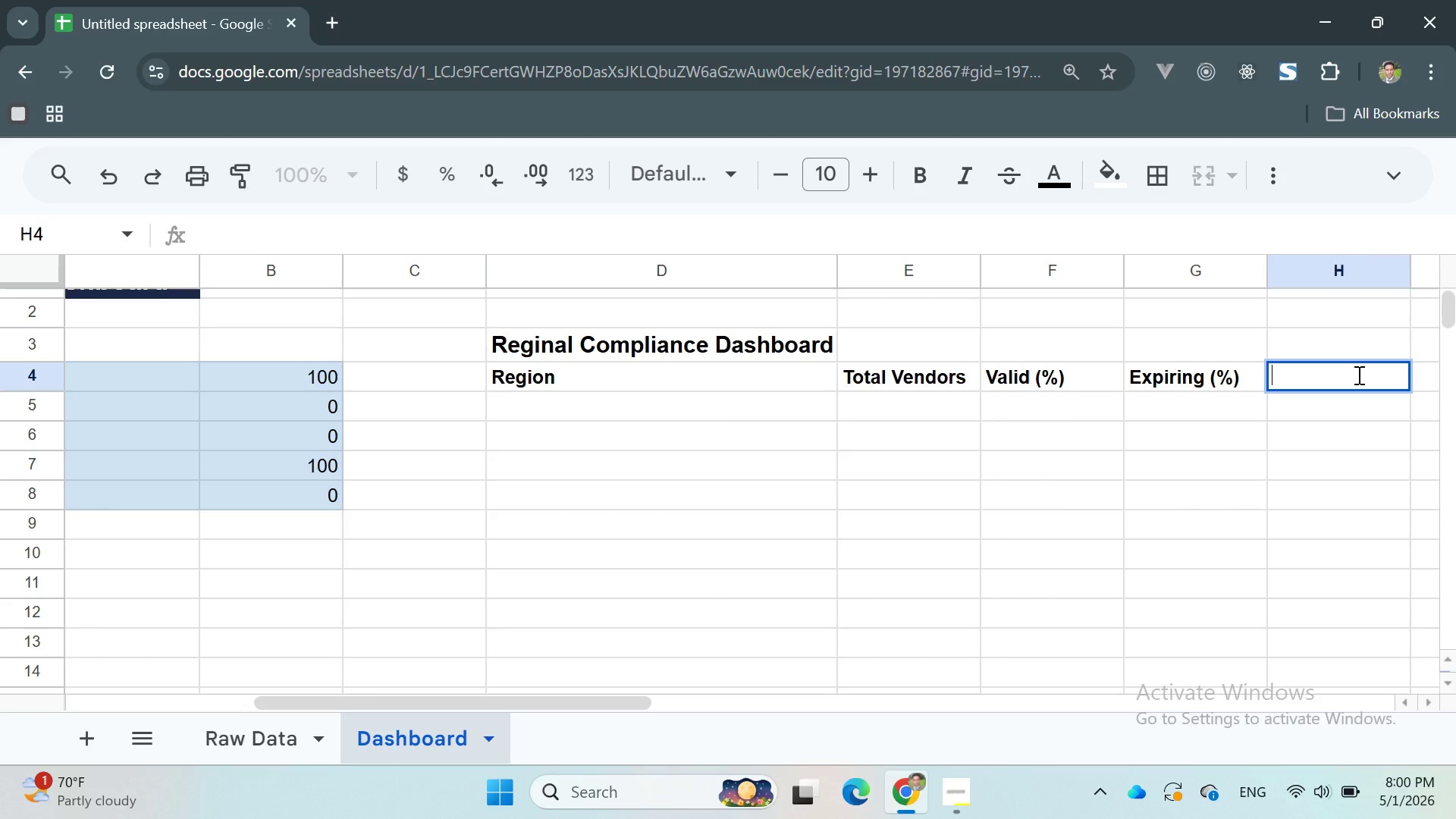 
key(Control+V)
 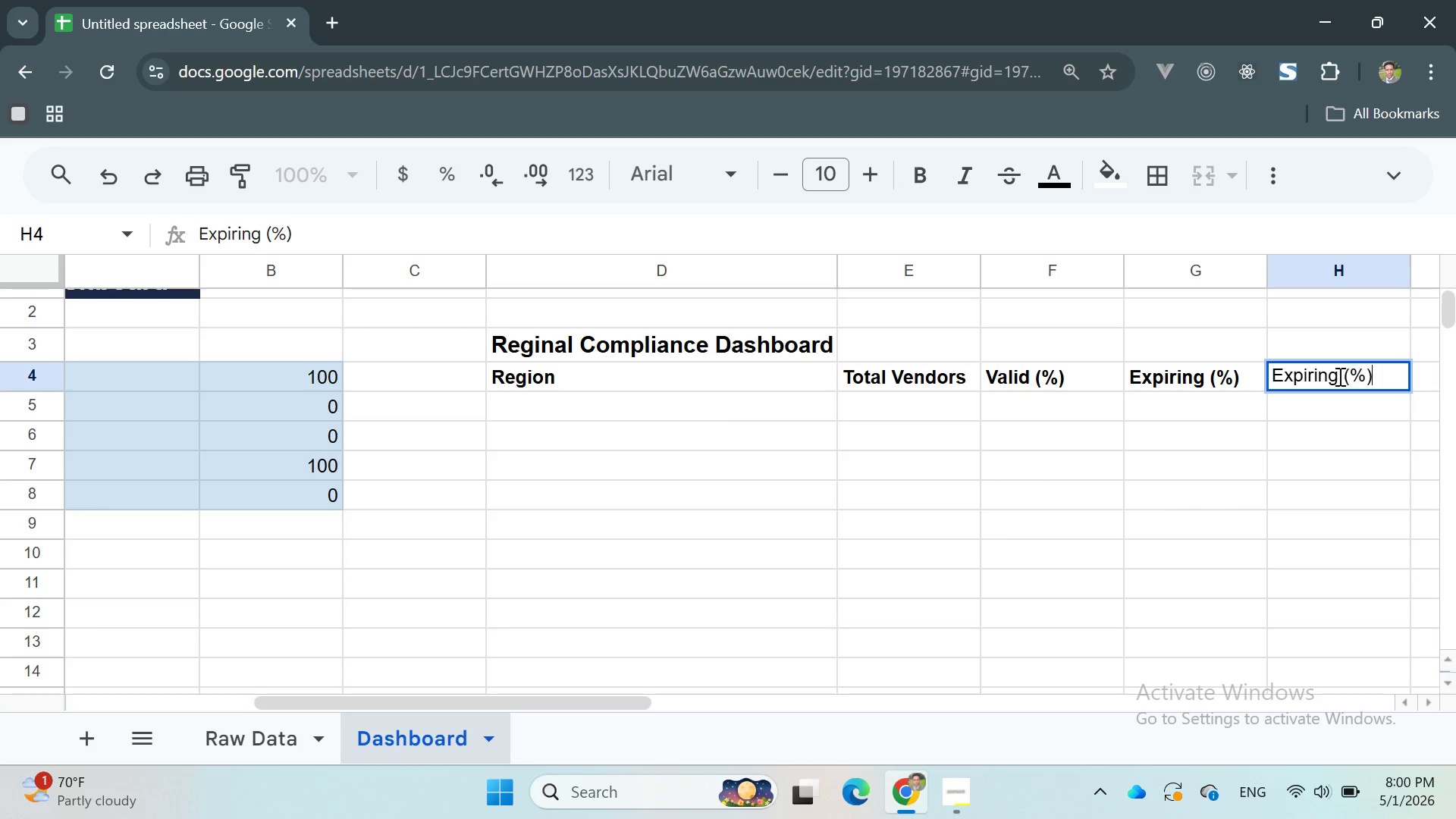 
left_click([1332, 376])
 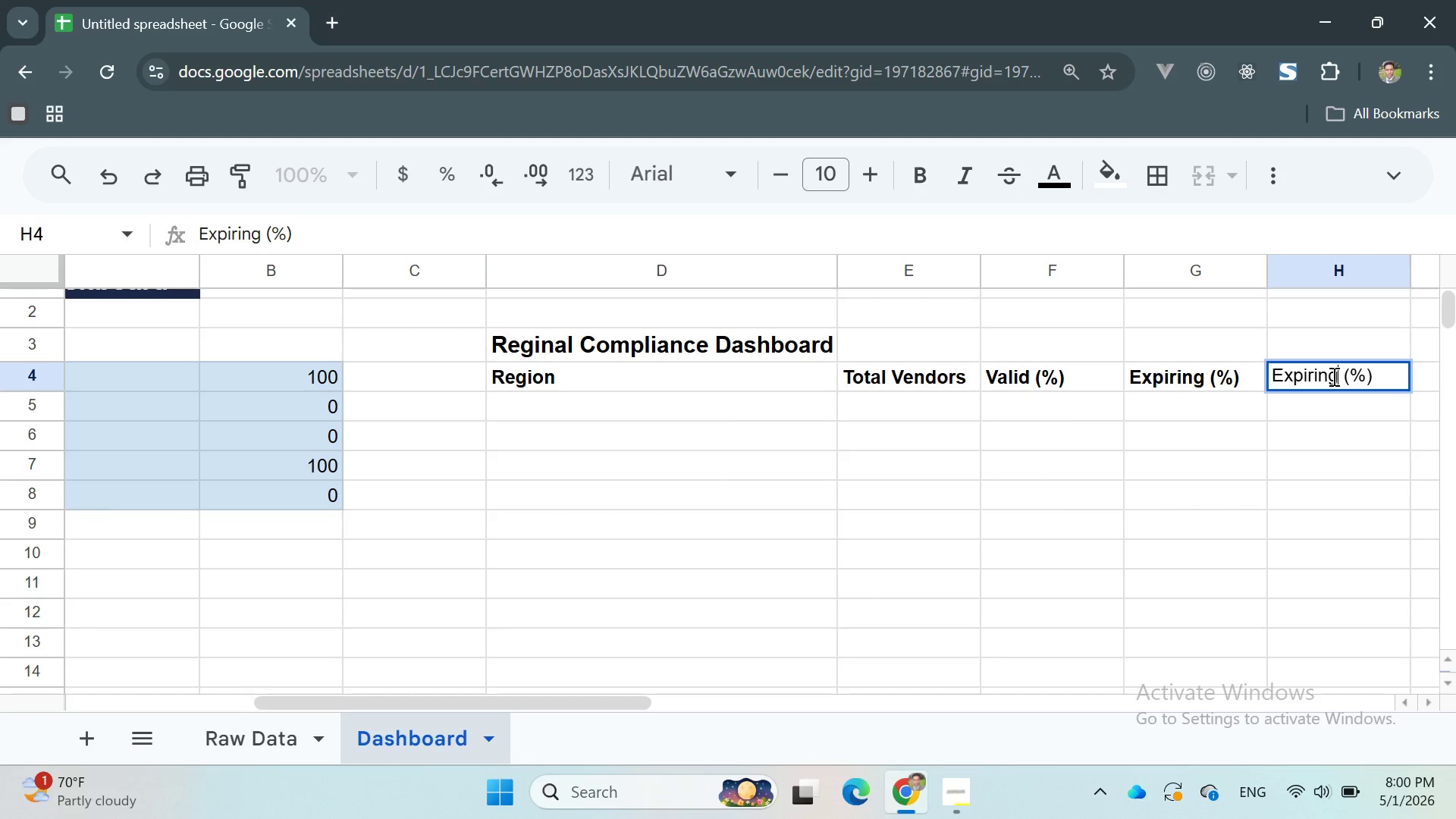 
key(ArrowRight)
 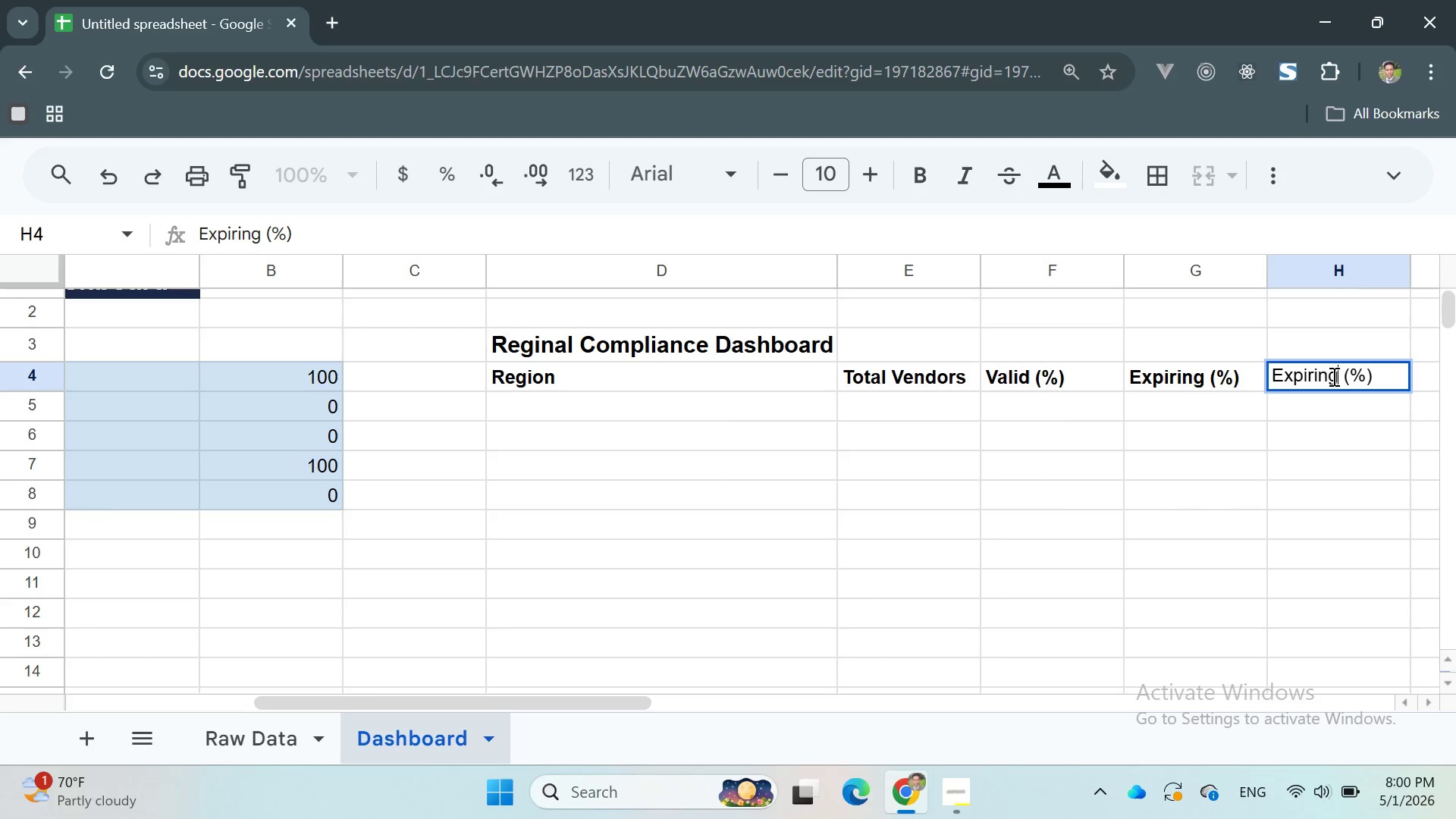 
key(Backspace)
key(Backspace)
key(Backspace)
type(ed)
 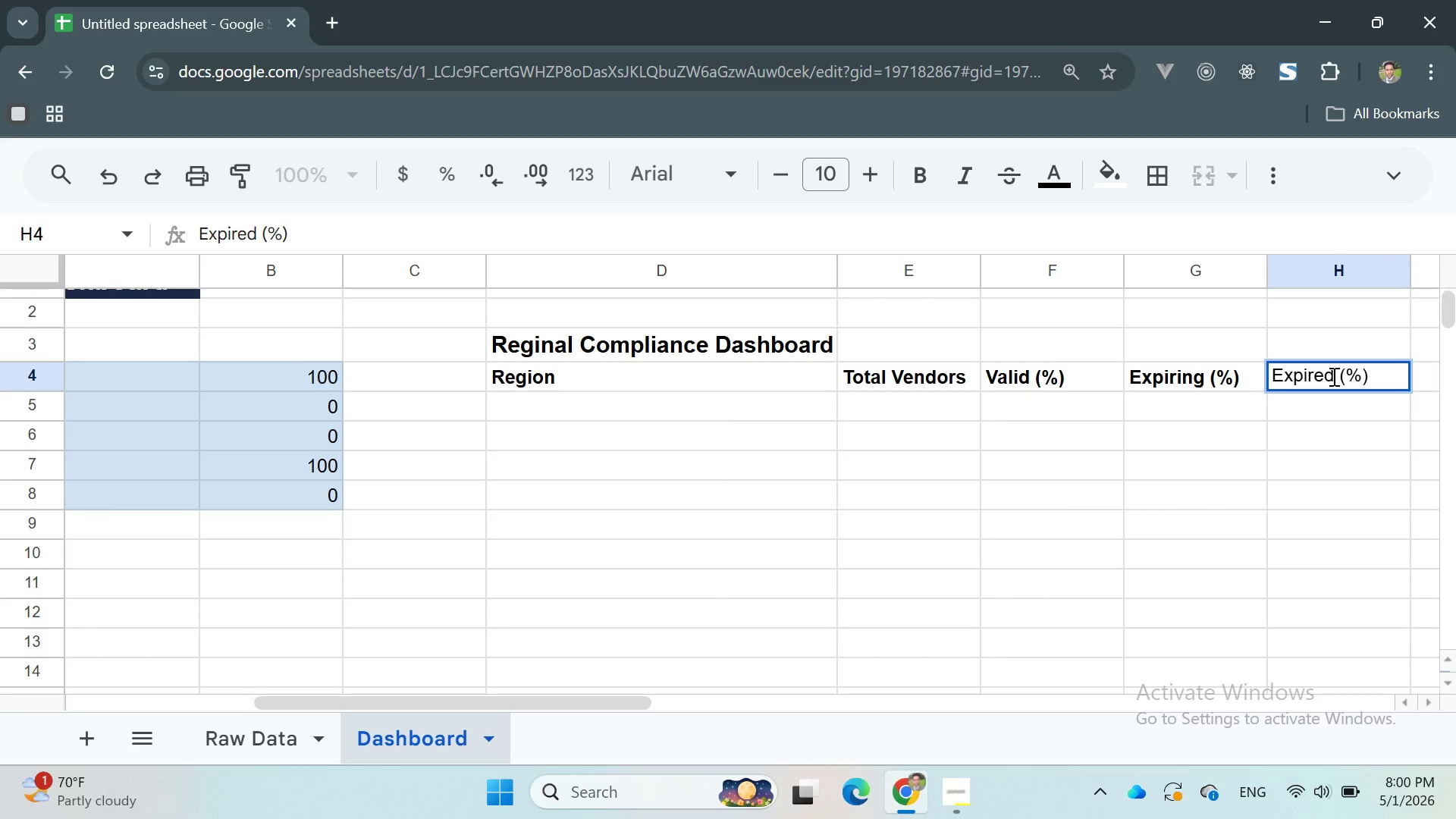 
key(Enter)
 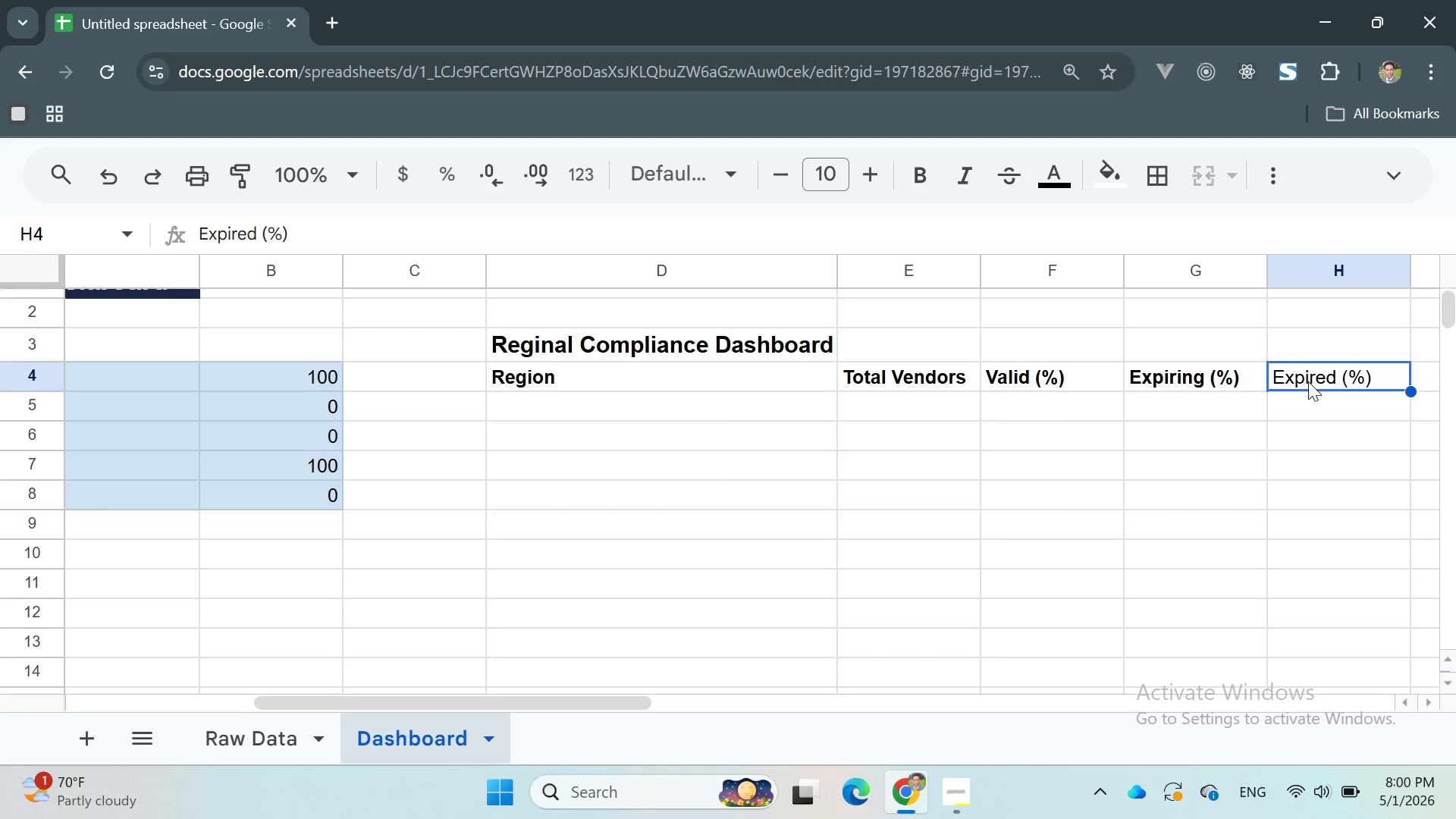 
double_click([1308, 381])
 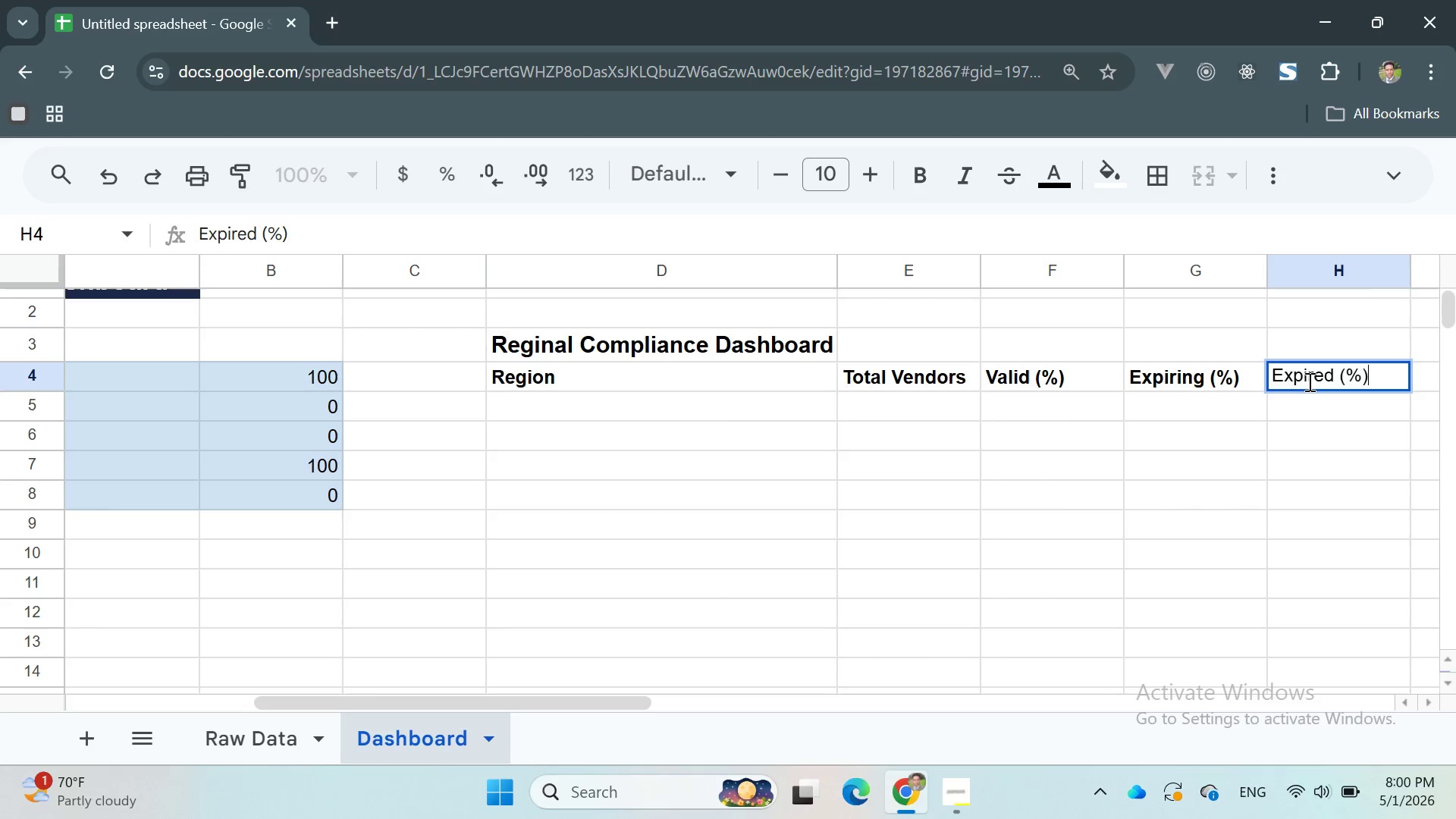 
triple_click([1308, 381])
 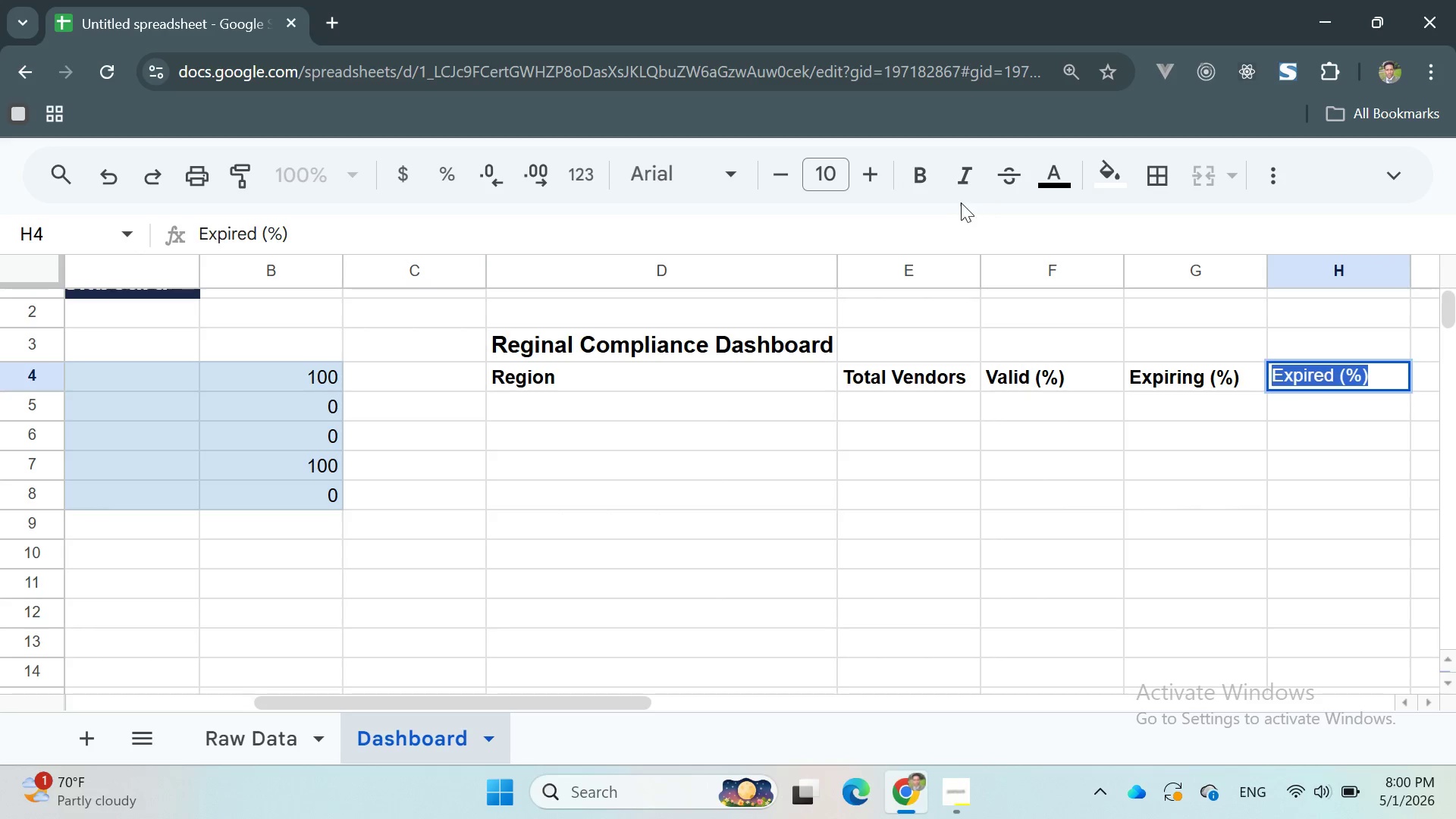 
left_click([908, 171])
 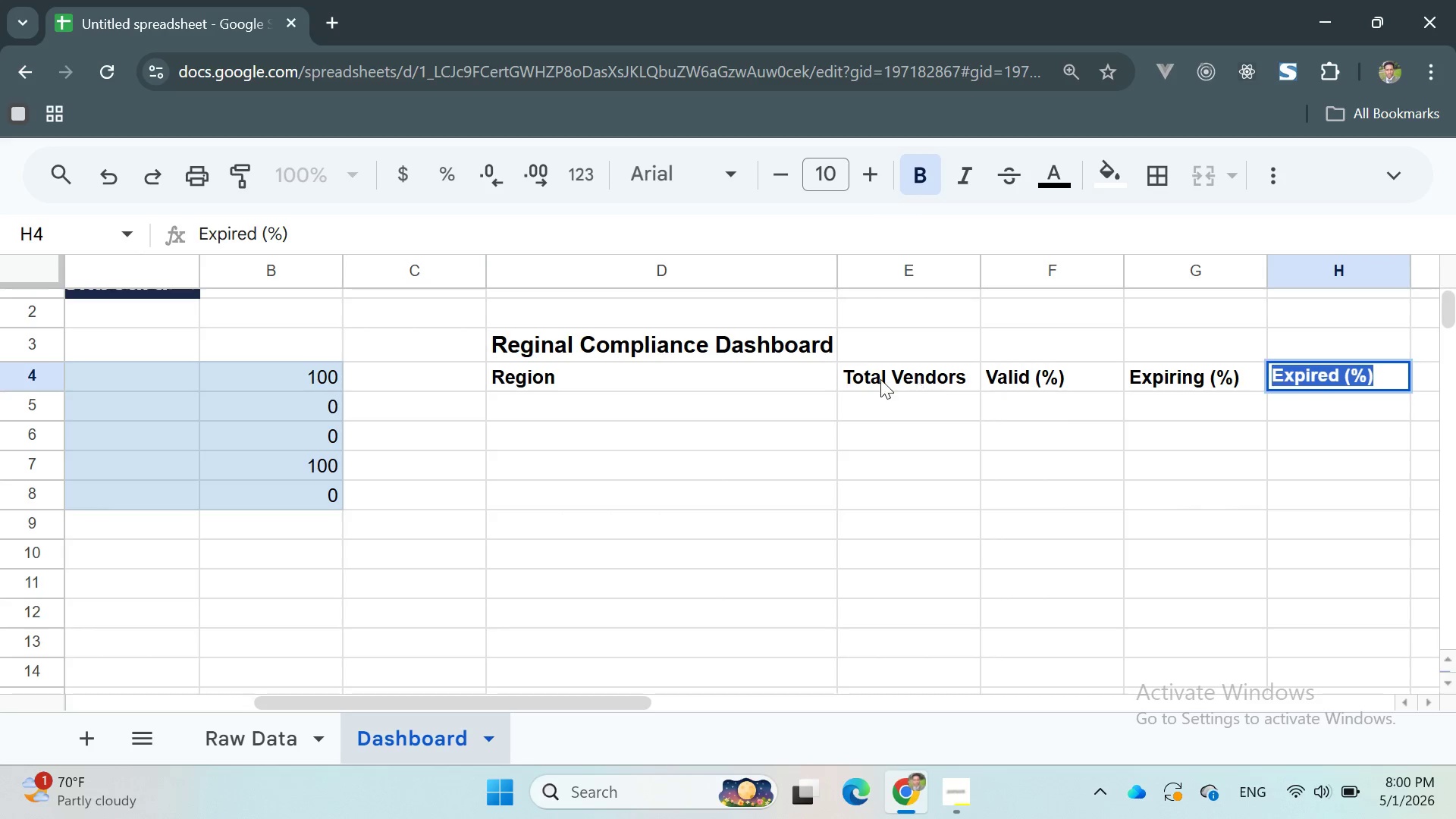 
left_click([868, 378])
 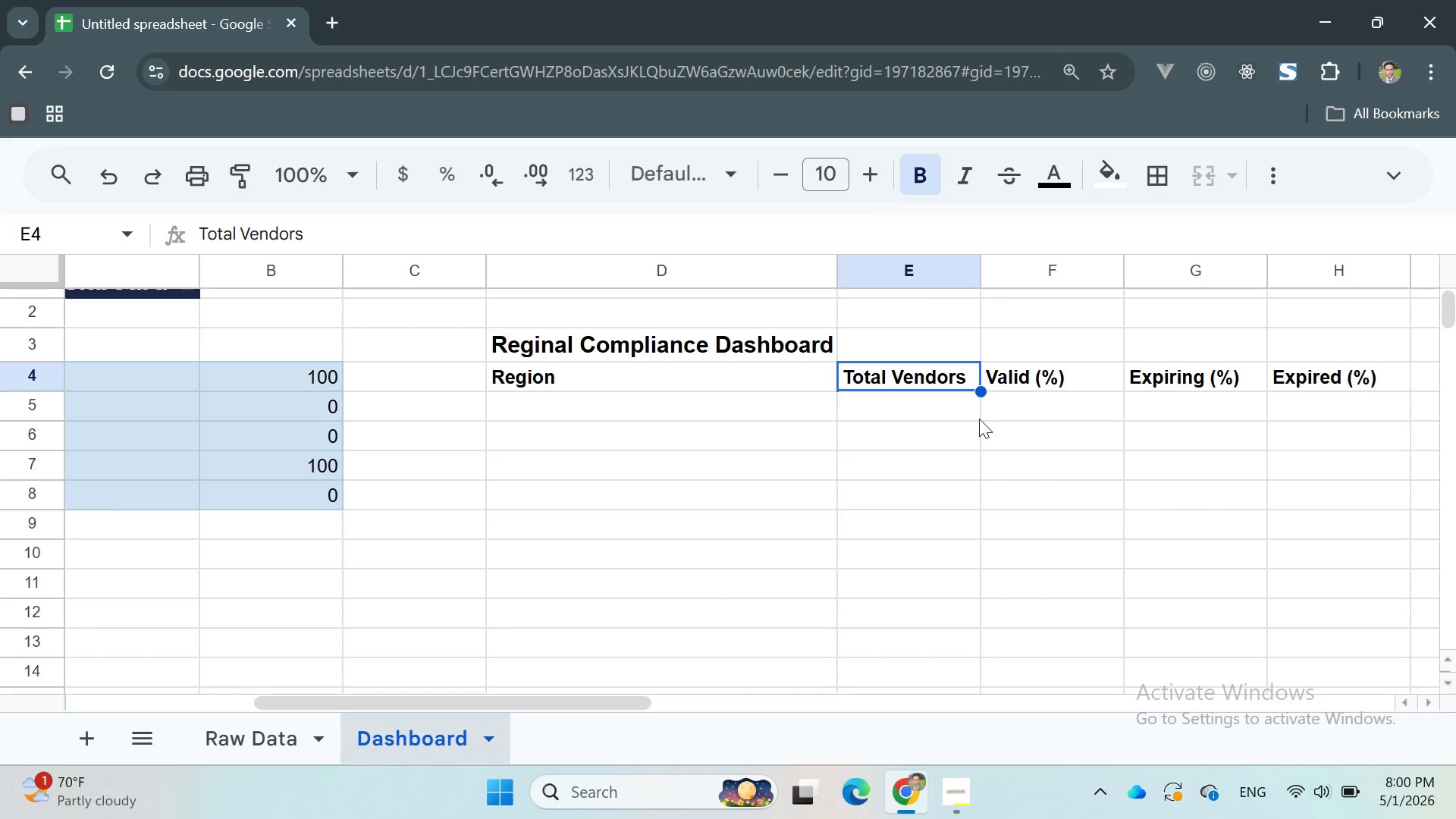 
left_click([1094, 430])
 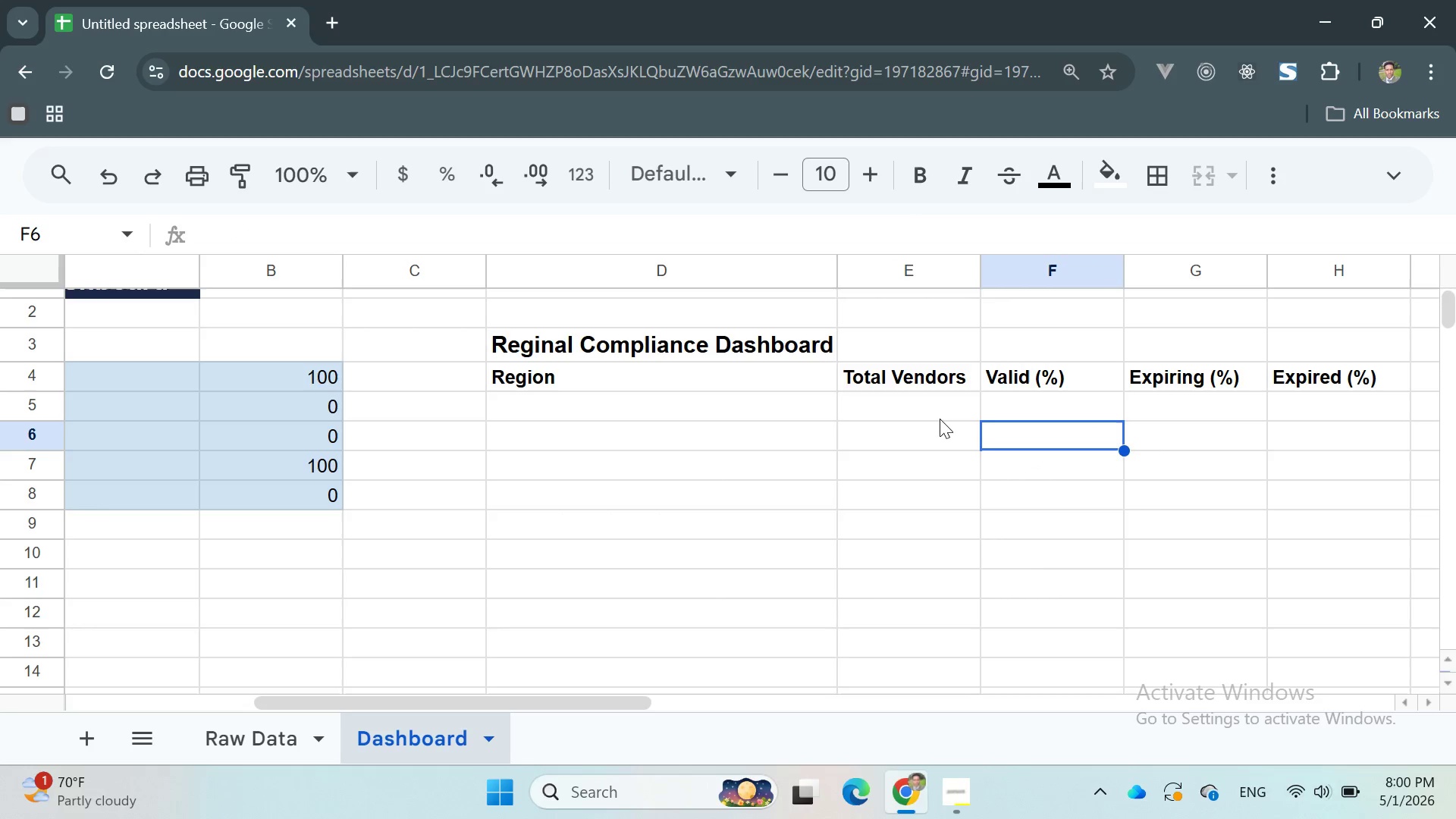 
left_click([630, 397])
 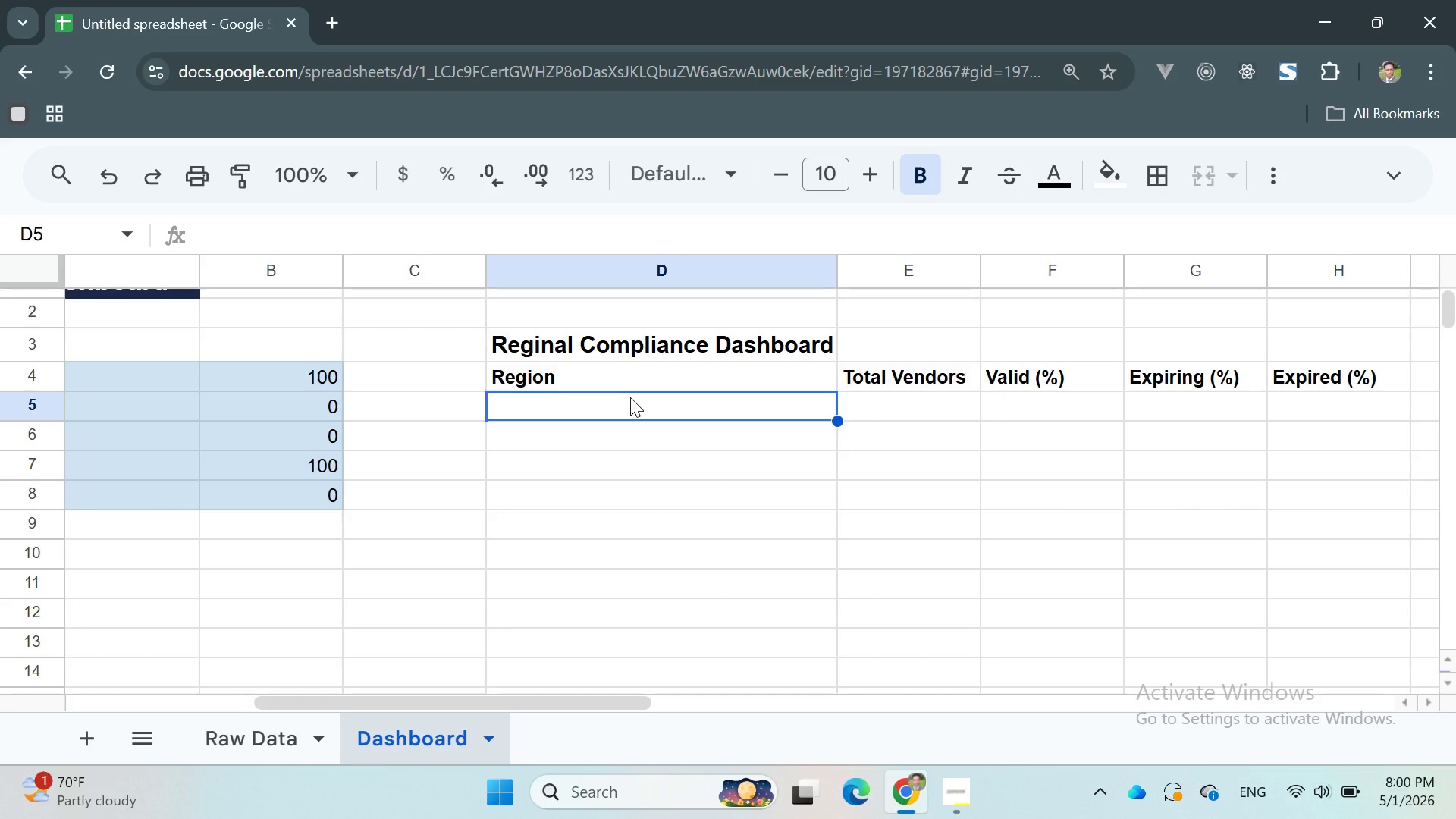 
type(-=UNIQ)
 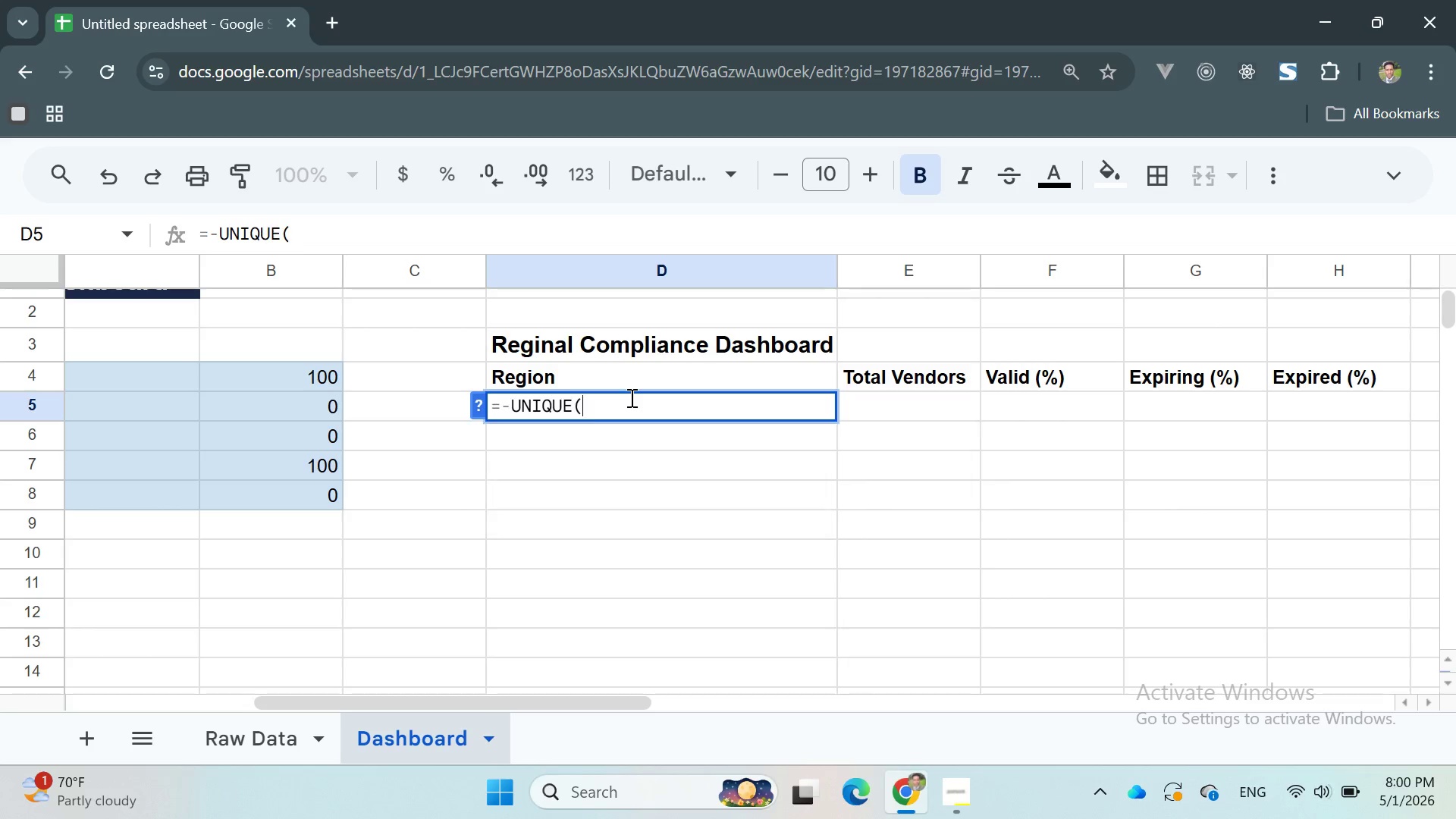 
key(Enter)
 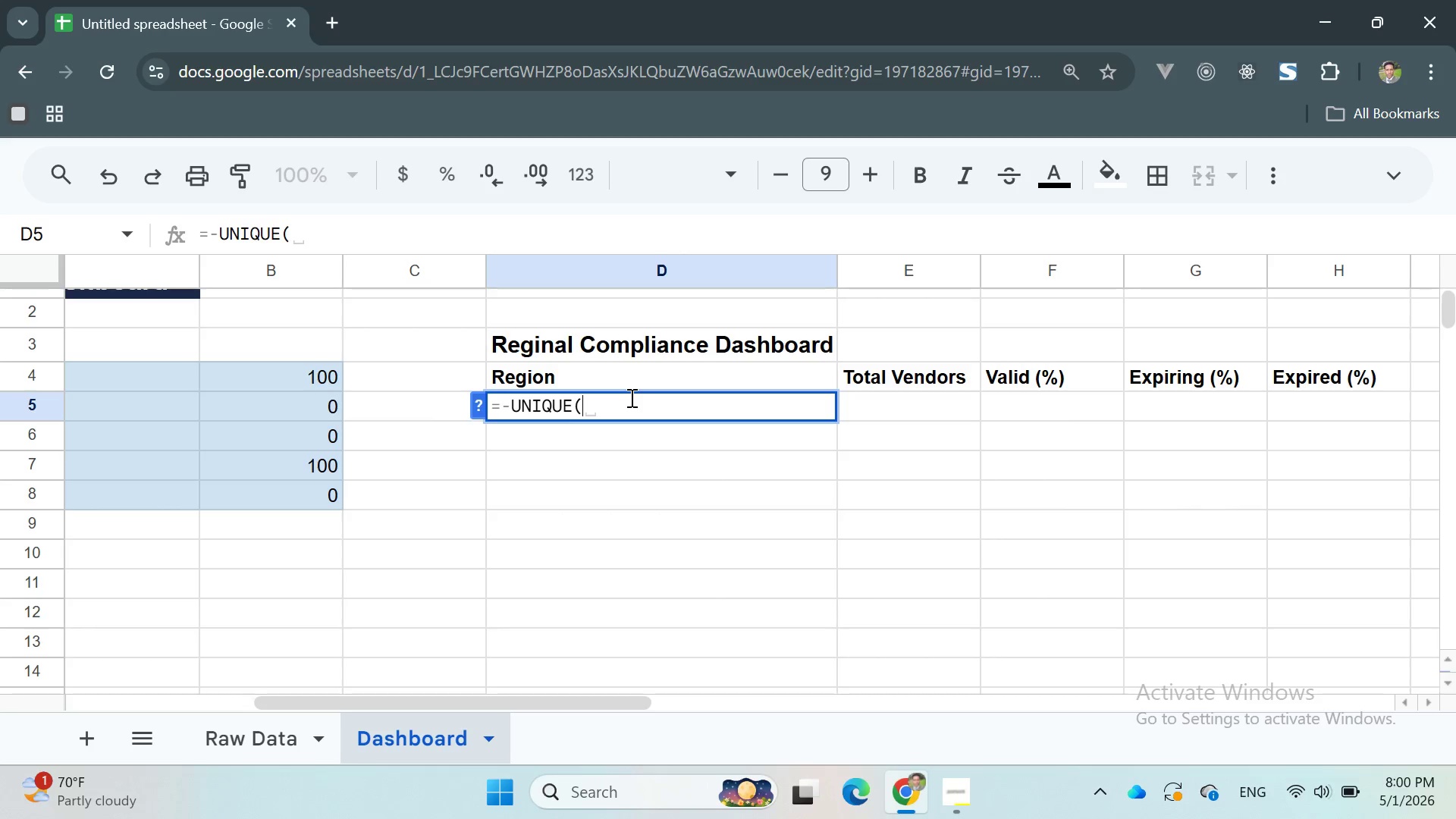 
key(Quote)
 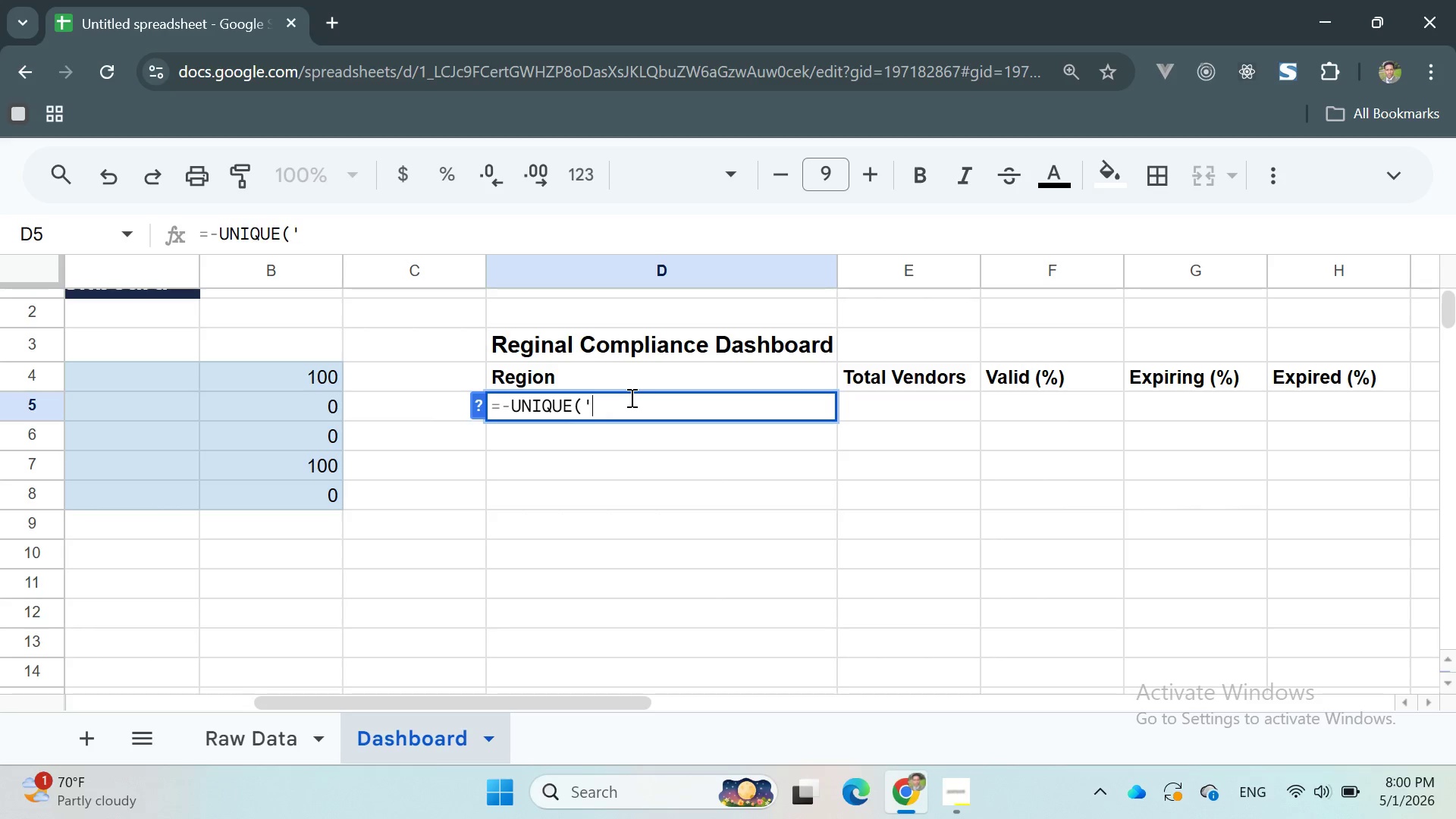 
key(Quote)
 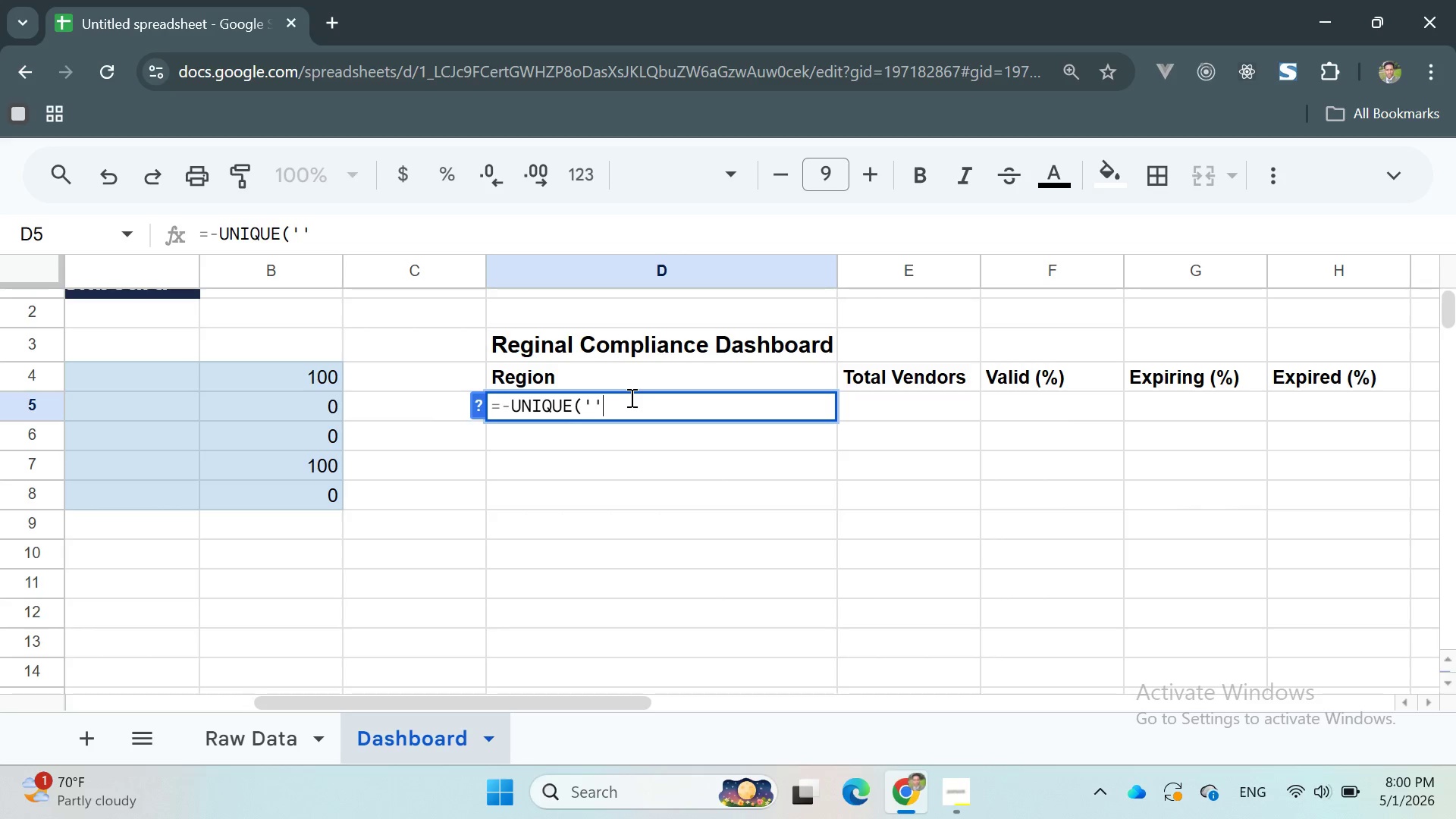 
key(ArrowLeft)
 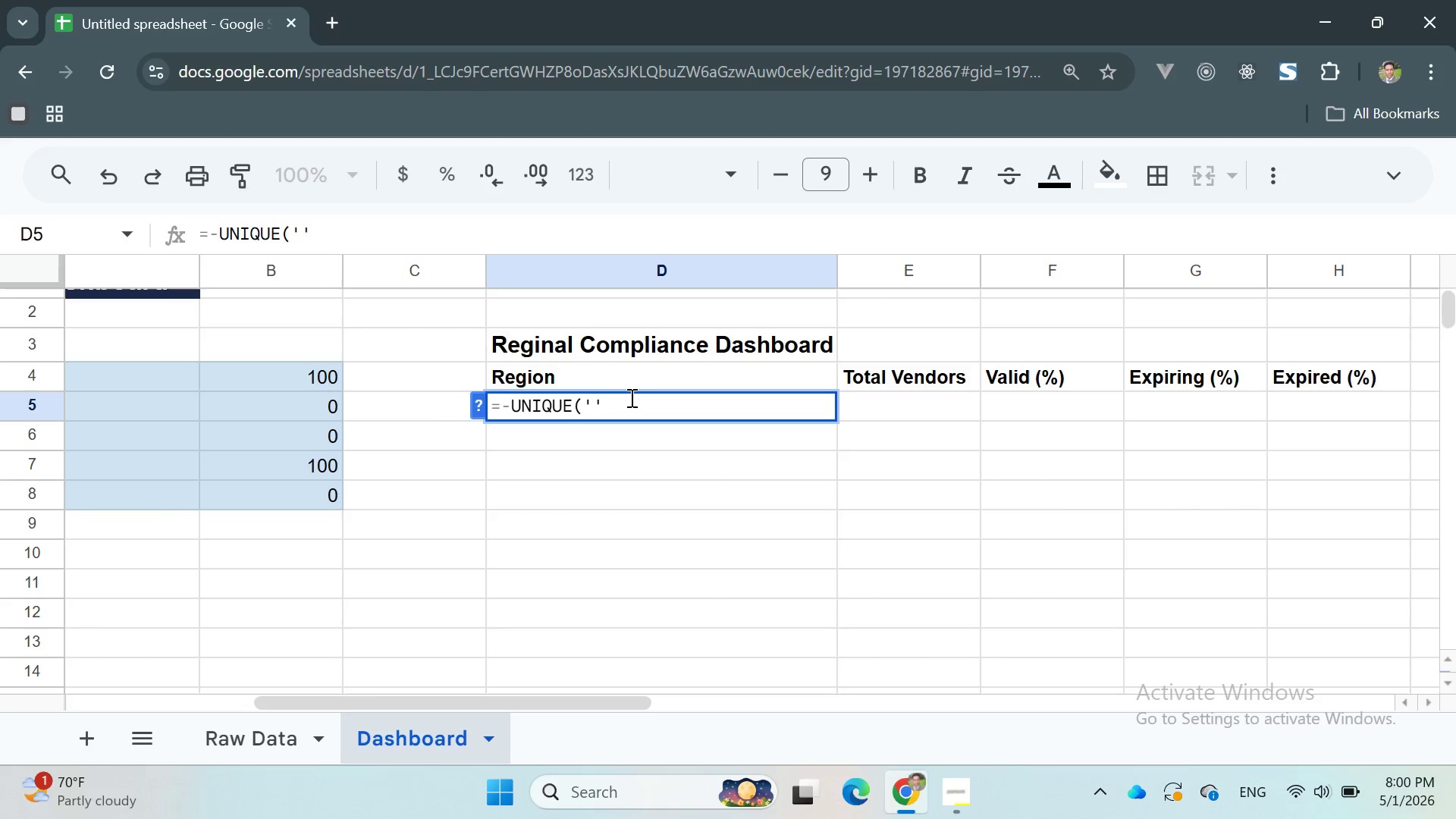 
type(Raw Data)
 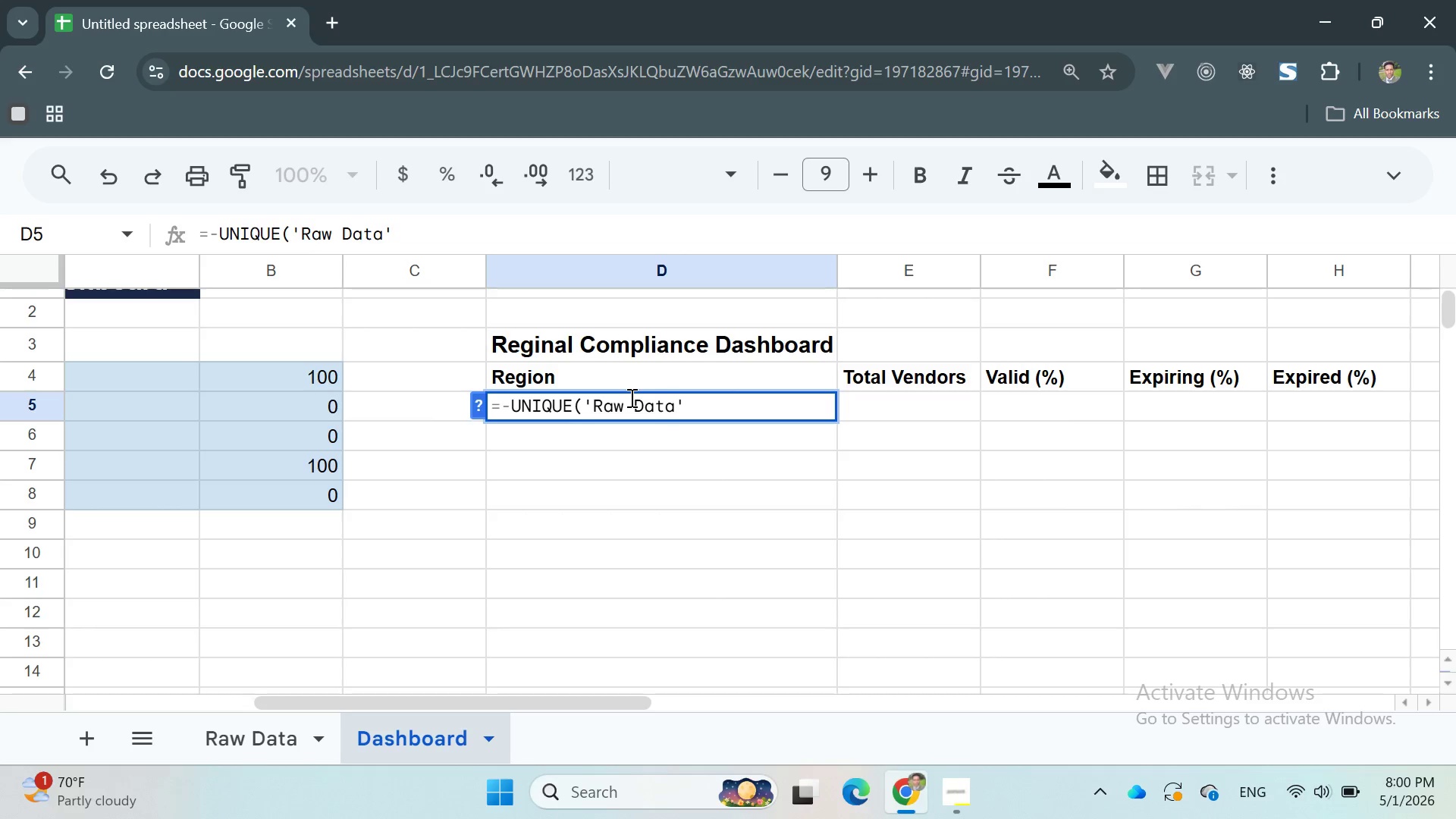 
key(ArrowRight)
 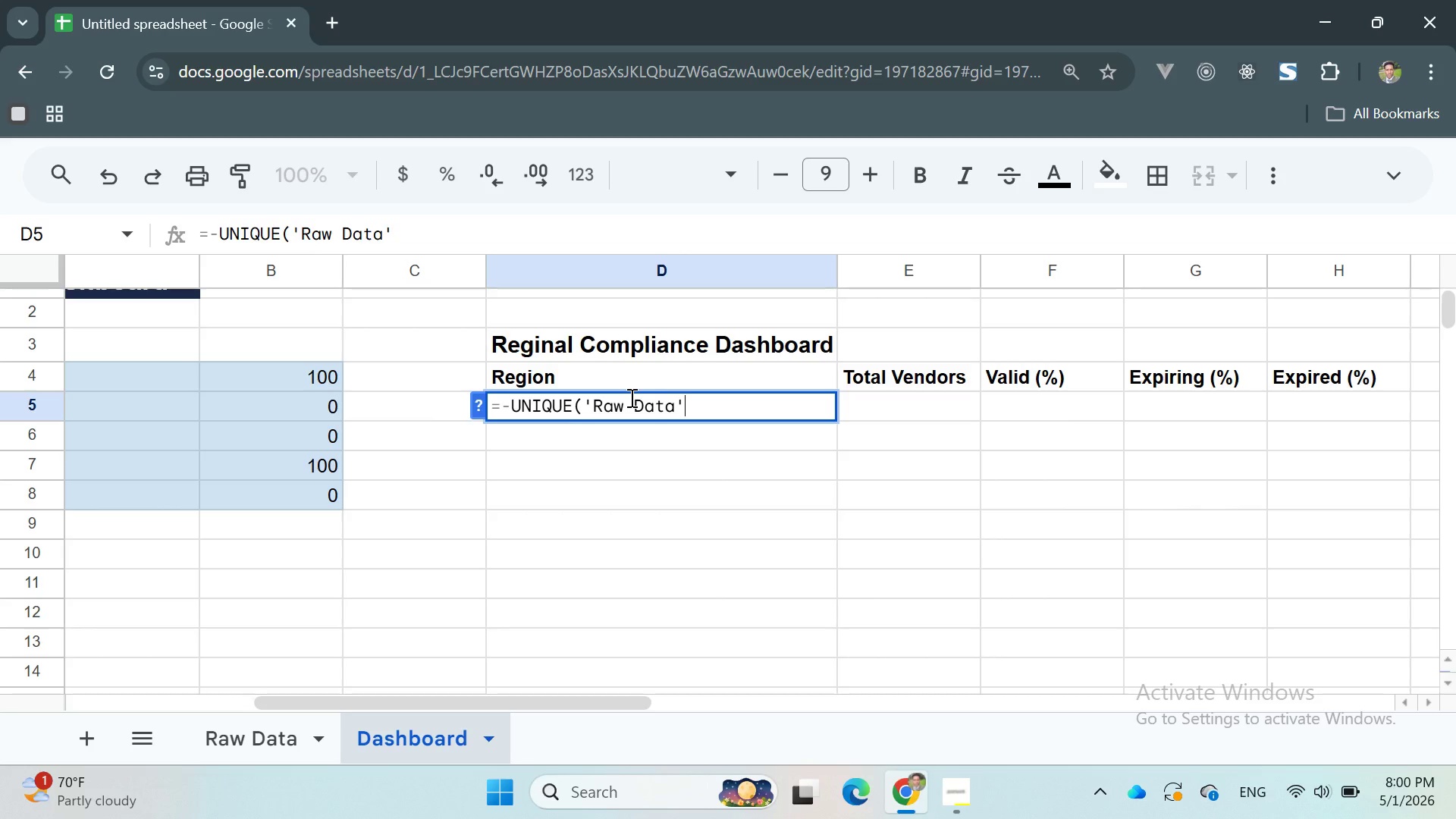 
type(!C2:C)
 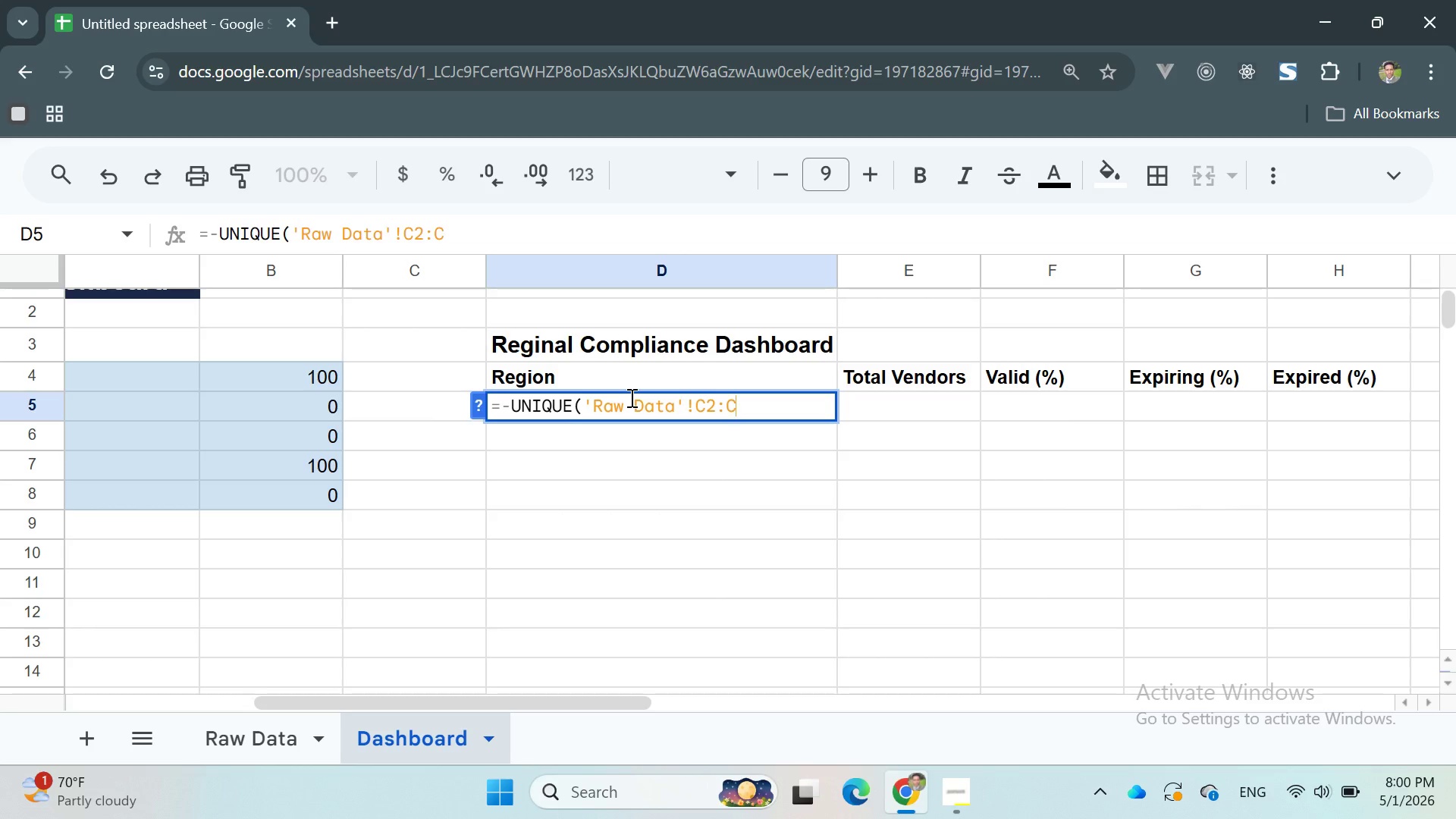 
key(Enter)
 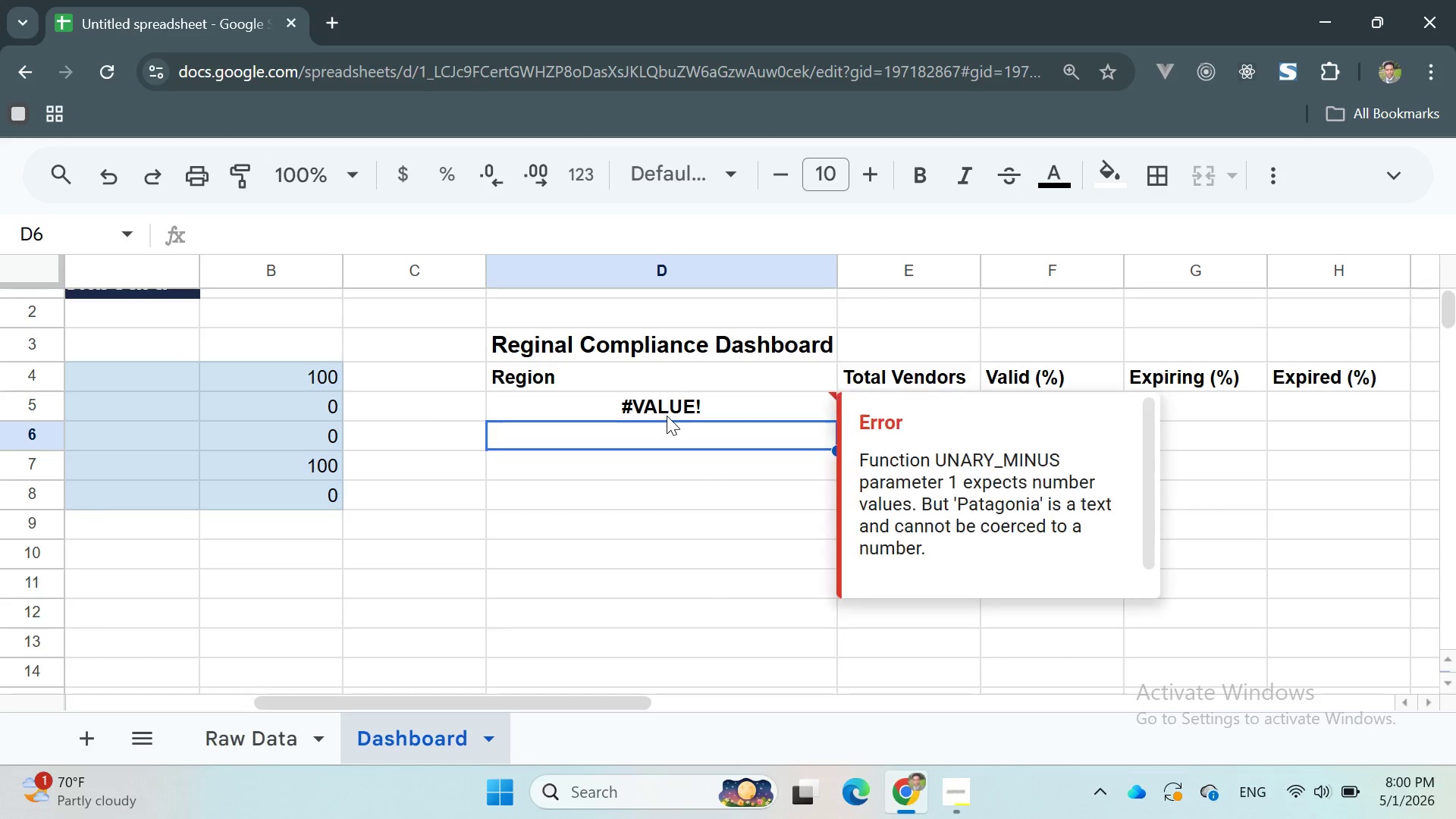 
double_click([667, 416])
 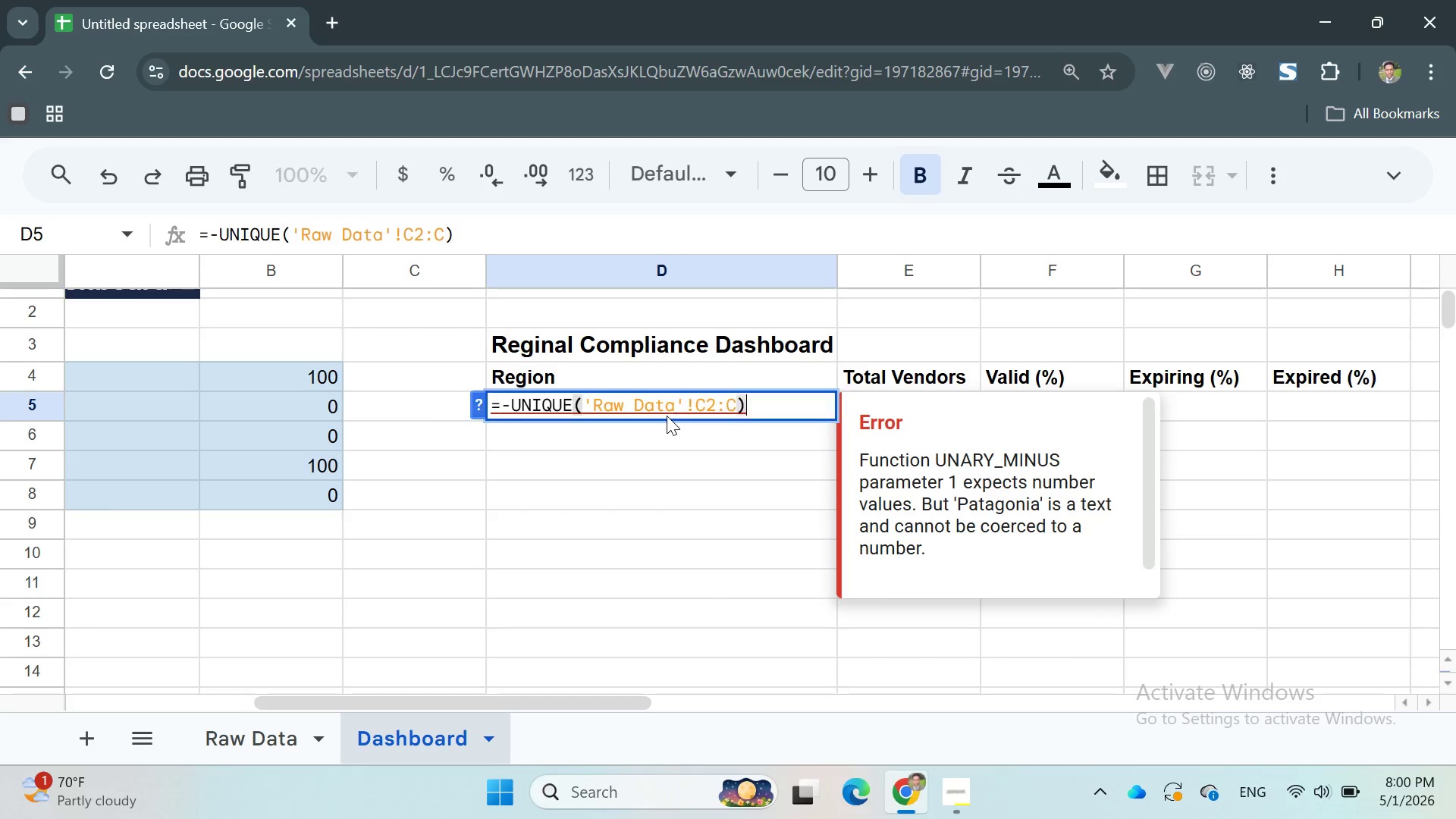 
triple_click([667, 416])
 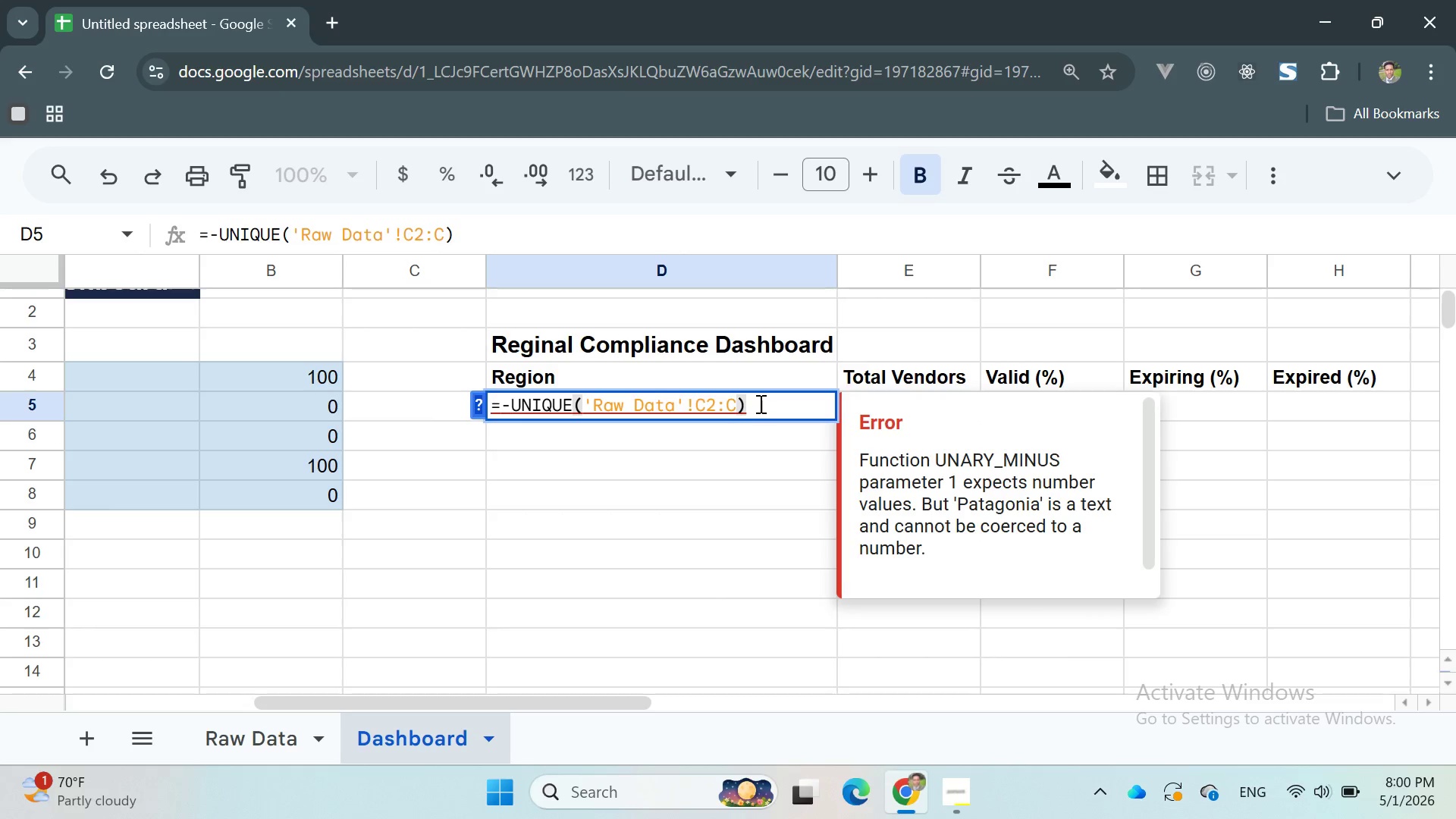 
left_click([766, 407])
 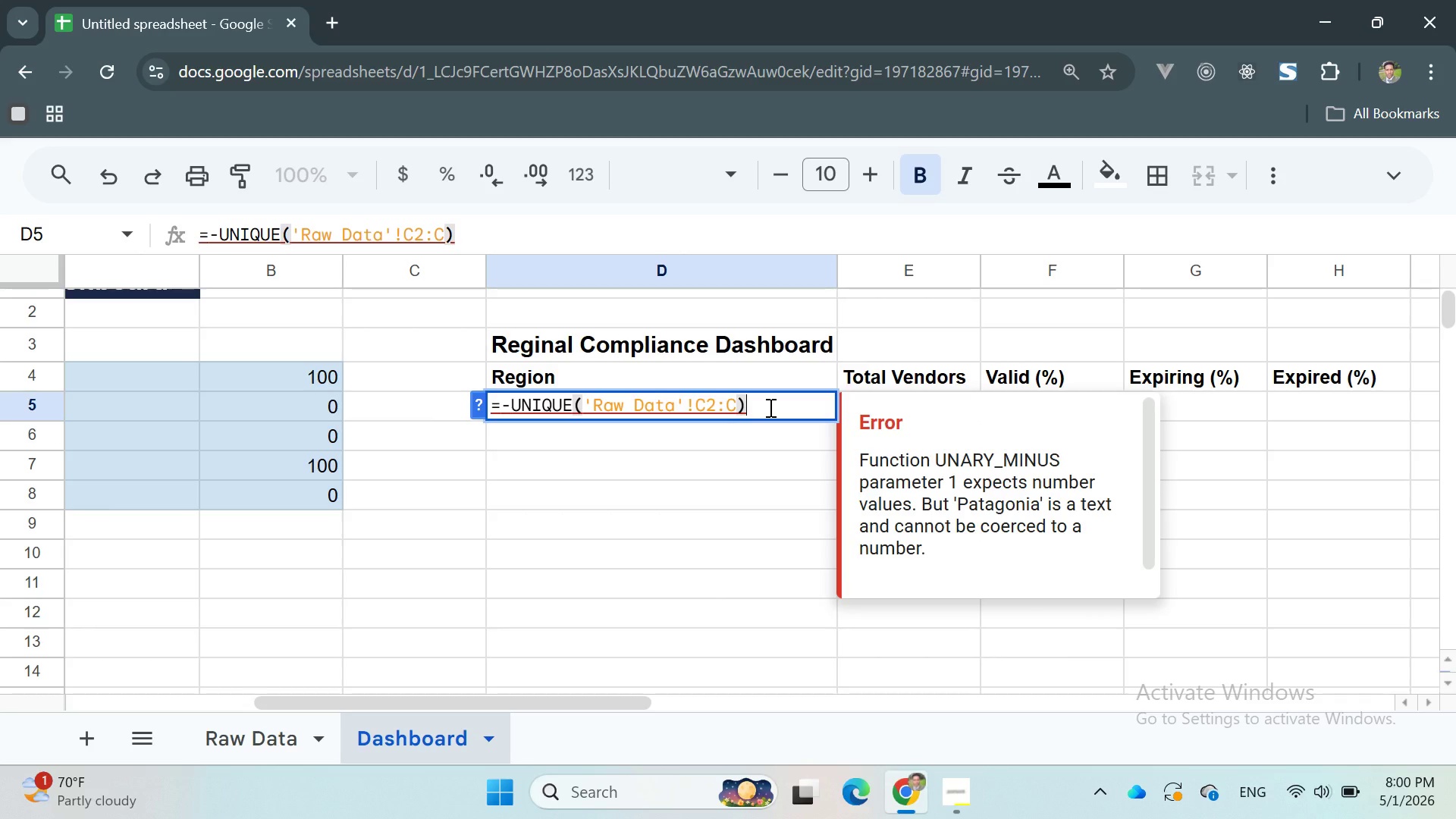 
left_click([510, 407])
 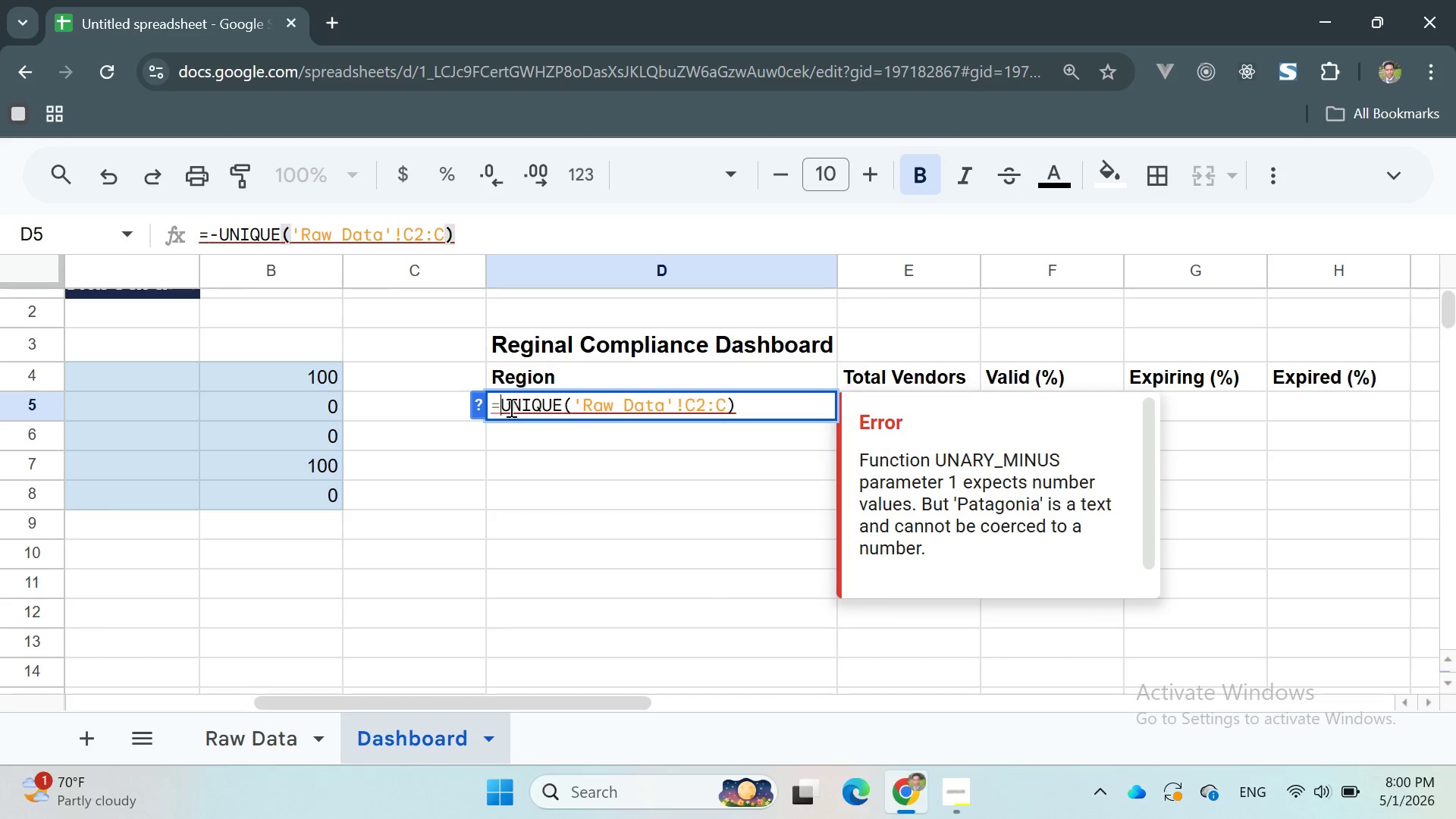 
key(Backspace)
 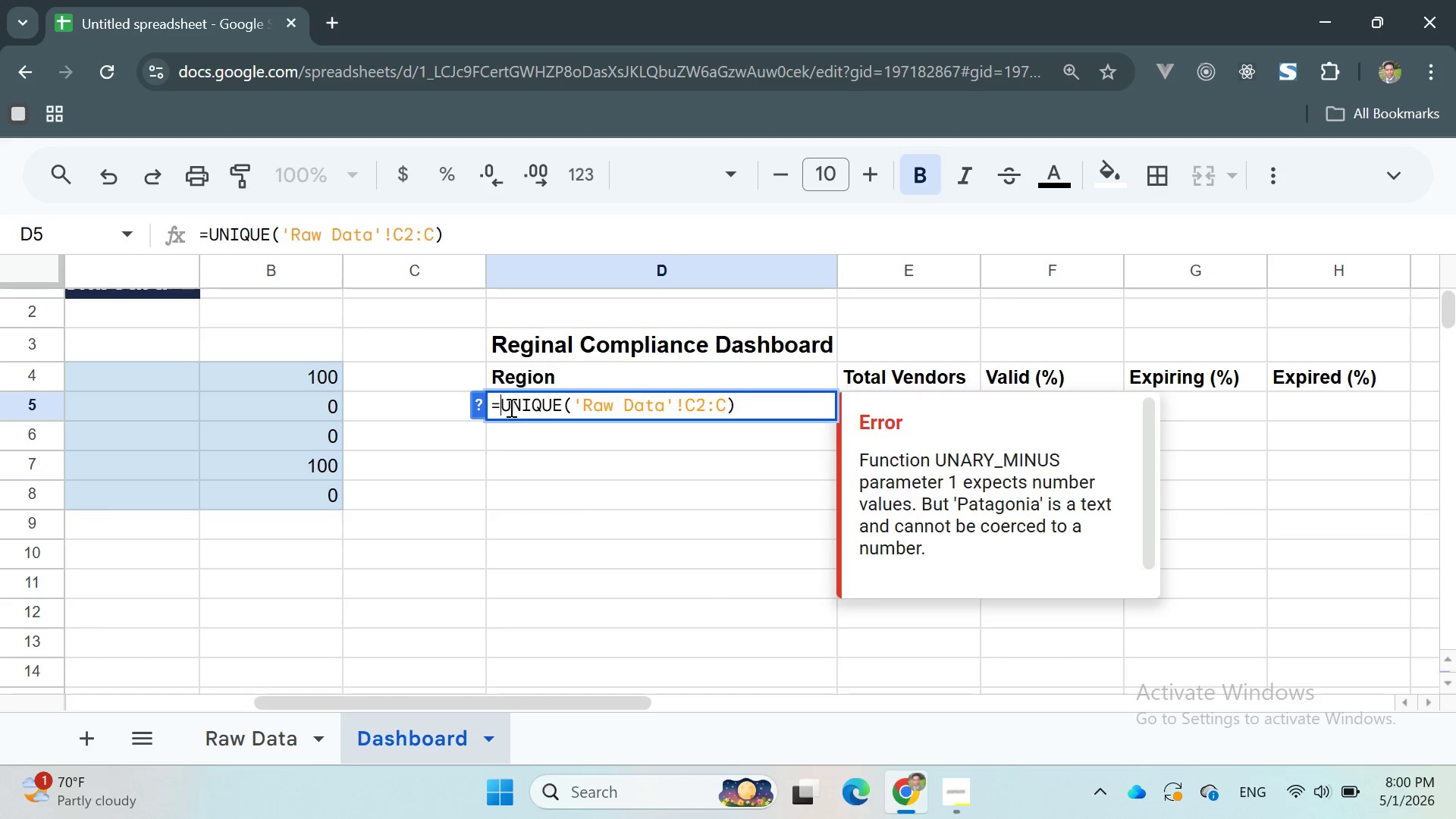 
key(Enter)
 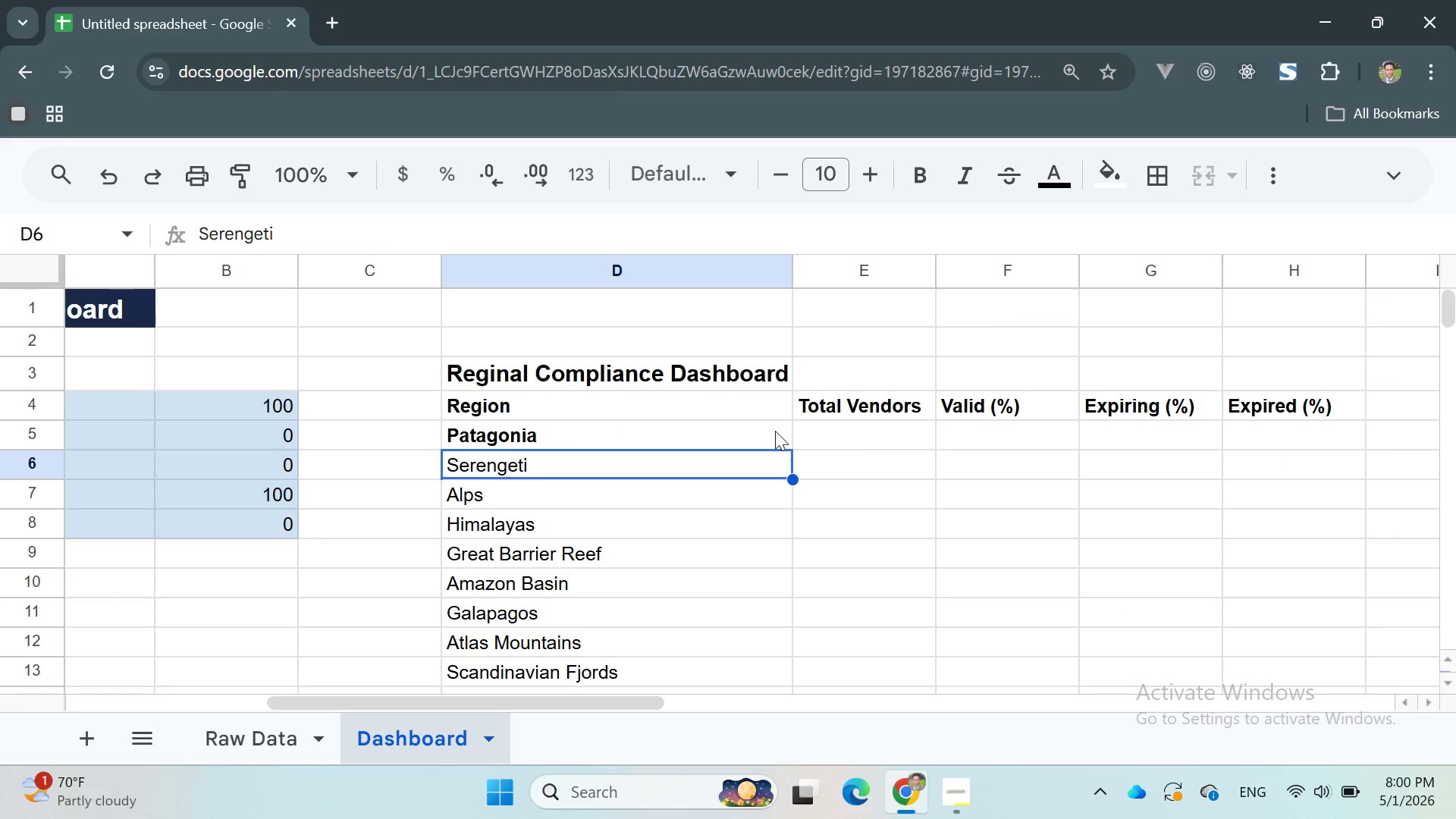 
double_click([500, 448])
 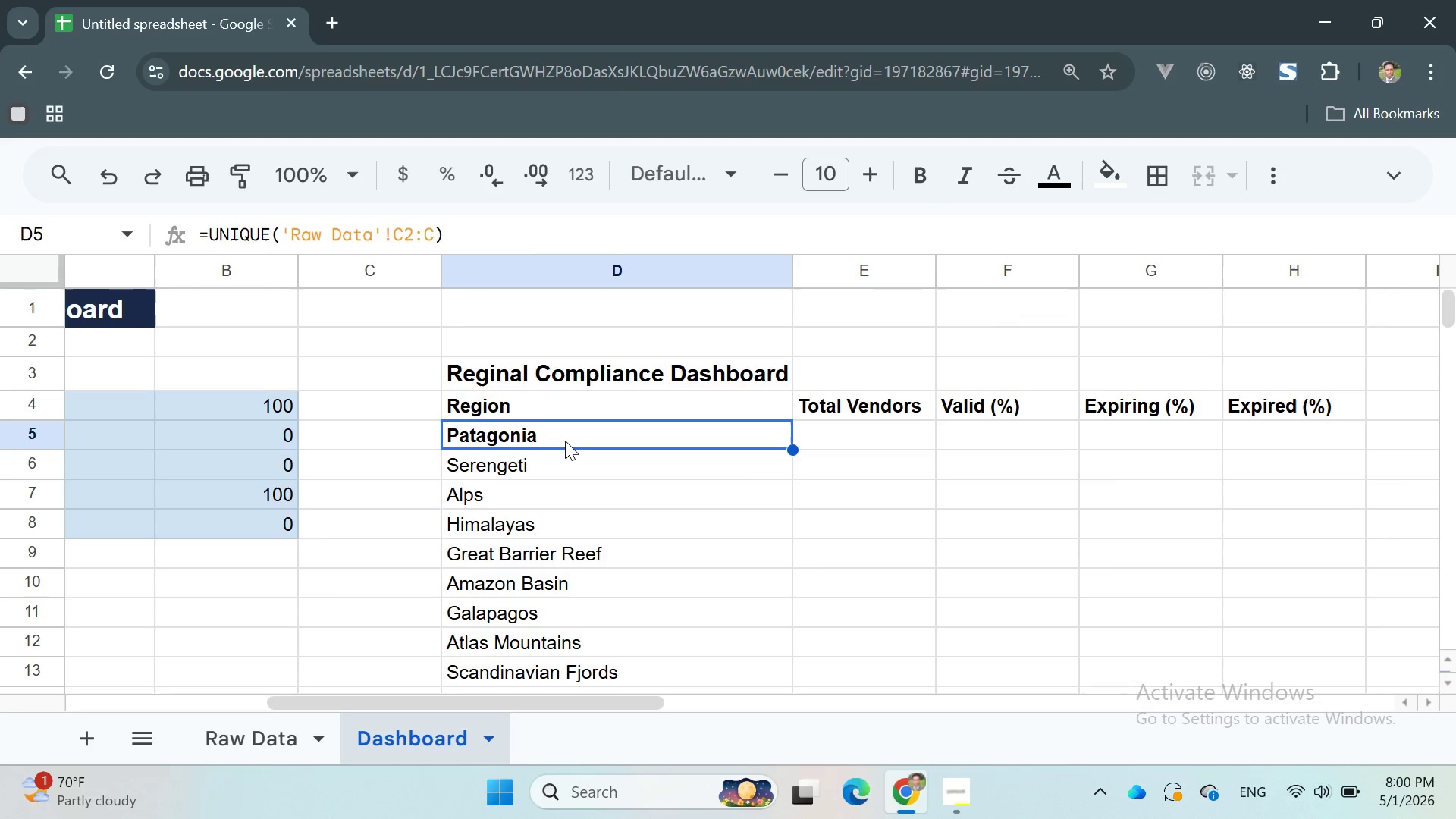 
double_click([565, 441])
 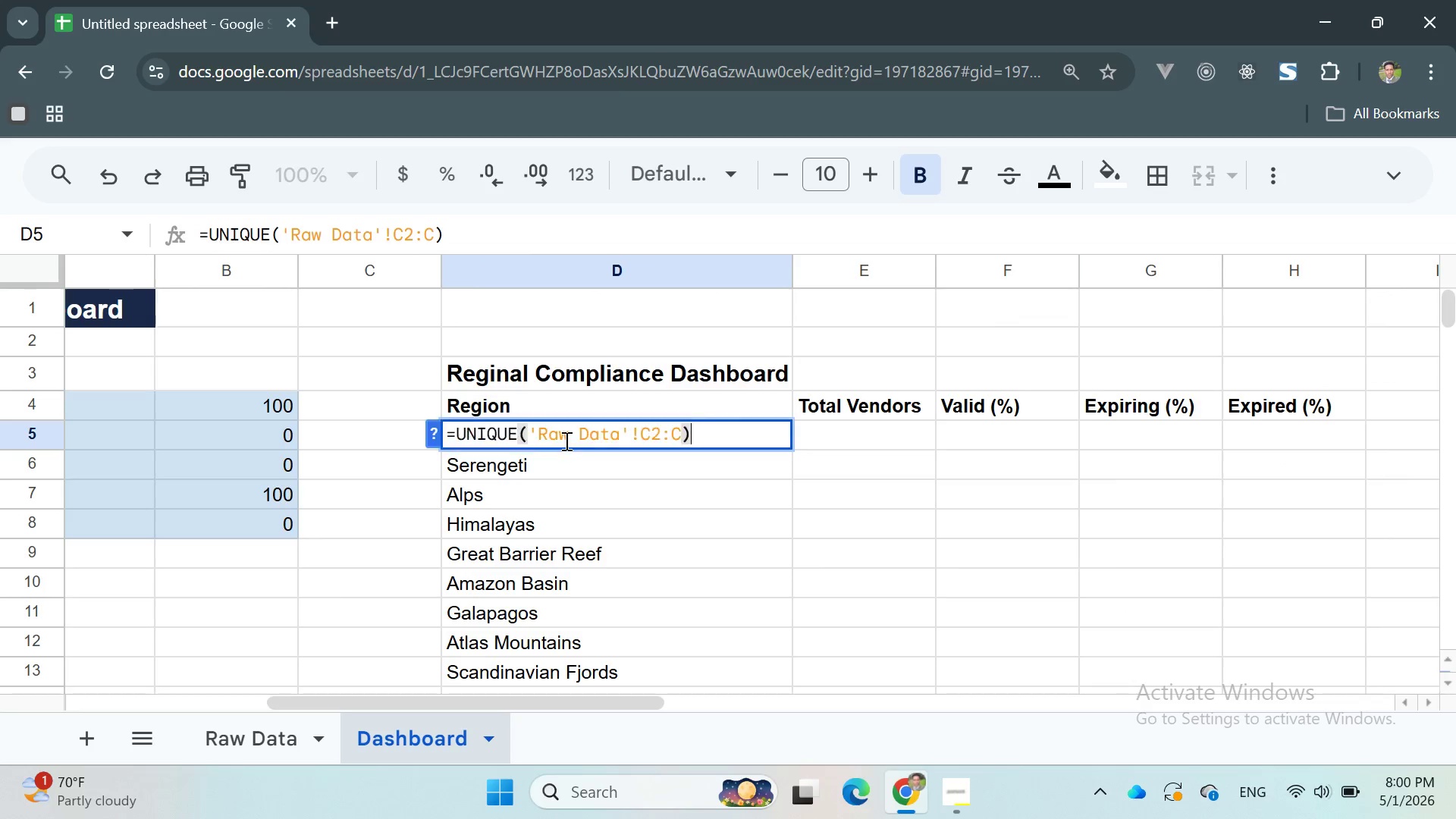 
triple_click([565, 441])
 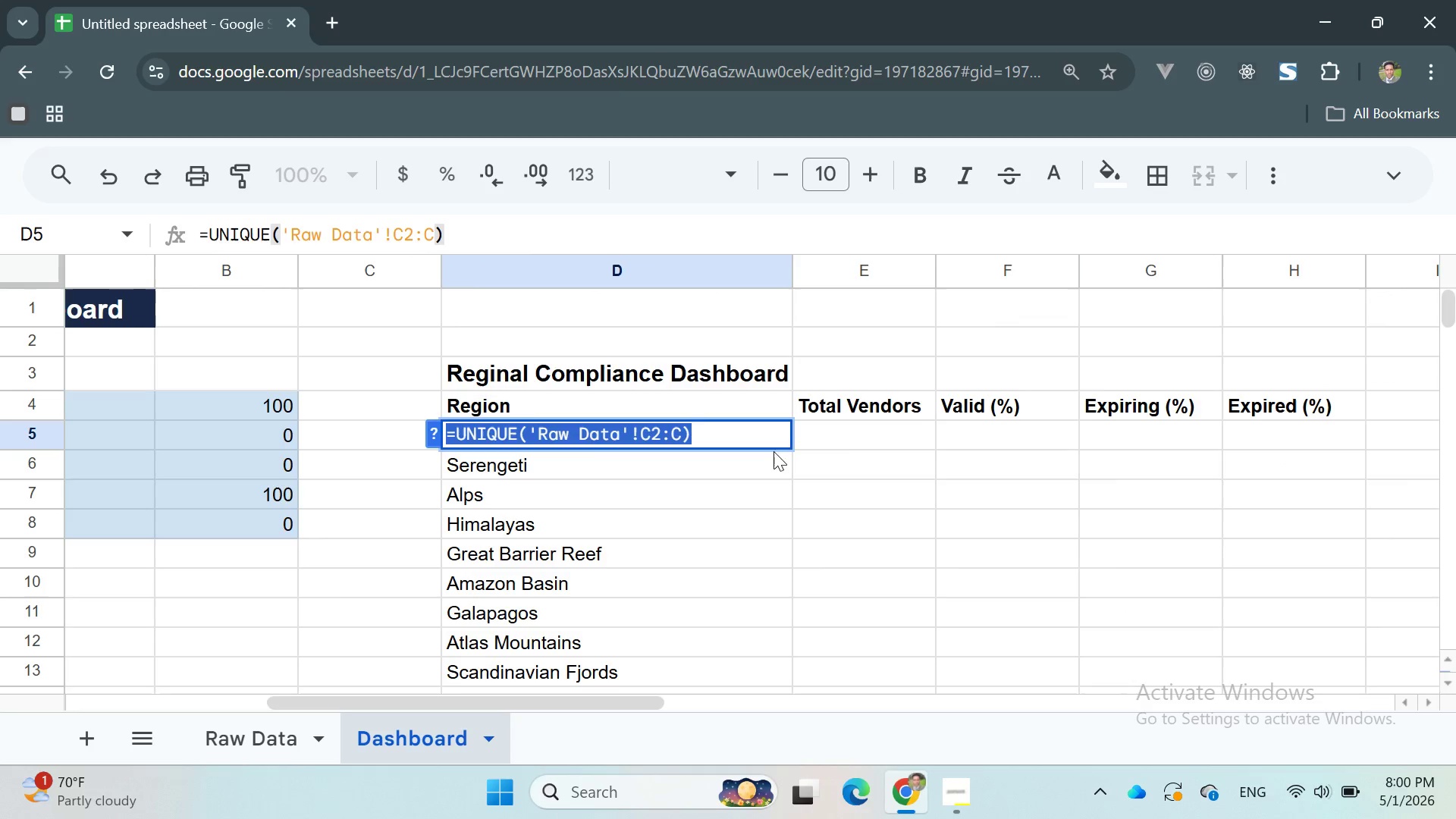 
left_click([883, 443])
 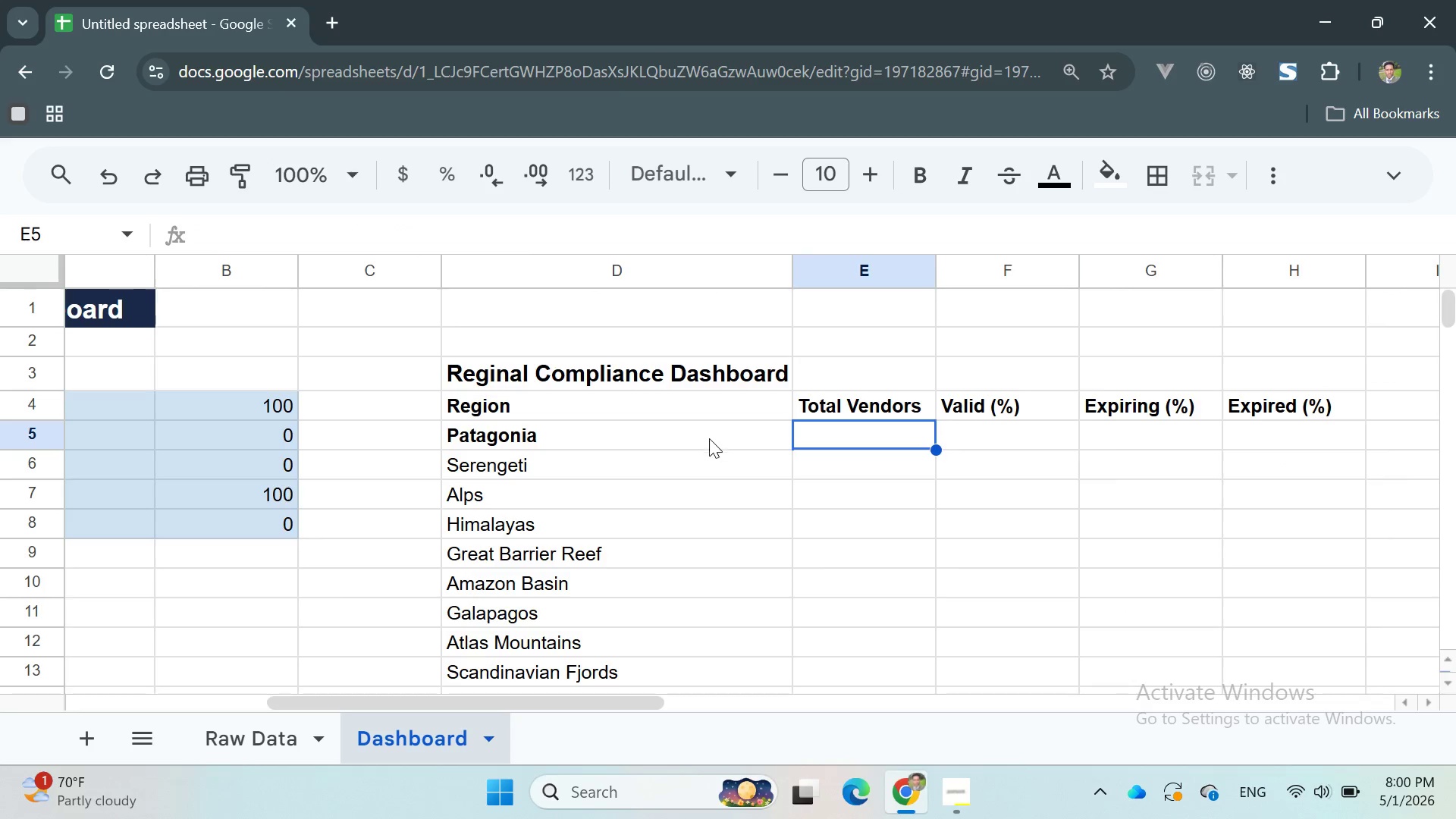 
left_click([695, 444])
 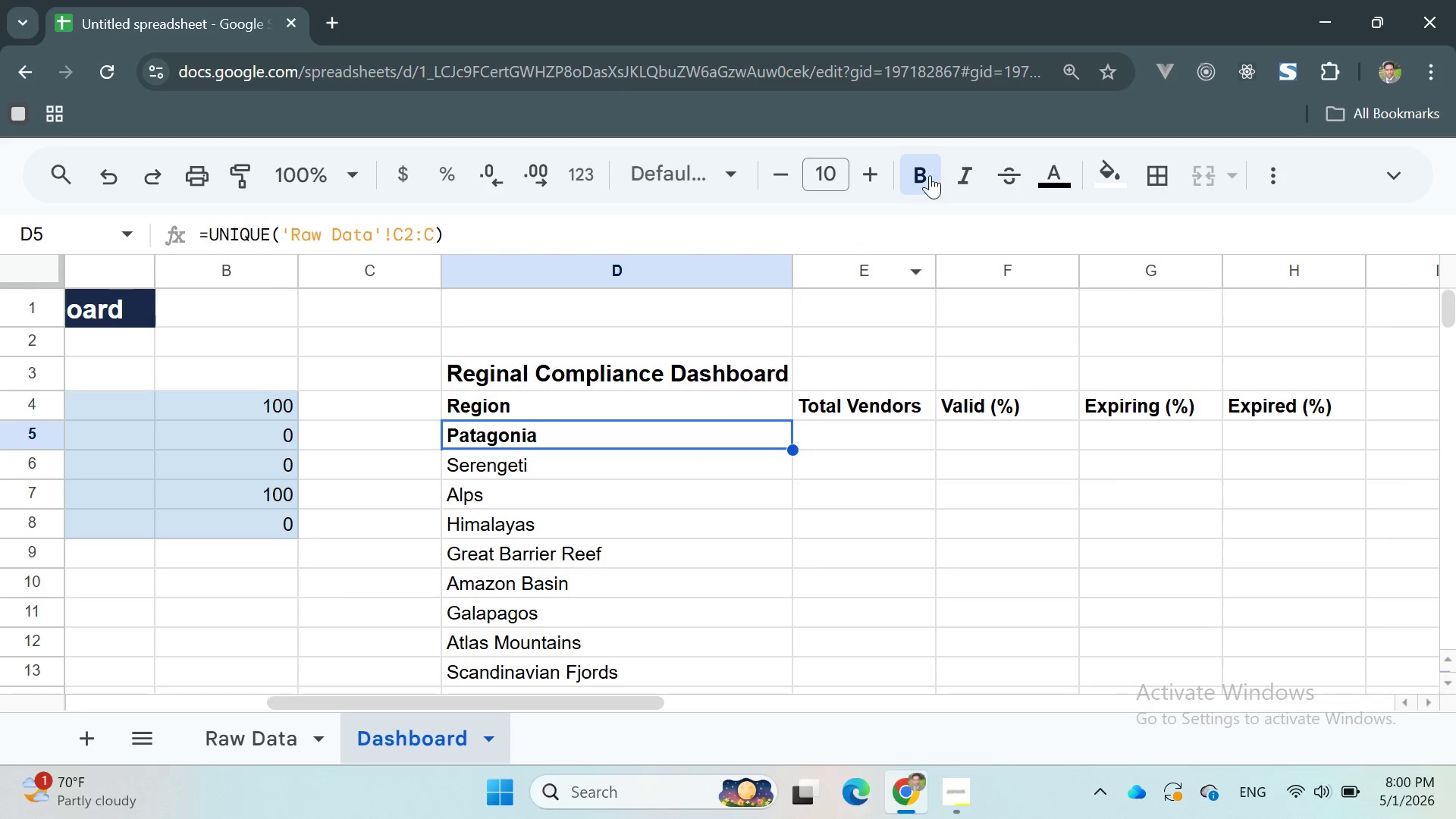 
left_click([930, 173])
 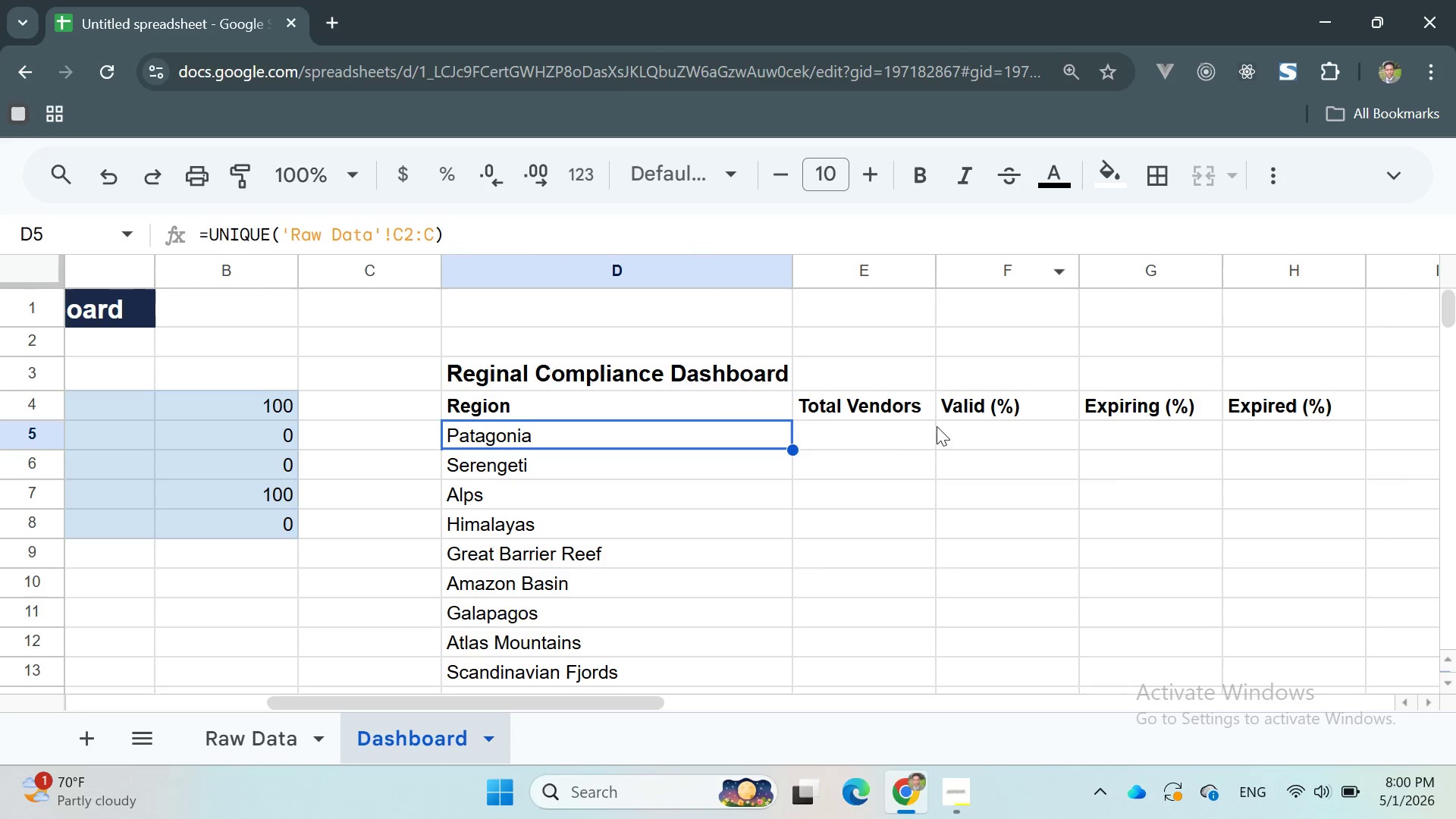 
left_click([874, 443])
 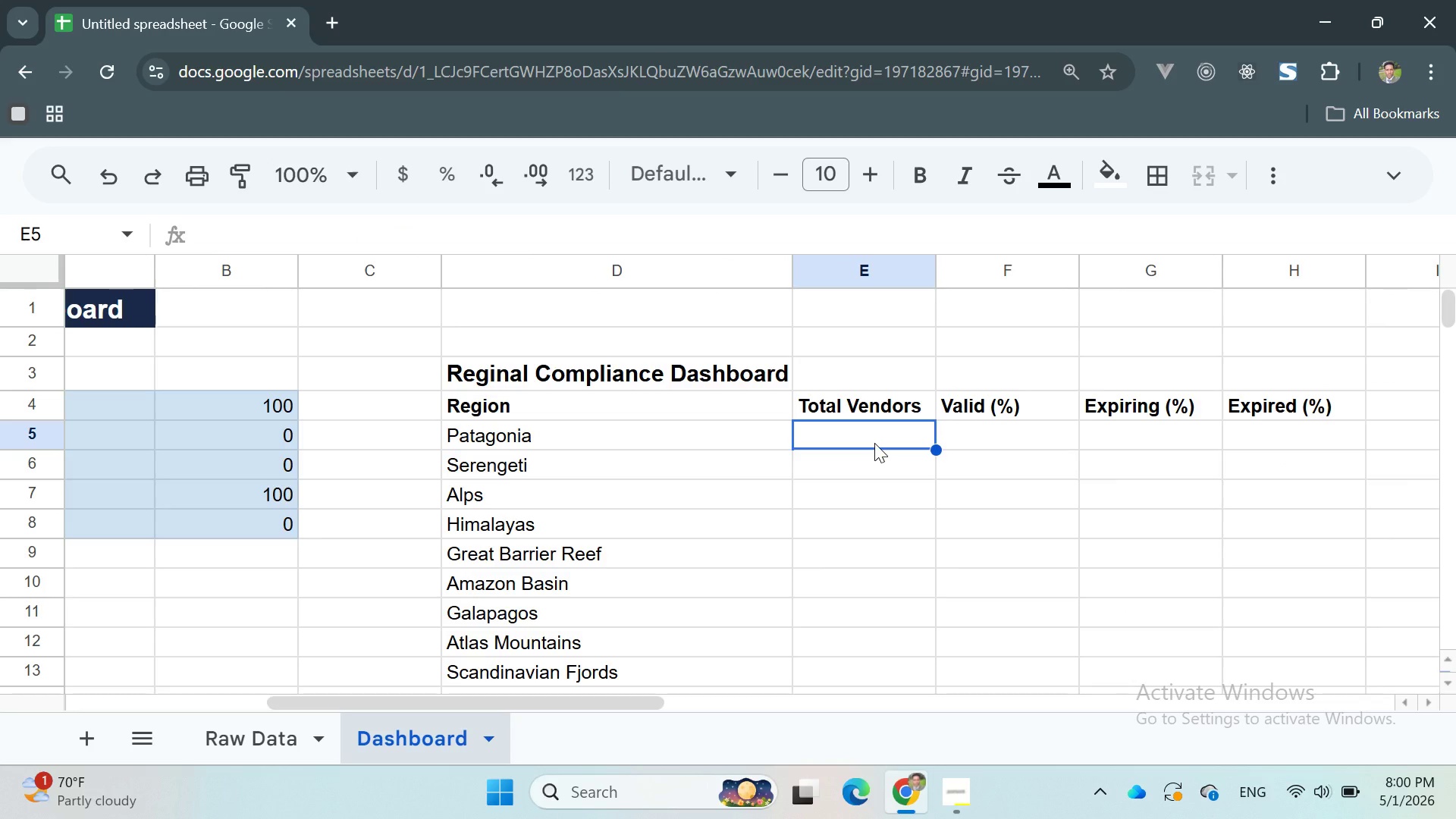 
type(=COUNTIF)
 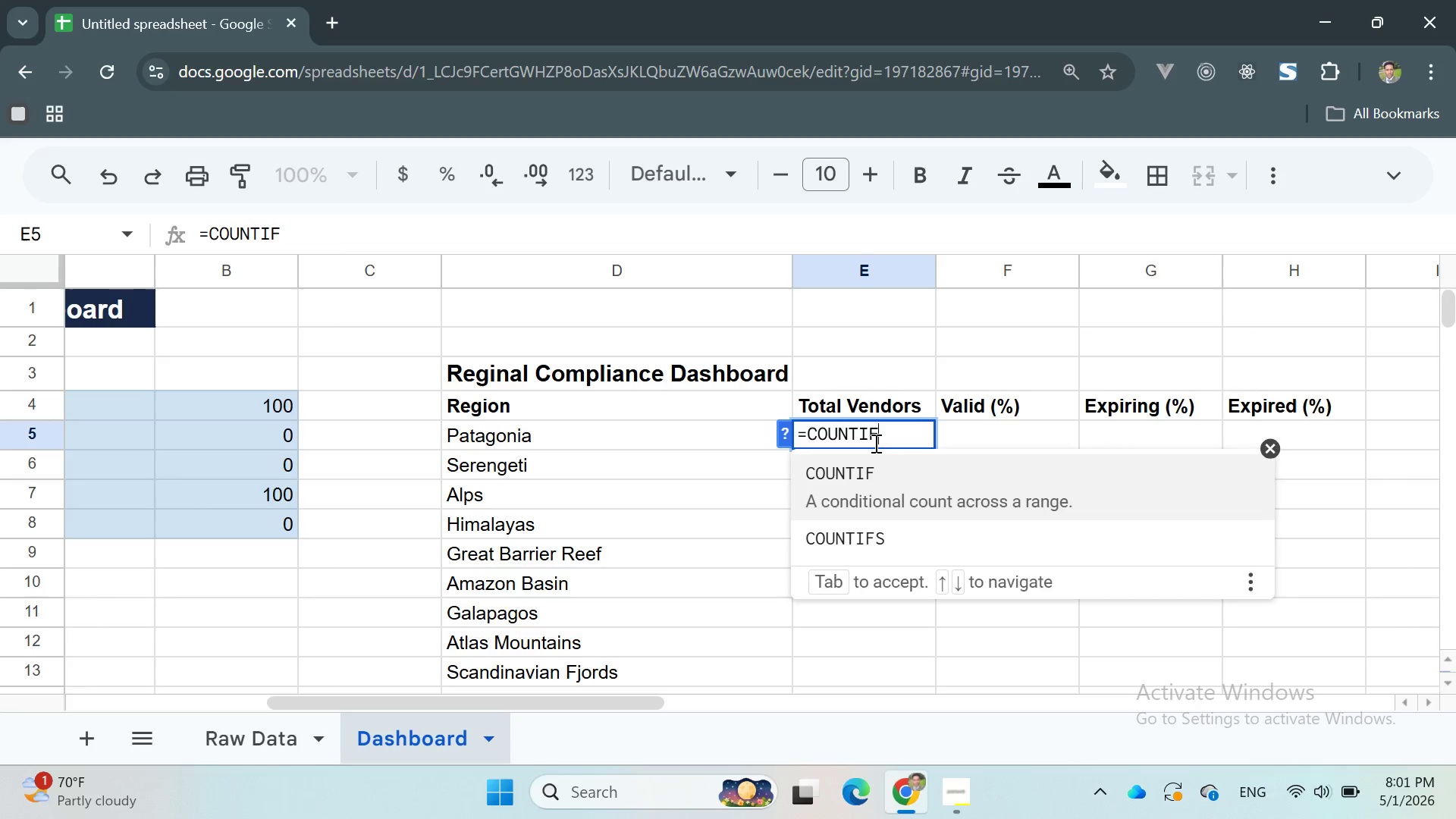 
key(Enter)
 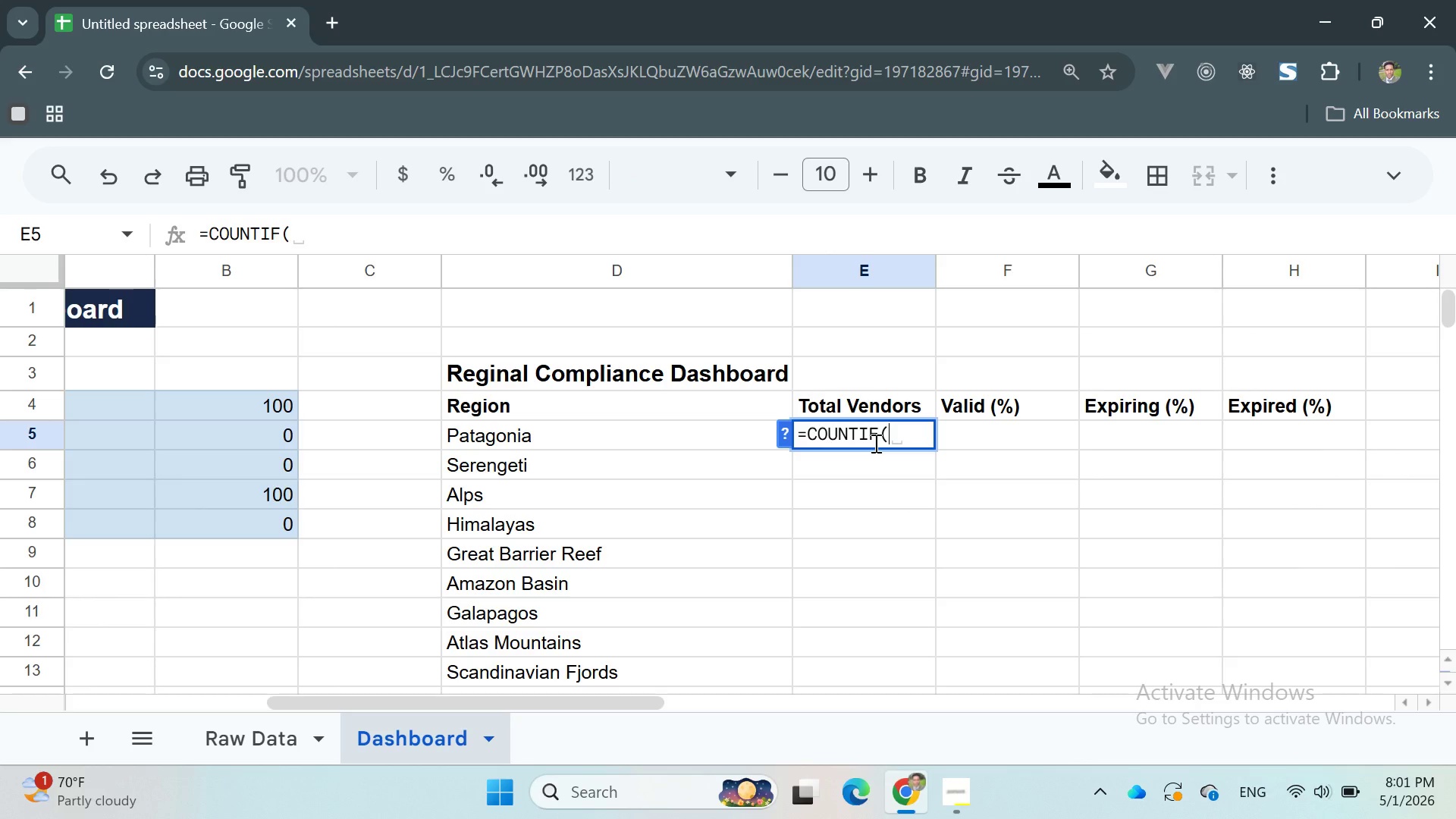 
key(Quote)
 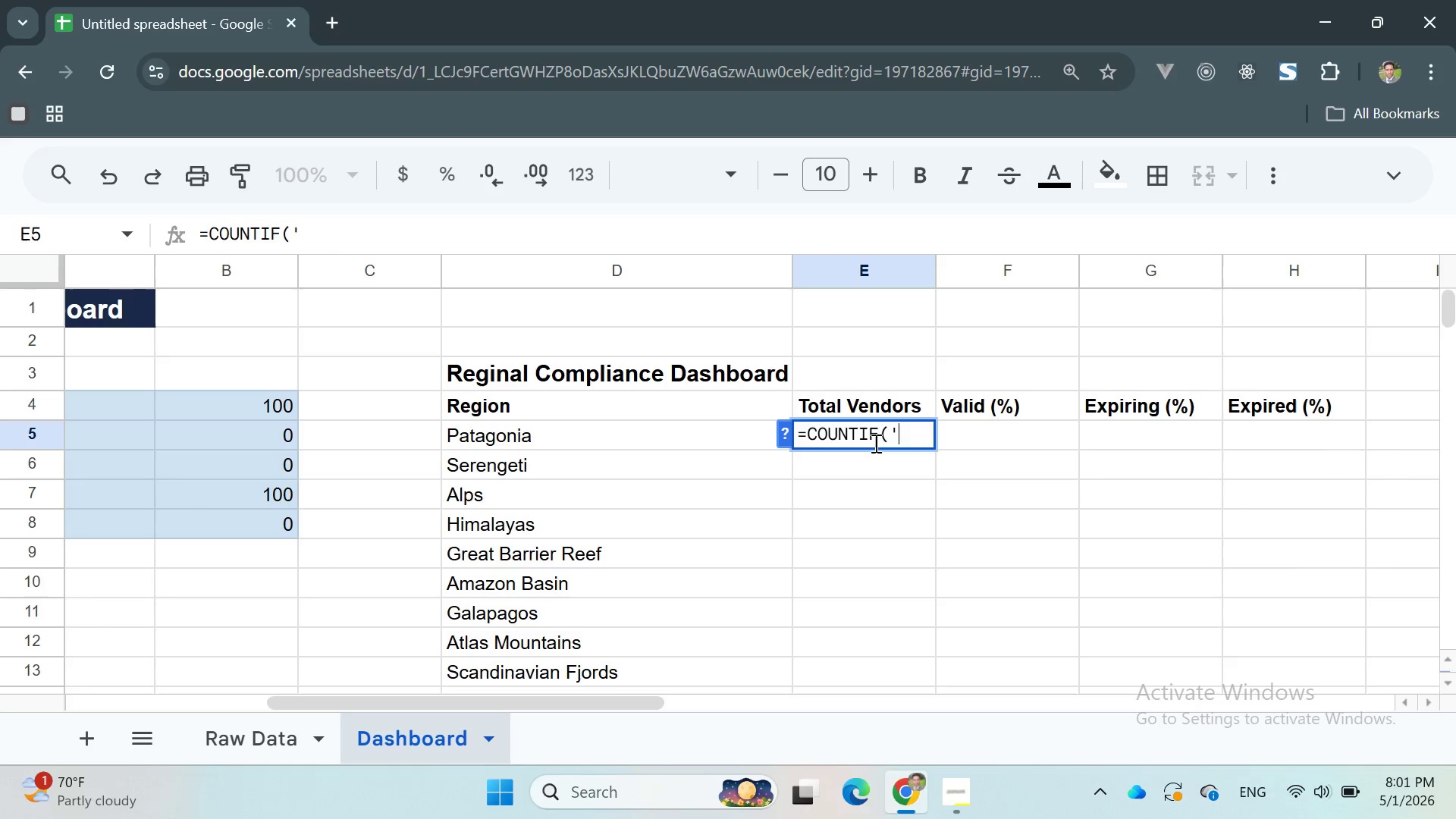 
key(Quote)
 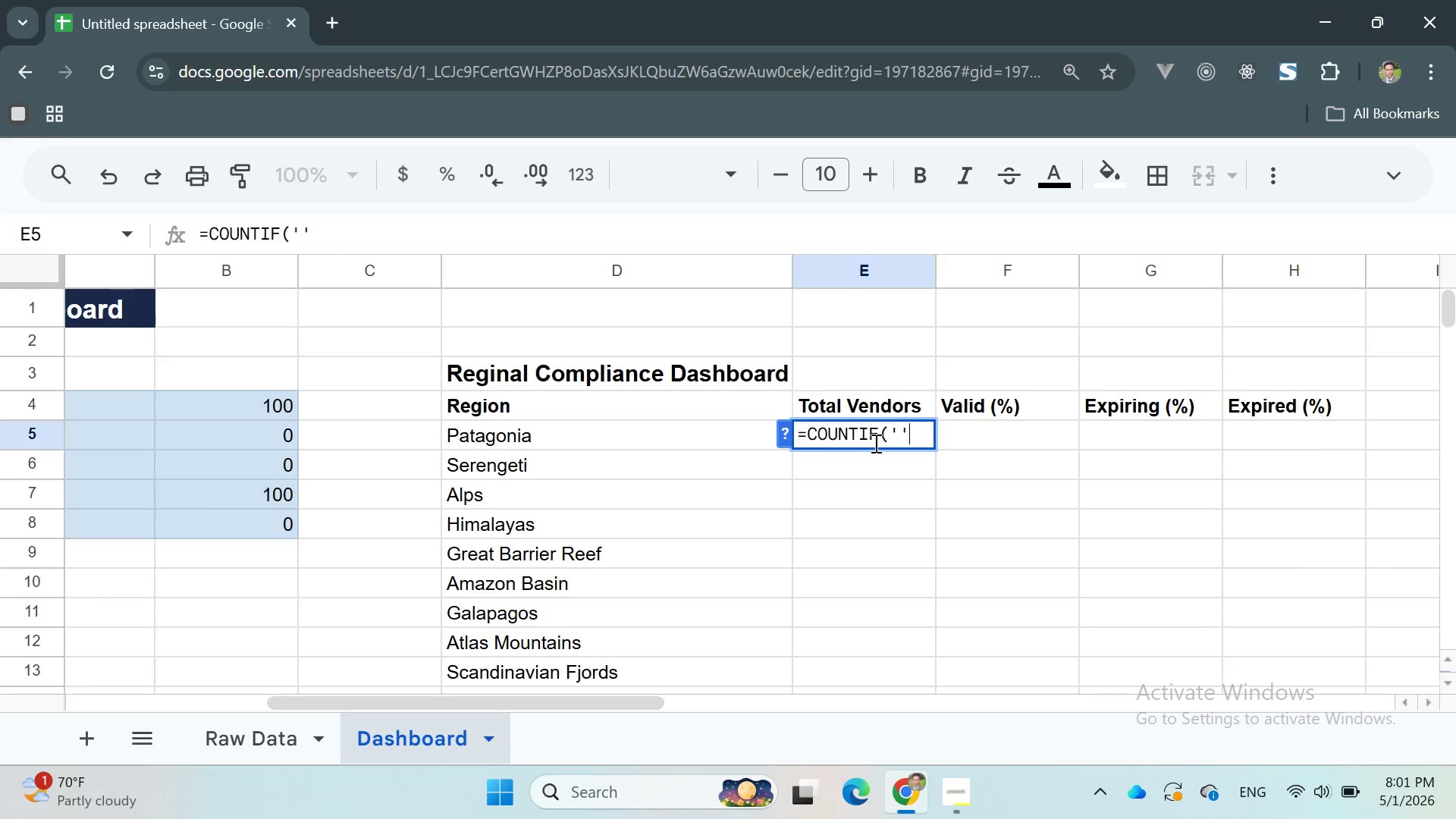 
key(ArrowLeft)
 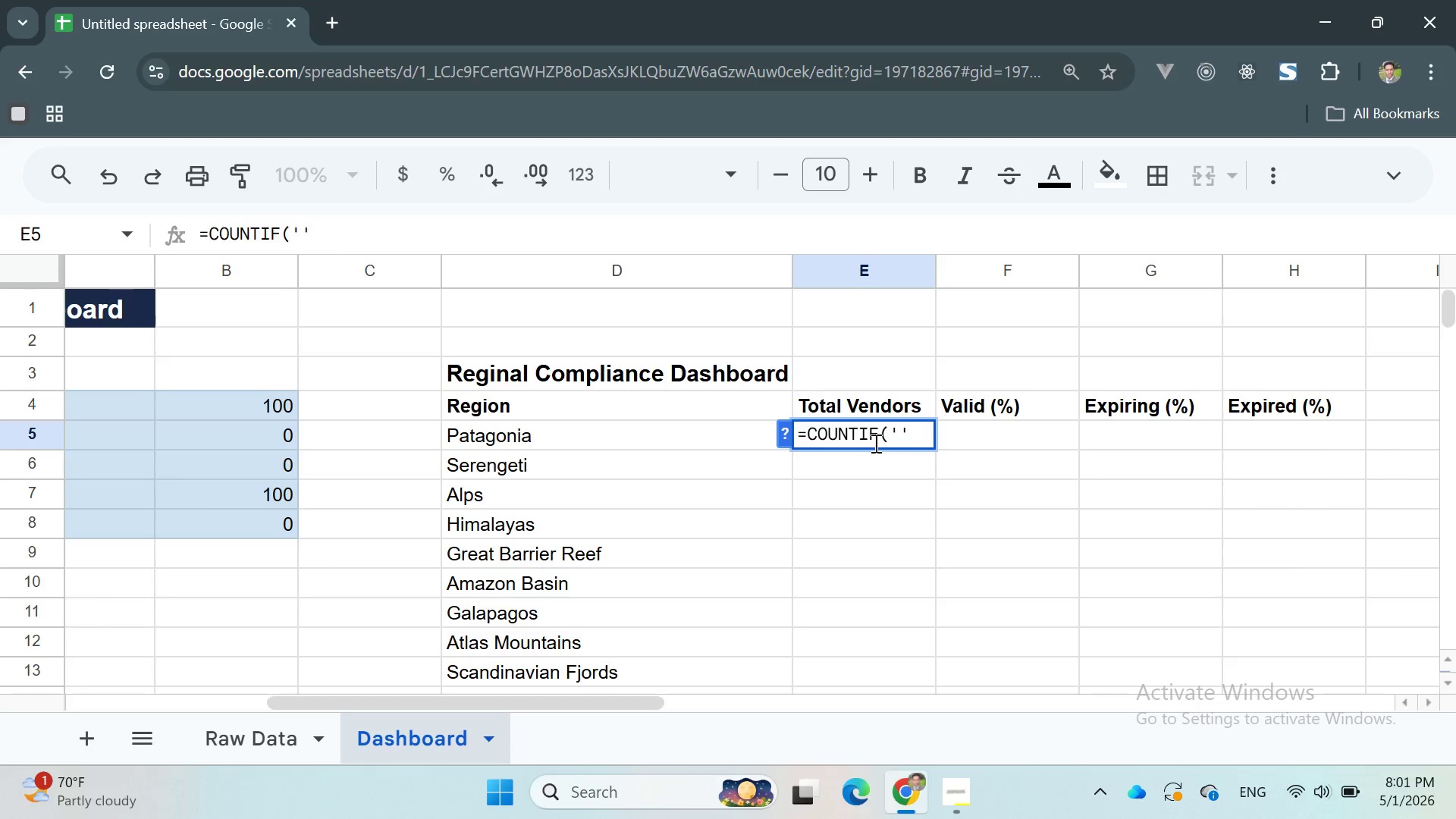 
type(Raw Data)
 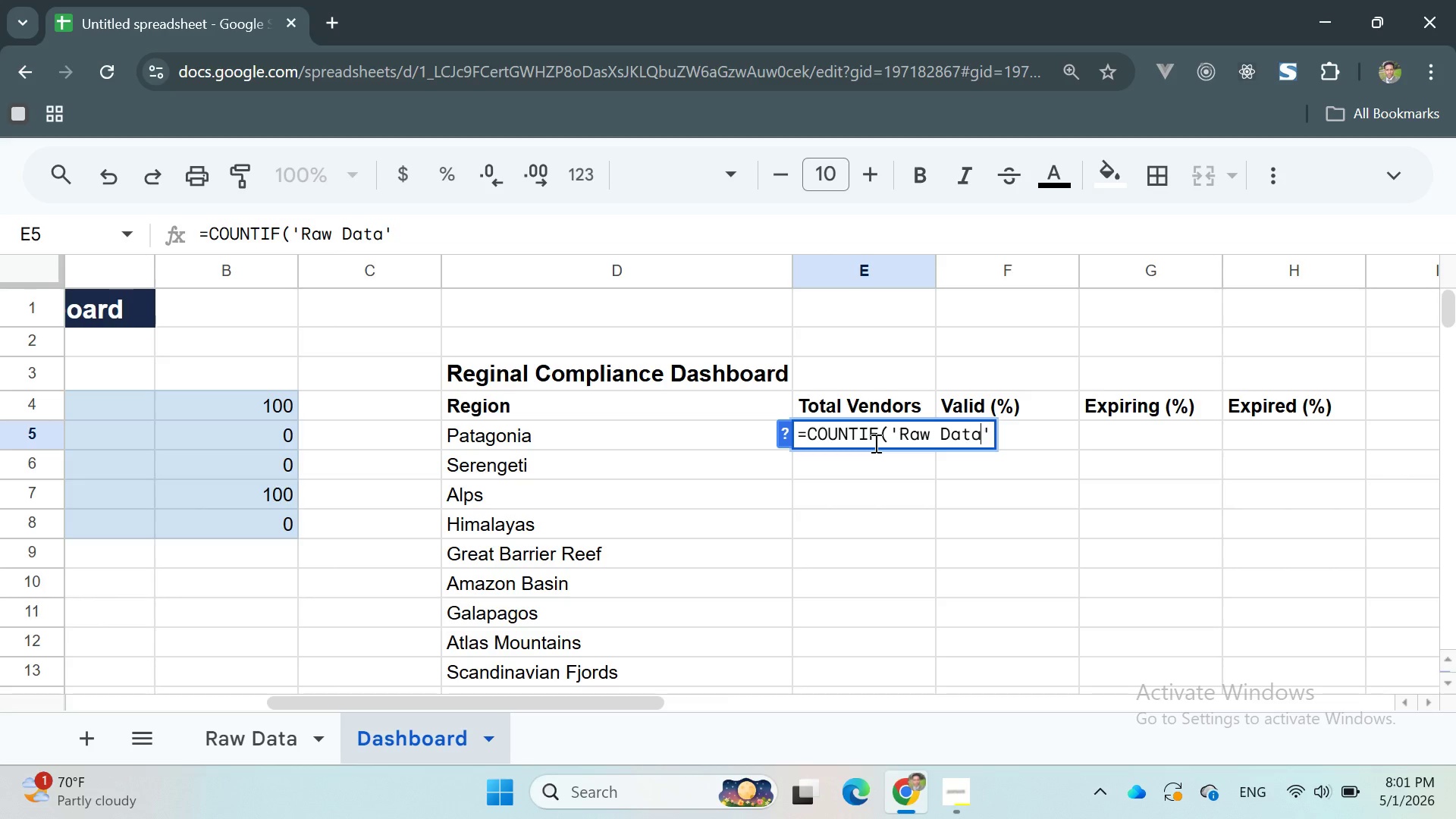 
key(ArrowRight)
 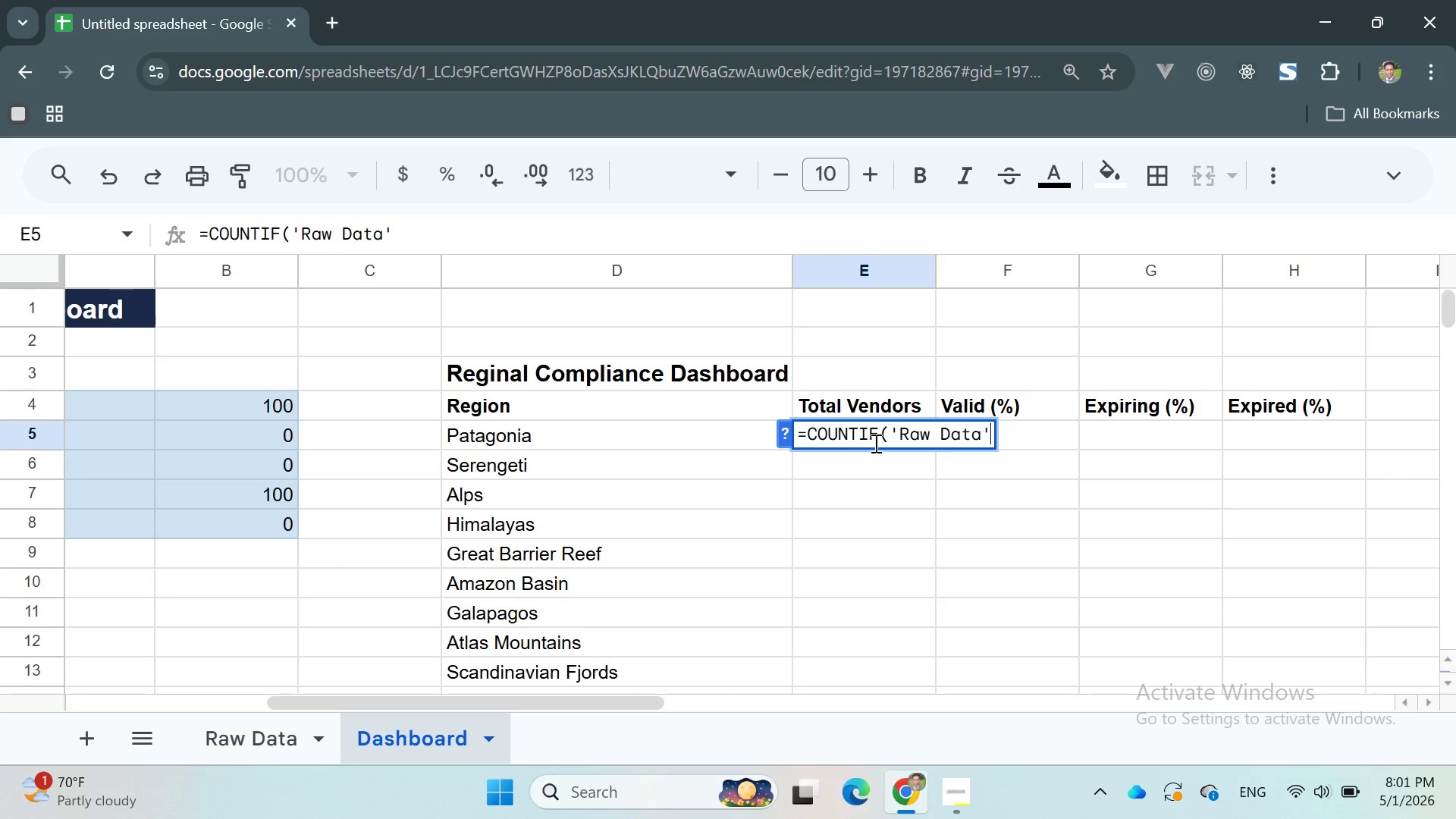 
key(Shift+ShiftLeft)
 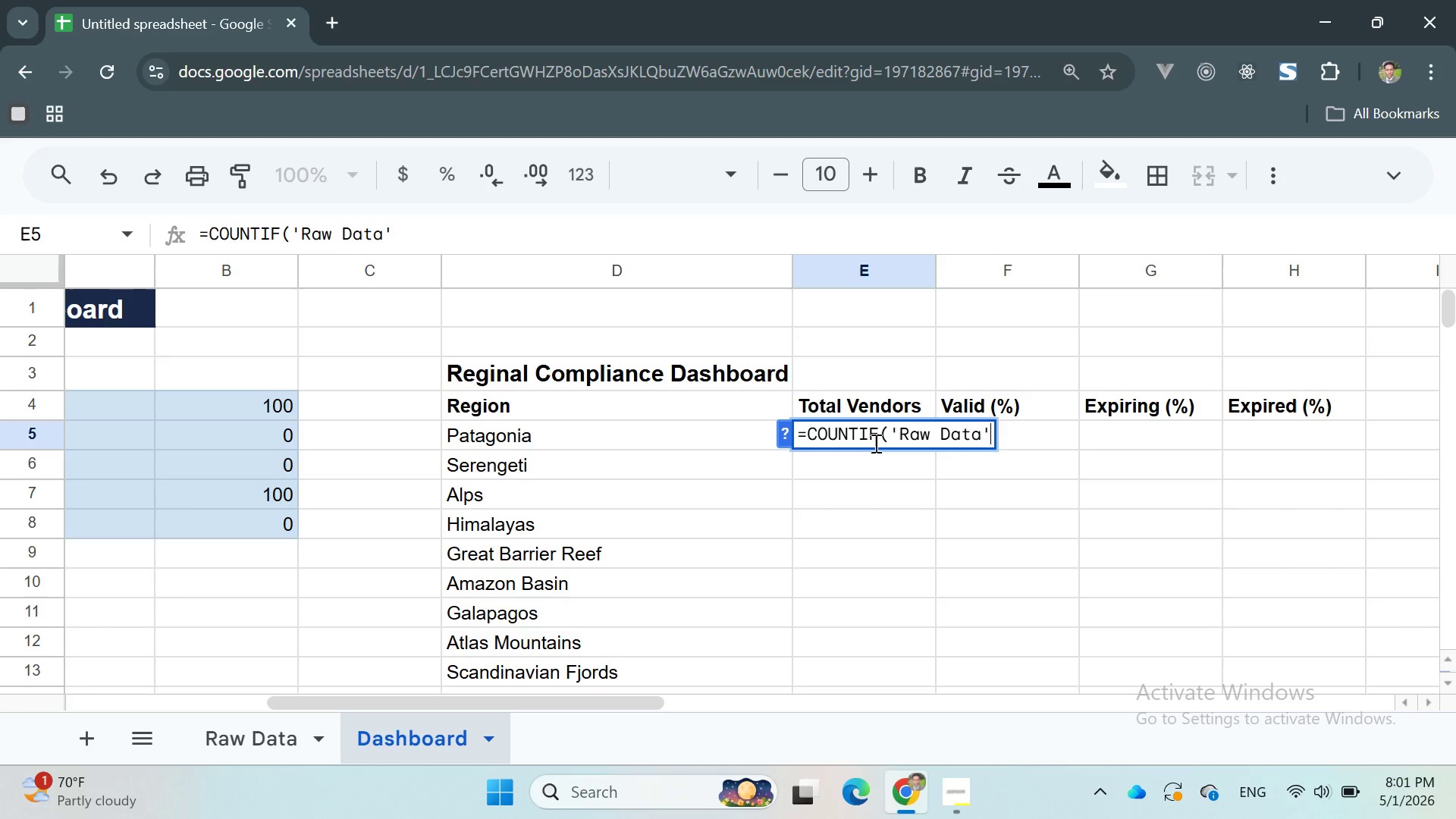 
key(Shift+1)
 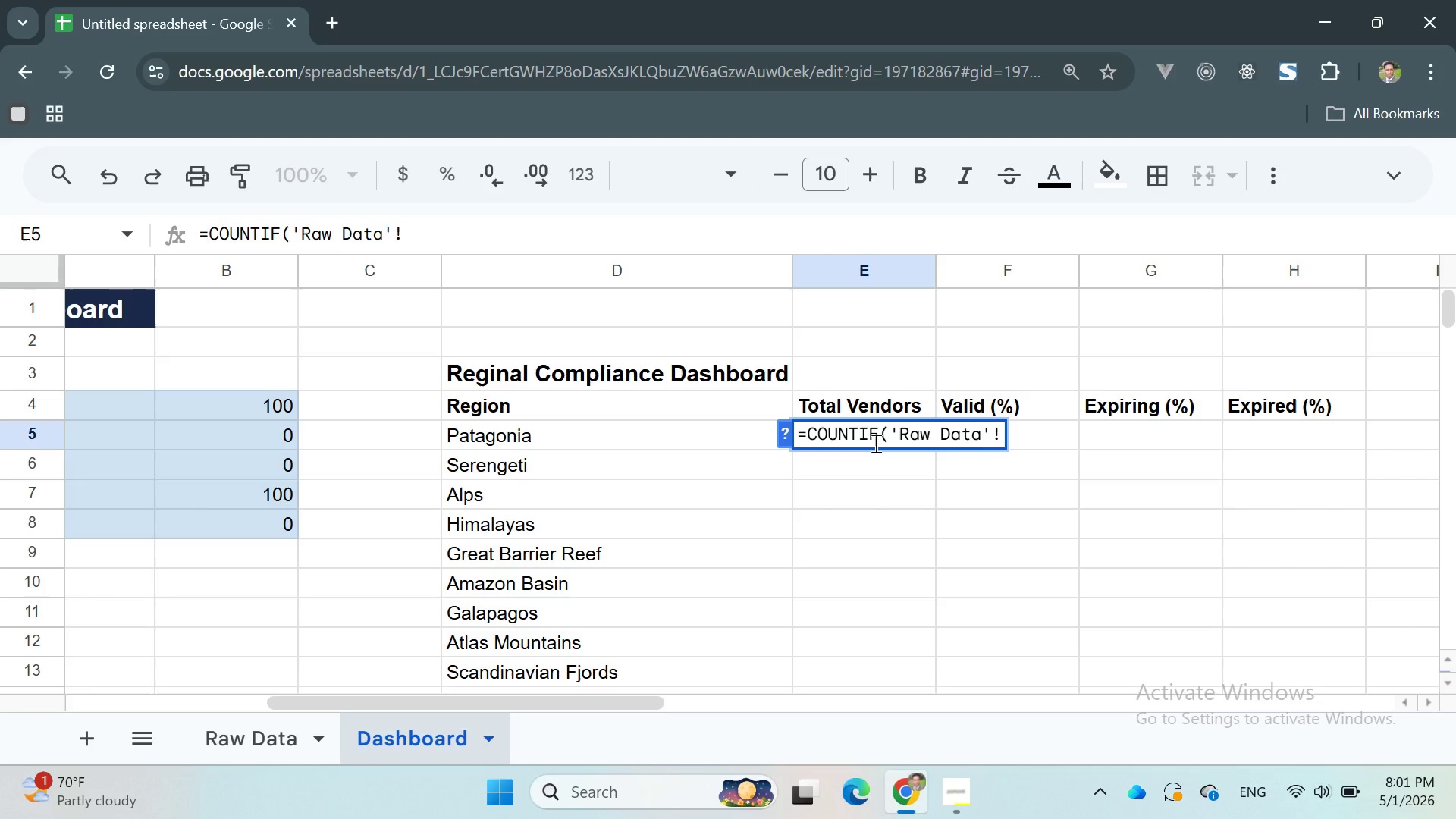 
key(CapsLock)
 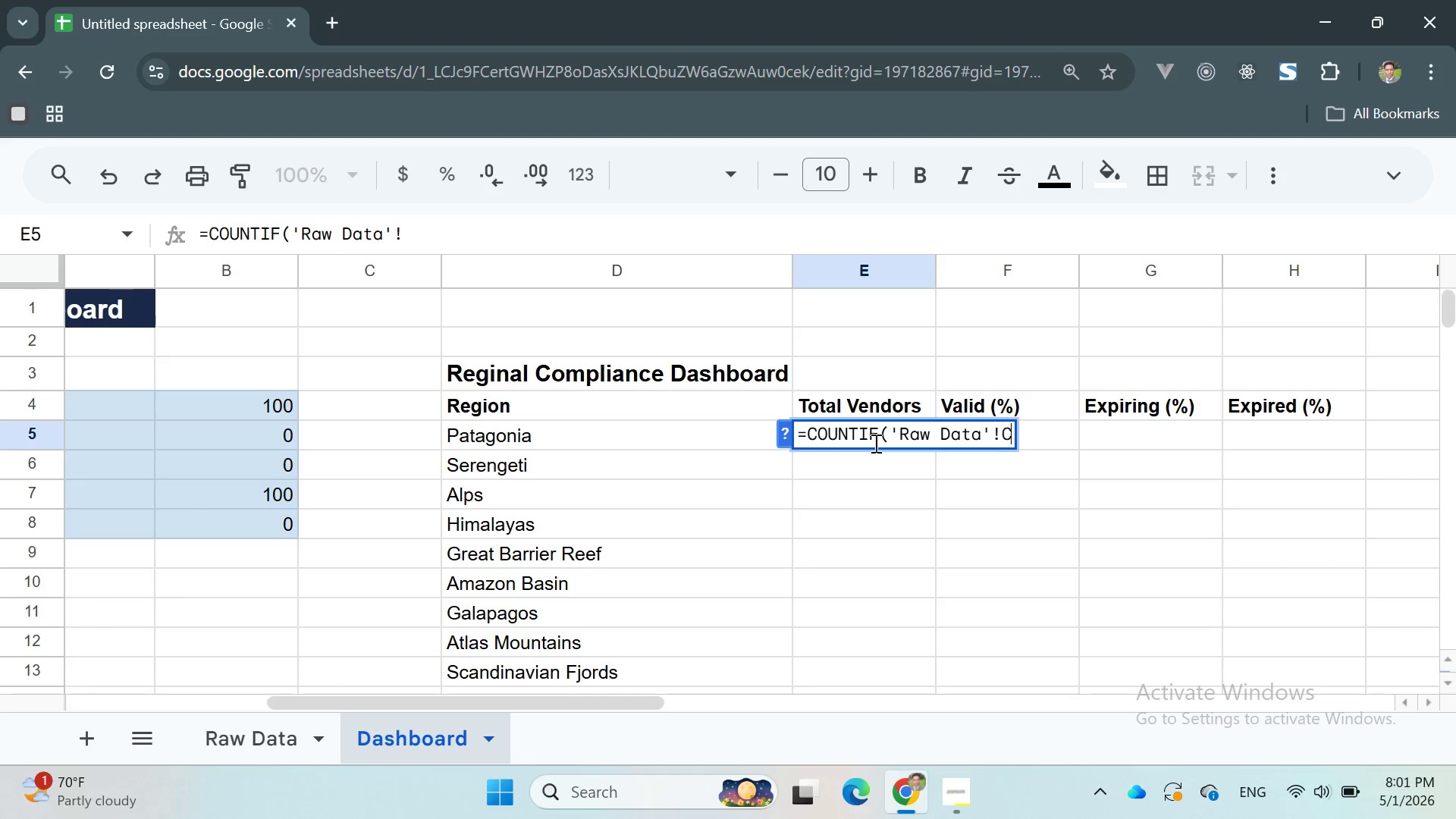 
key(C)
 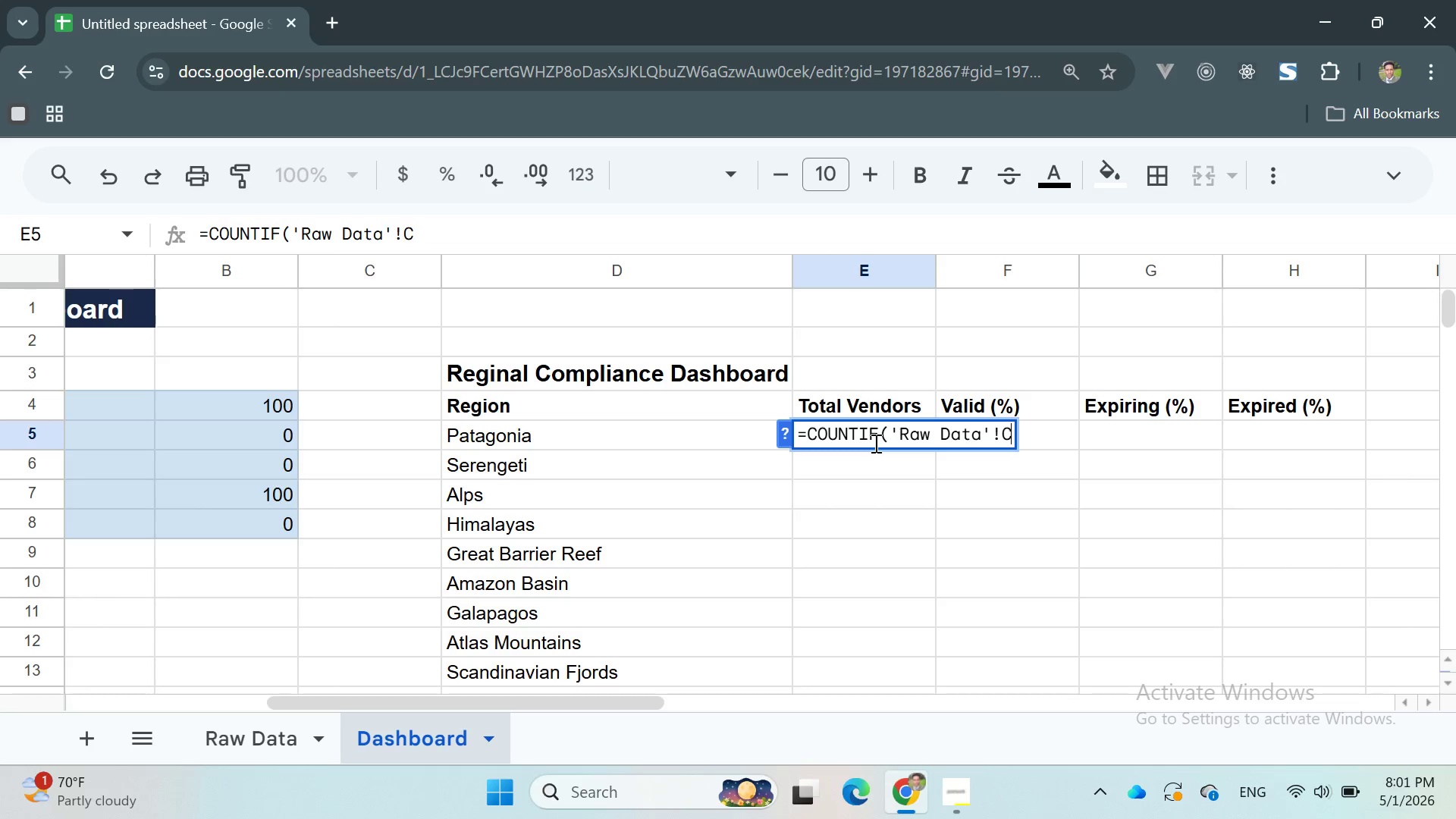 
key(Shift+ShiftRight)
 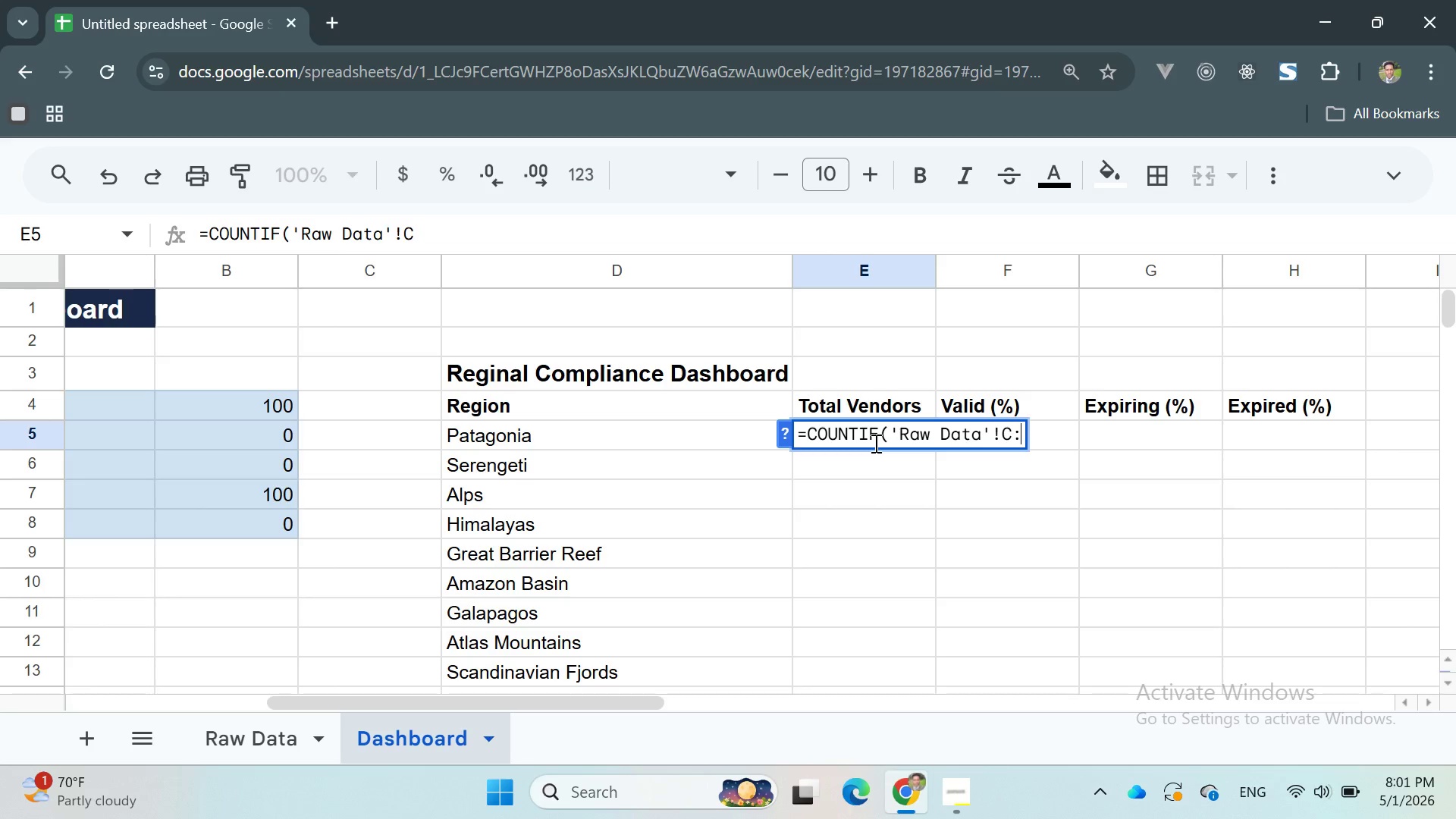 
key(Shift+Semicolon)
 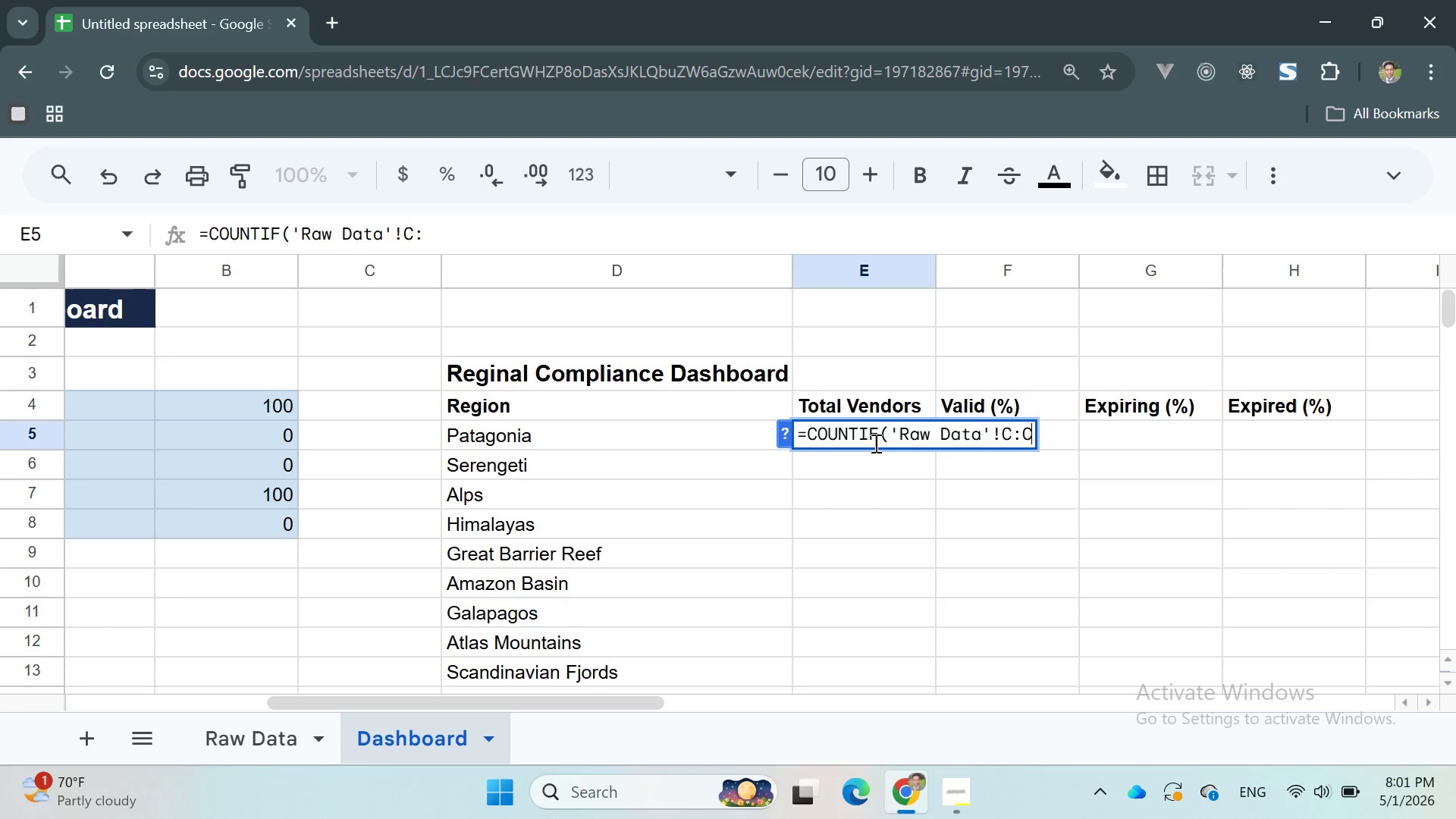 
key(C)
 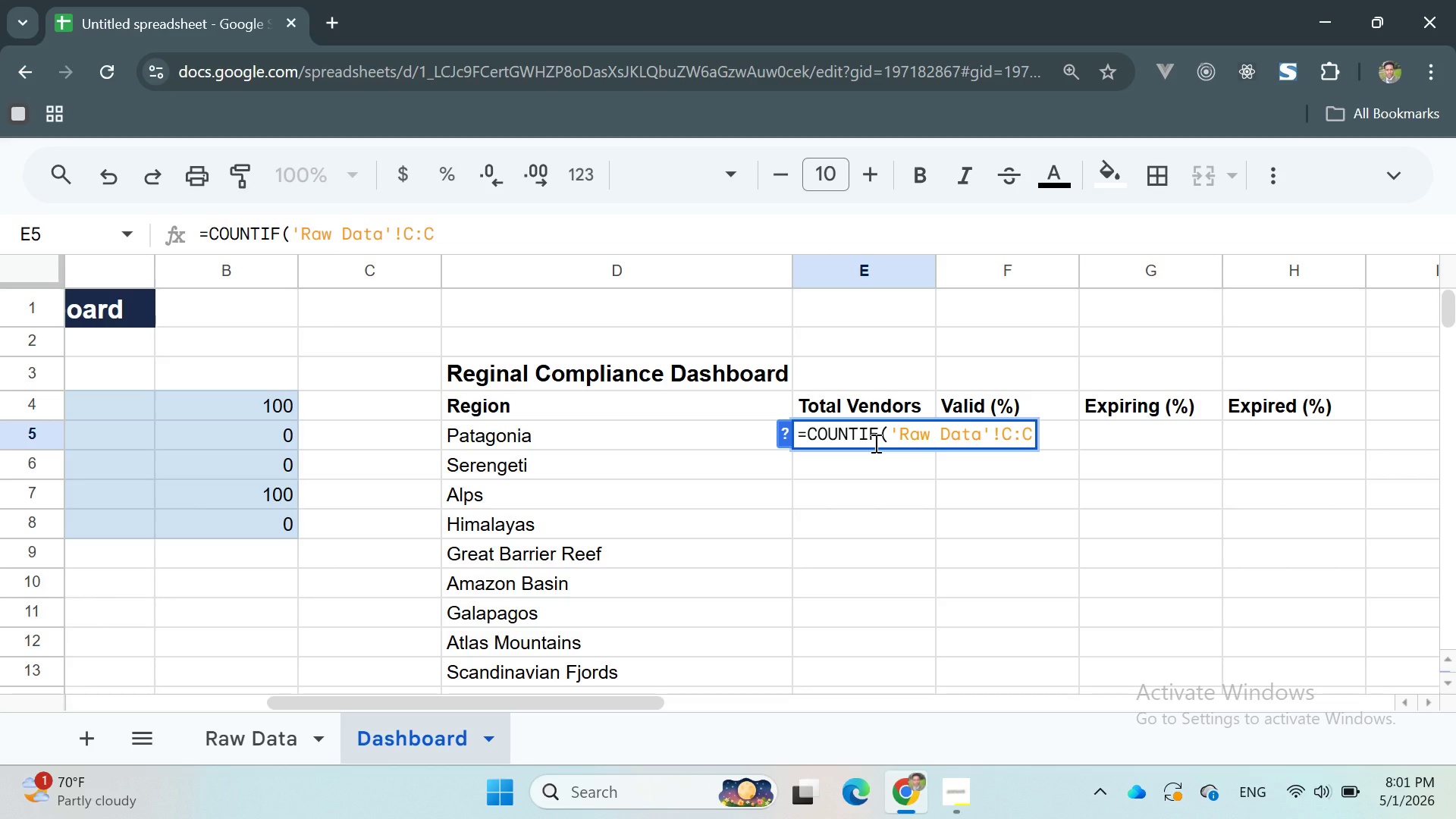 
type(, F)
key(Backspace)
type(D5)
 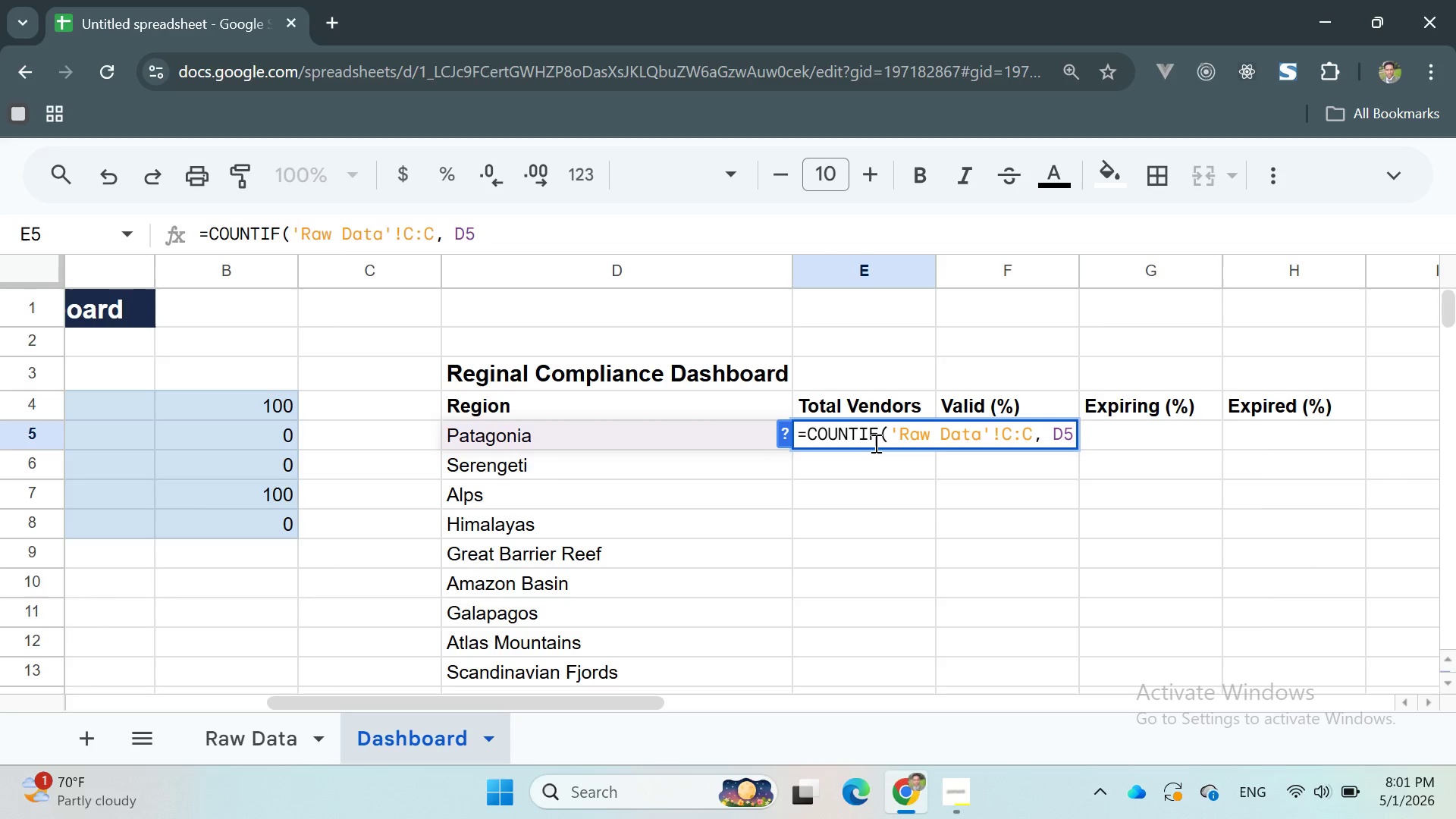 
key(Enter)
 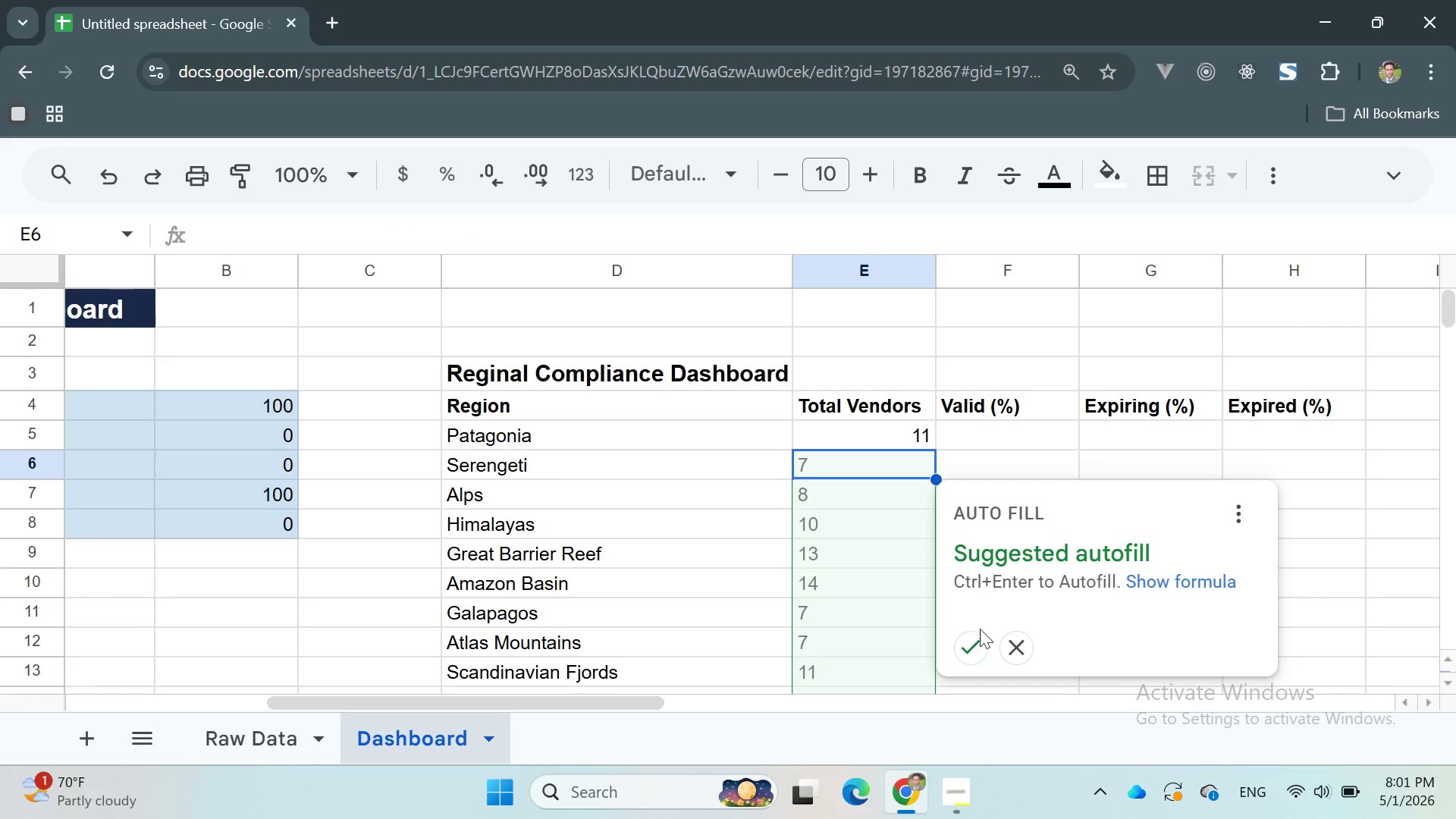 
left_click([977, 649])
 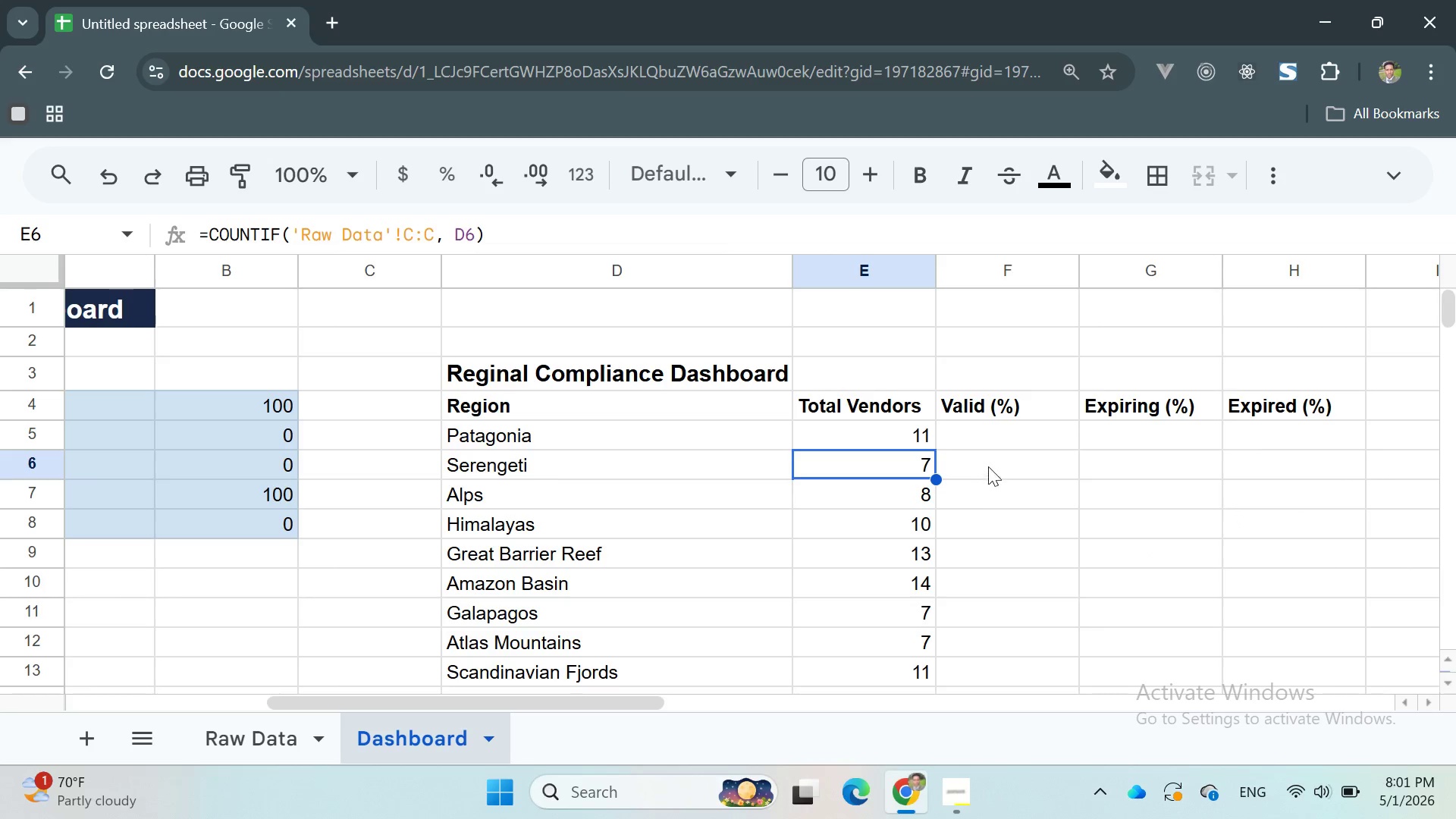 
left_click([985, 430])
 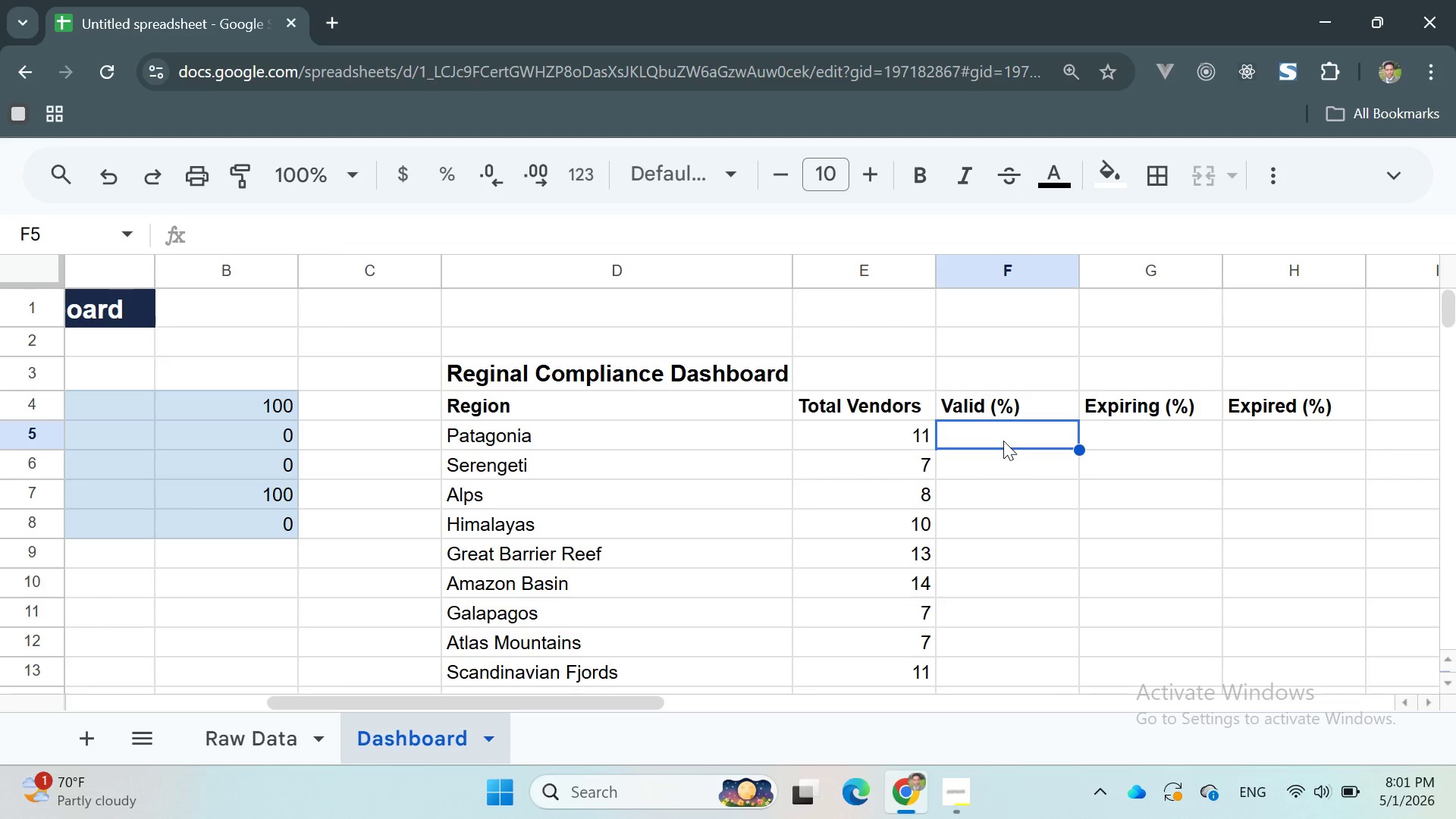 
wait(5.91)
 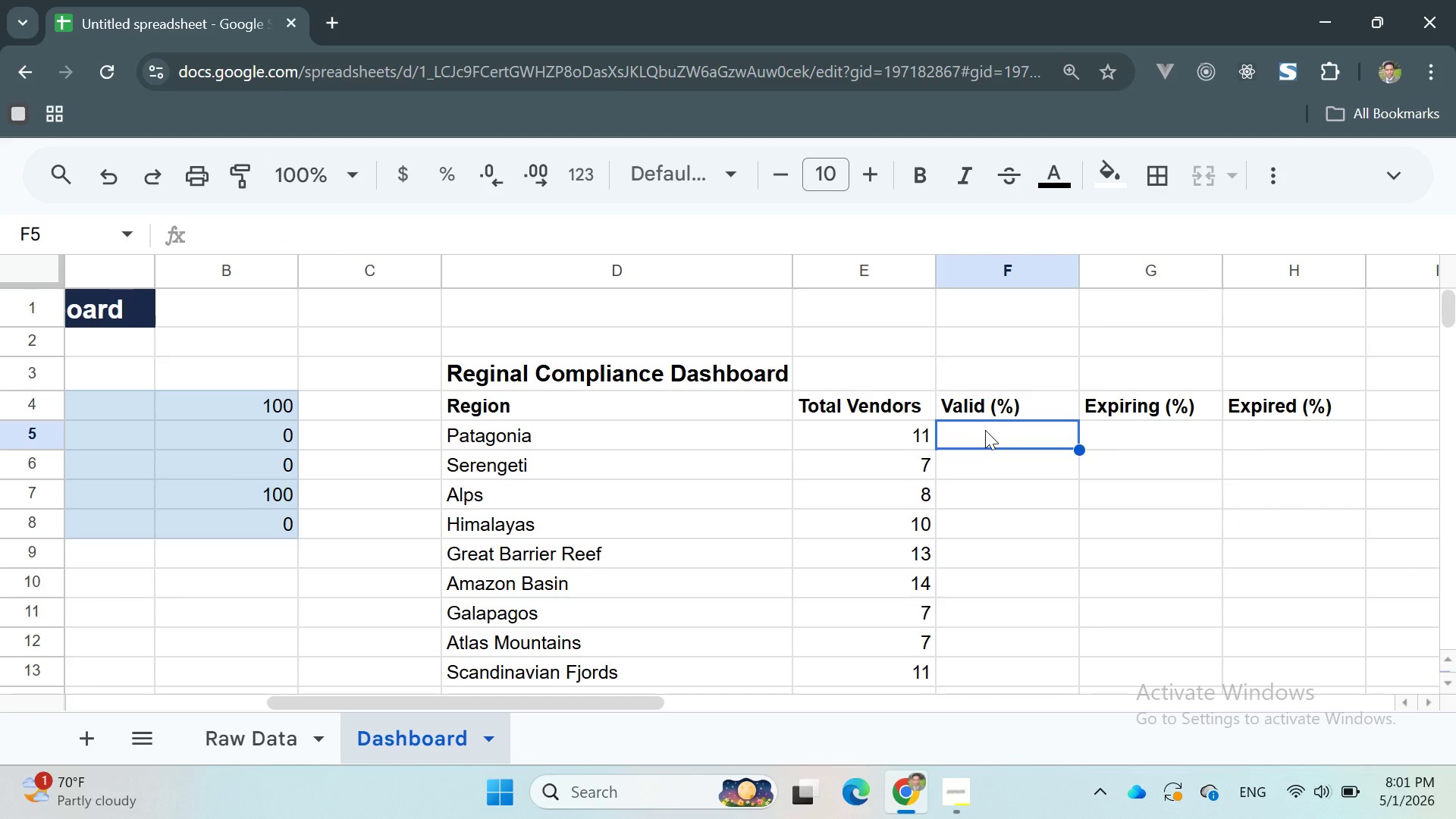 
type(=COUNTIFS)
 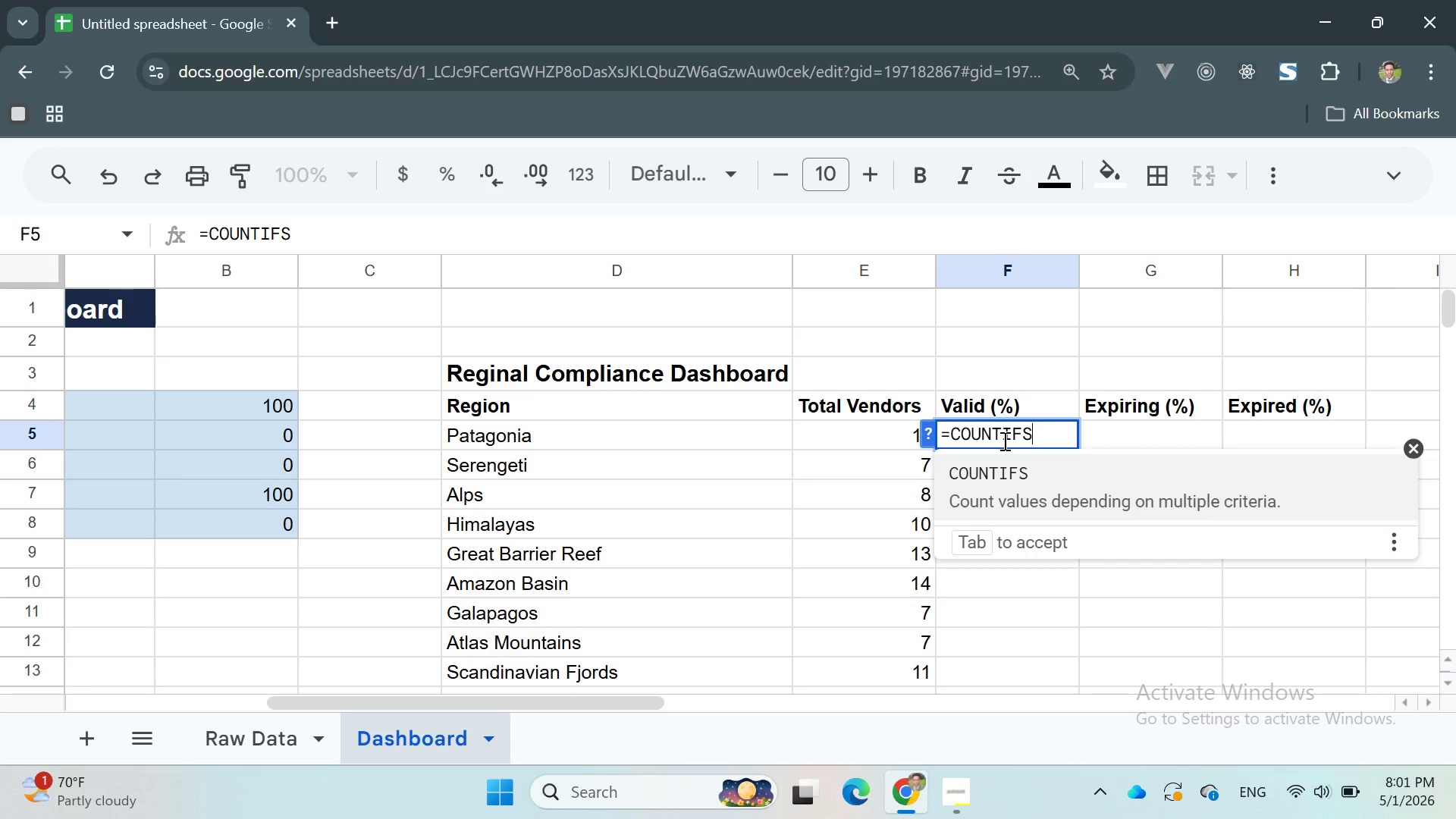 
key(Enter)
 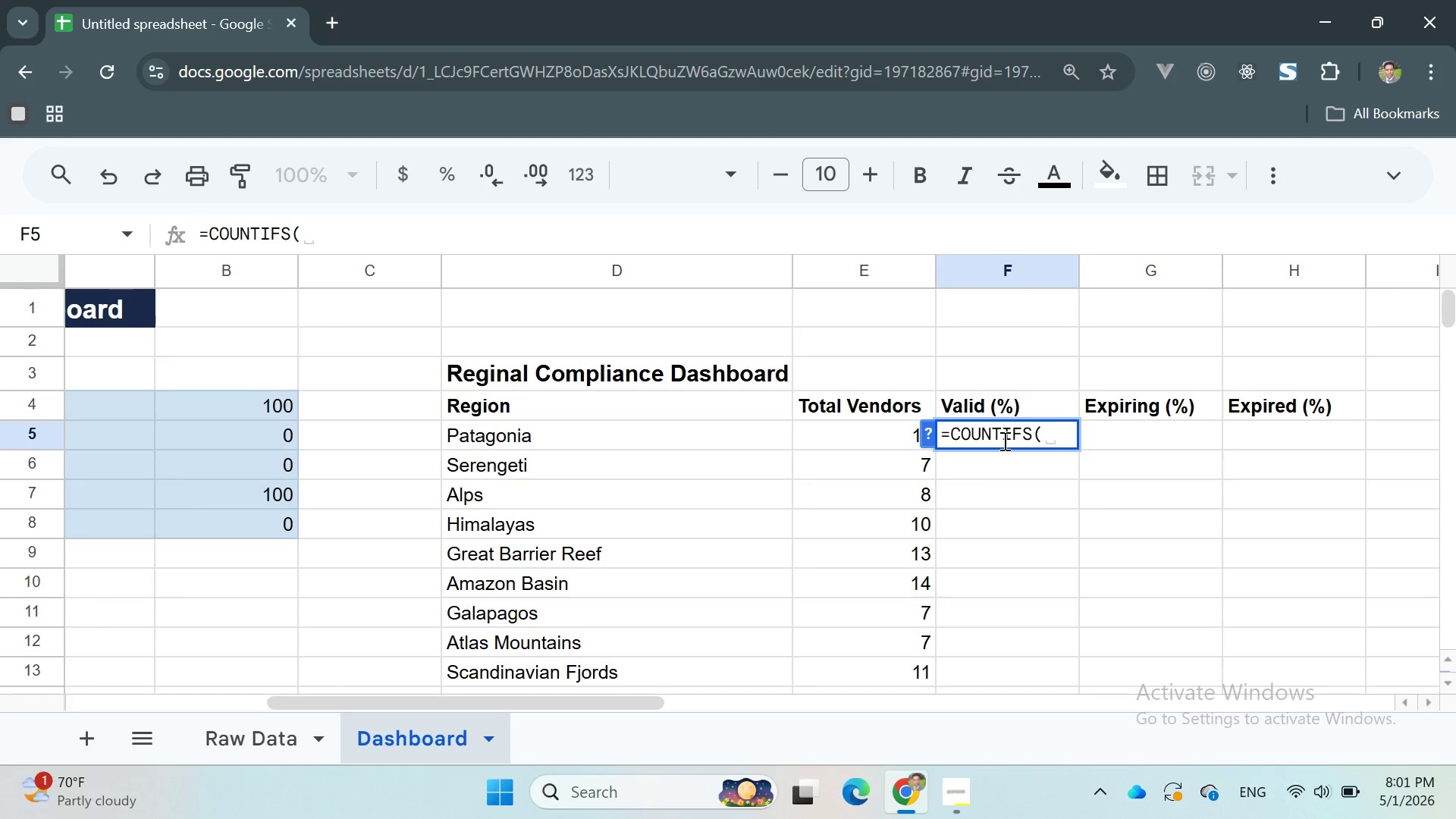 
key(Quote)
 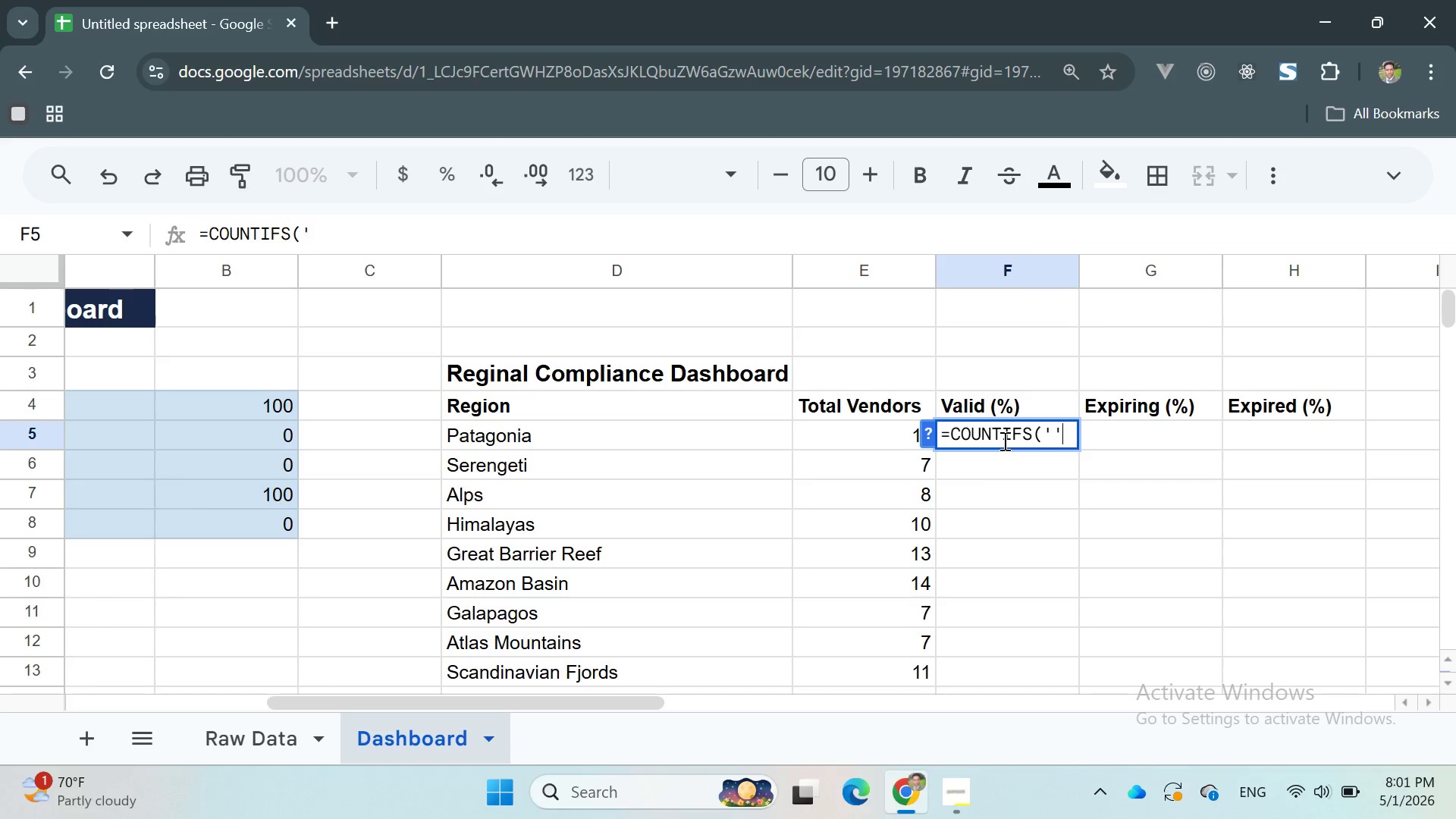 
key(Quote)
 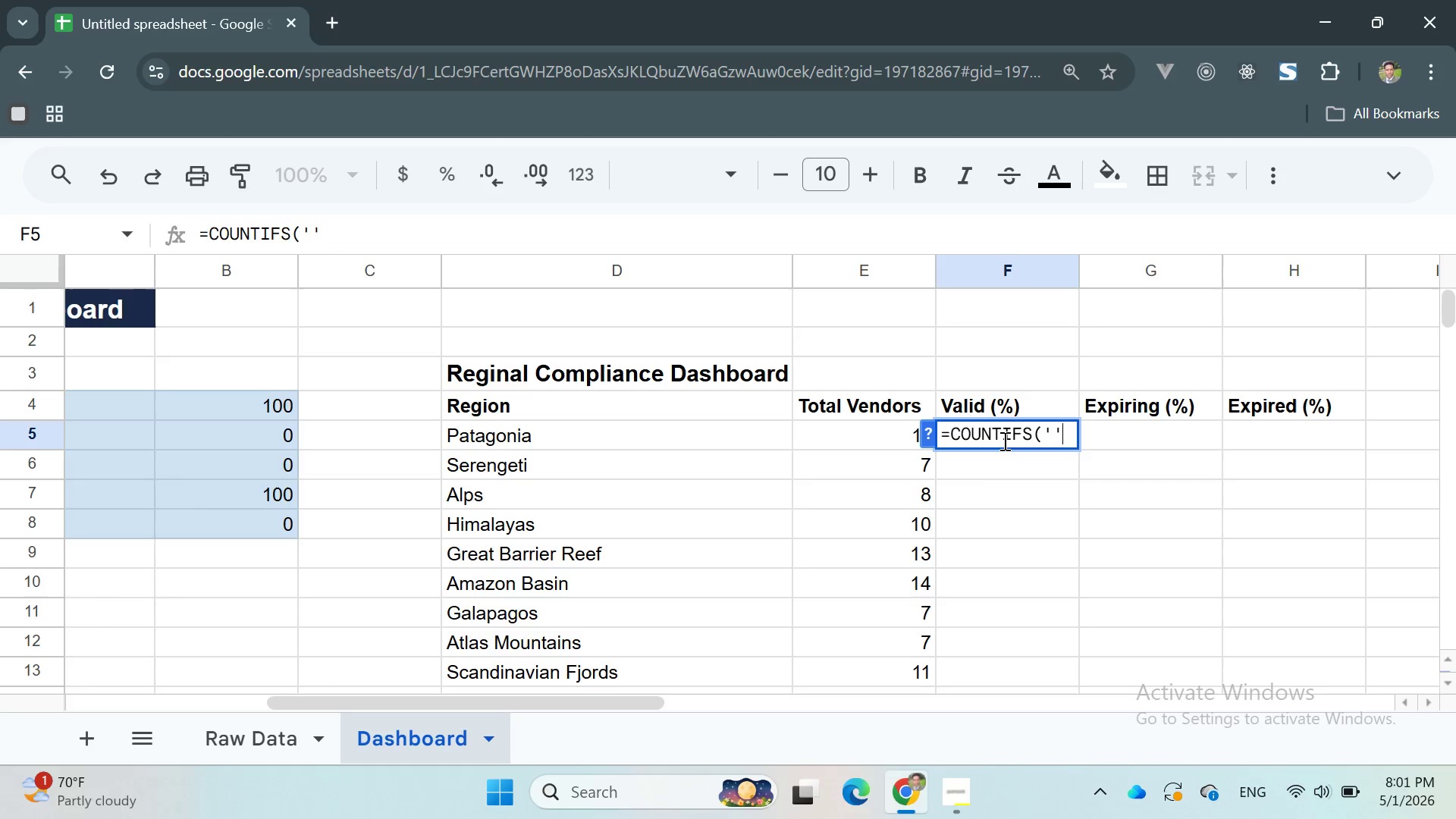 
key(ArrowLeft)
 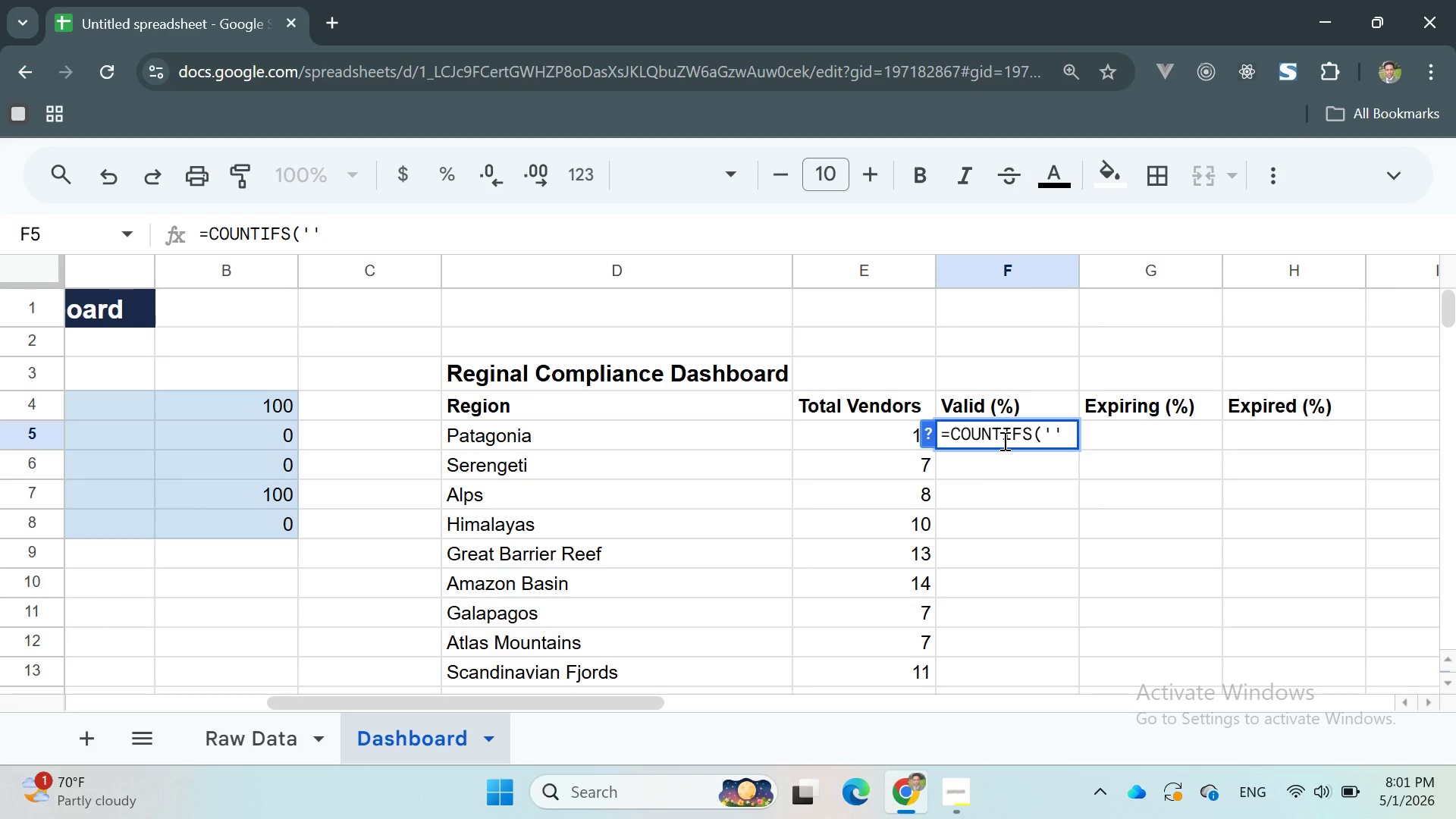 
type(e)
key(Backspace)
type(rA)
key(Backspace)
key(Backspace)
type(Raw Data)
 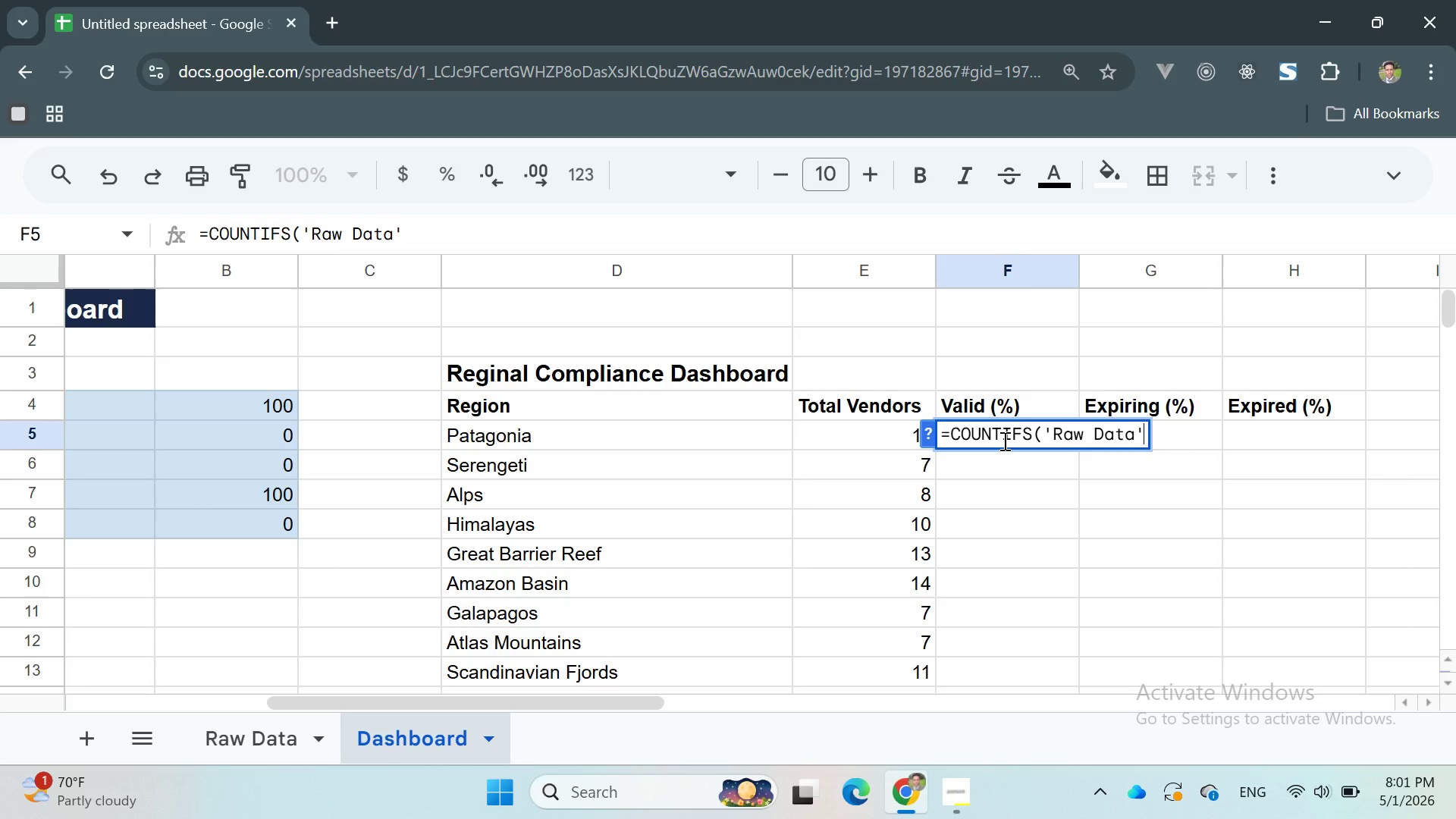 
key(ArrowRight)
 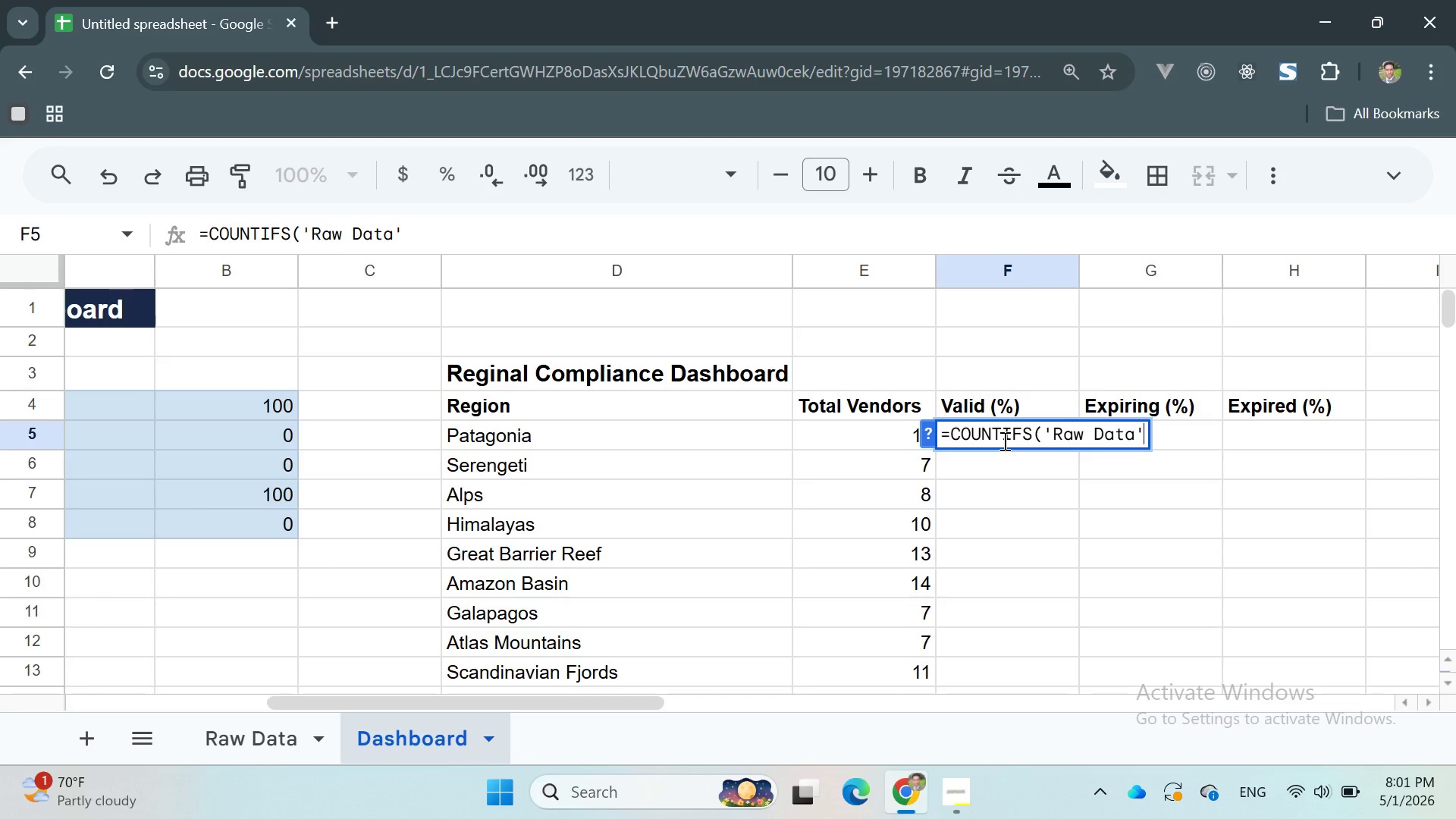 
type(!C:CC)
key(Backspace)
type(, D5, '')
 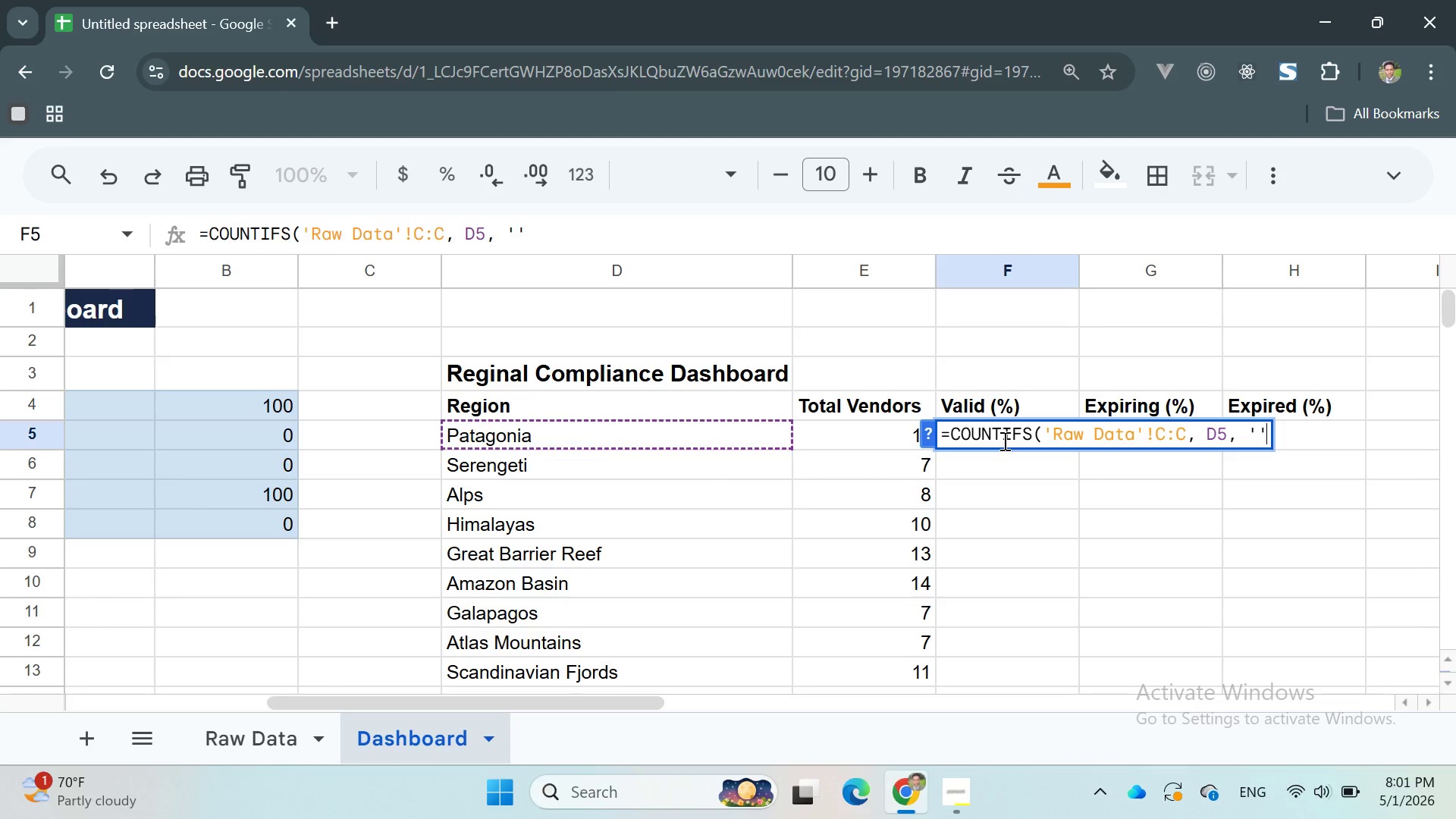 
key(ArrowLeft)
 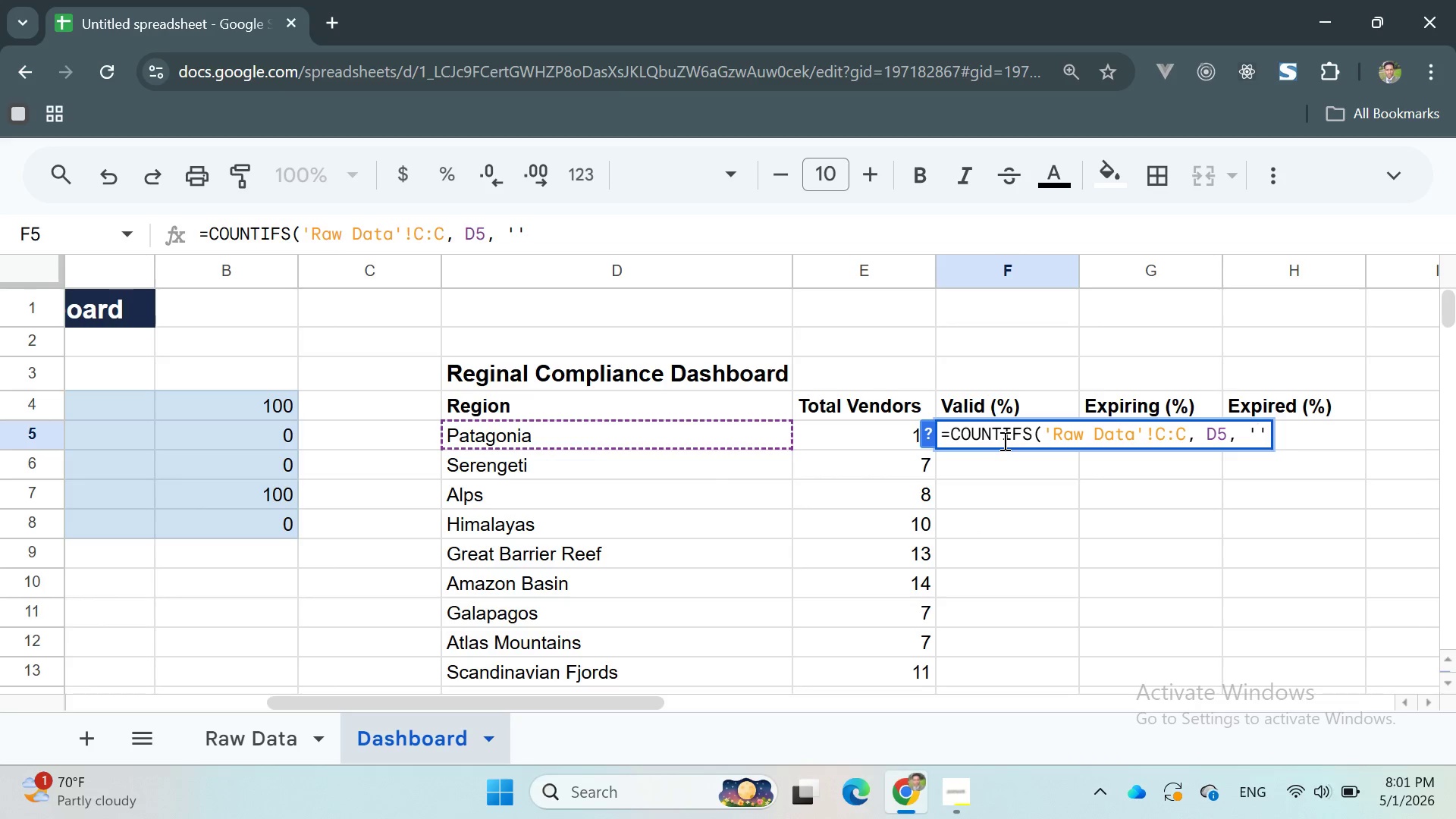 
type(Raw Data)
 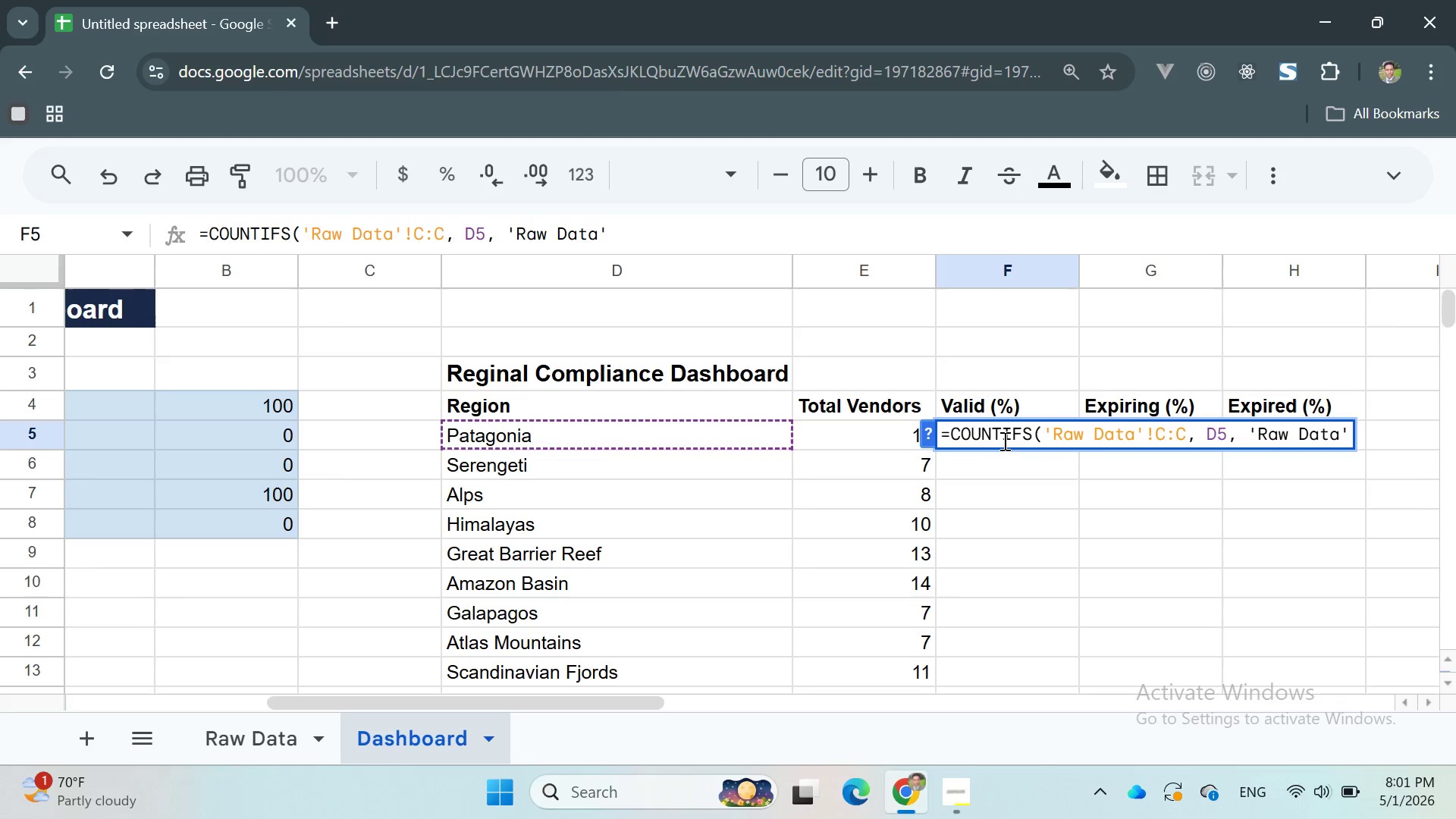 
key(ArrowRight)
 